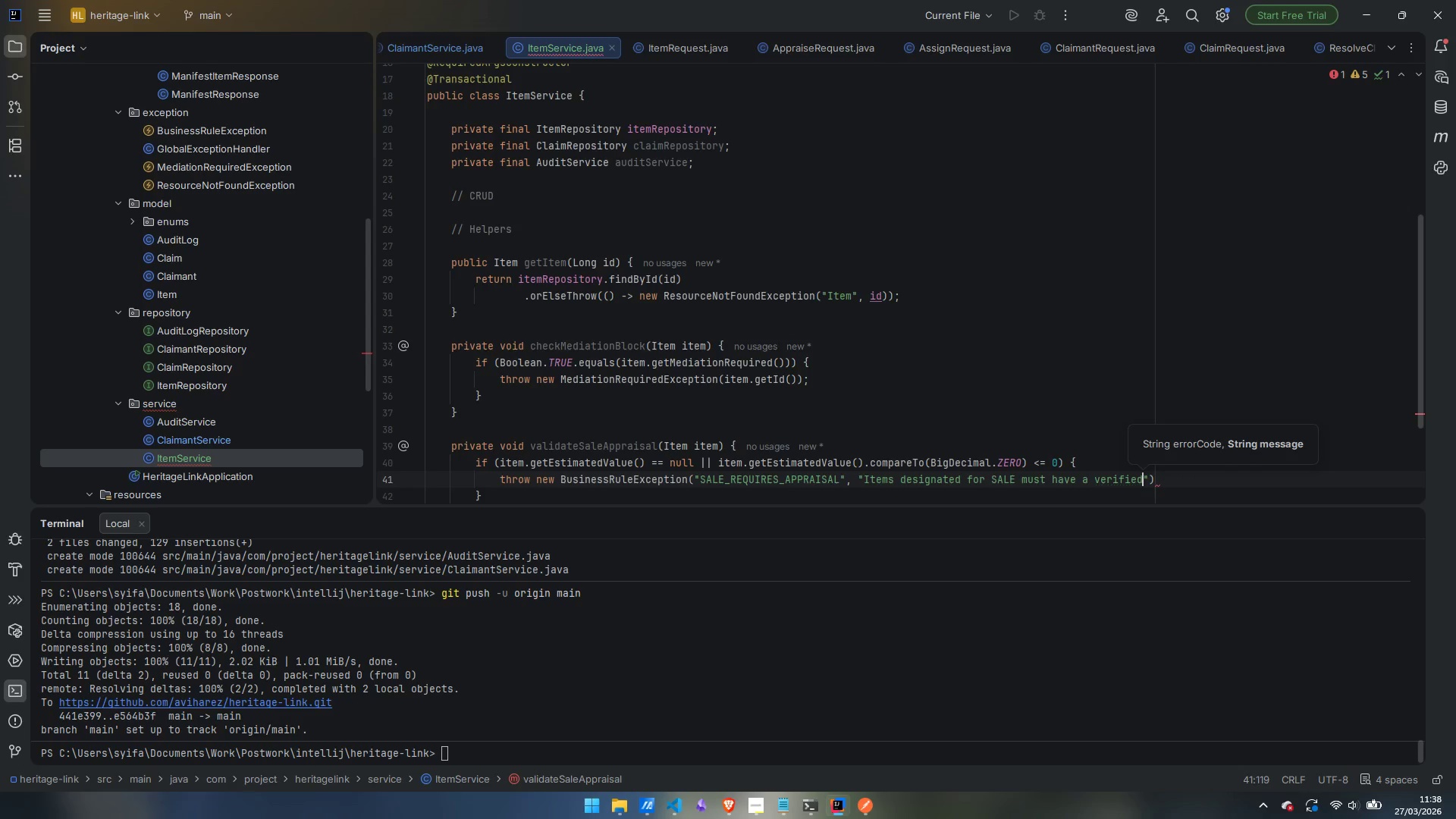 
key(Control+ControlLeft)
 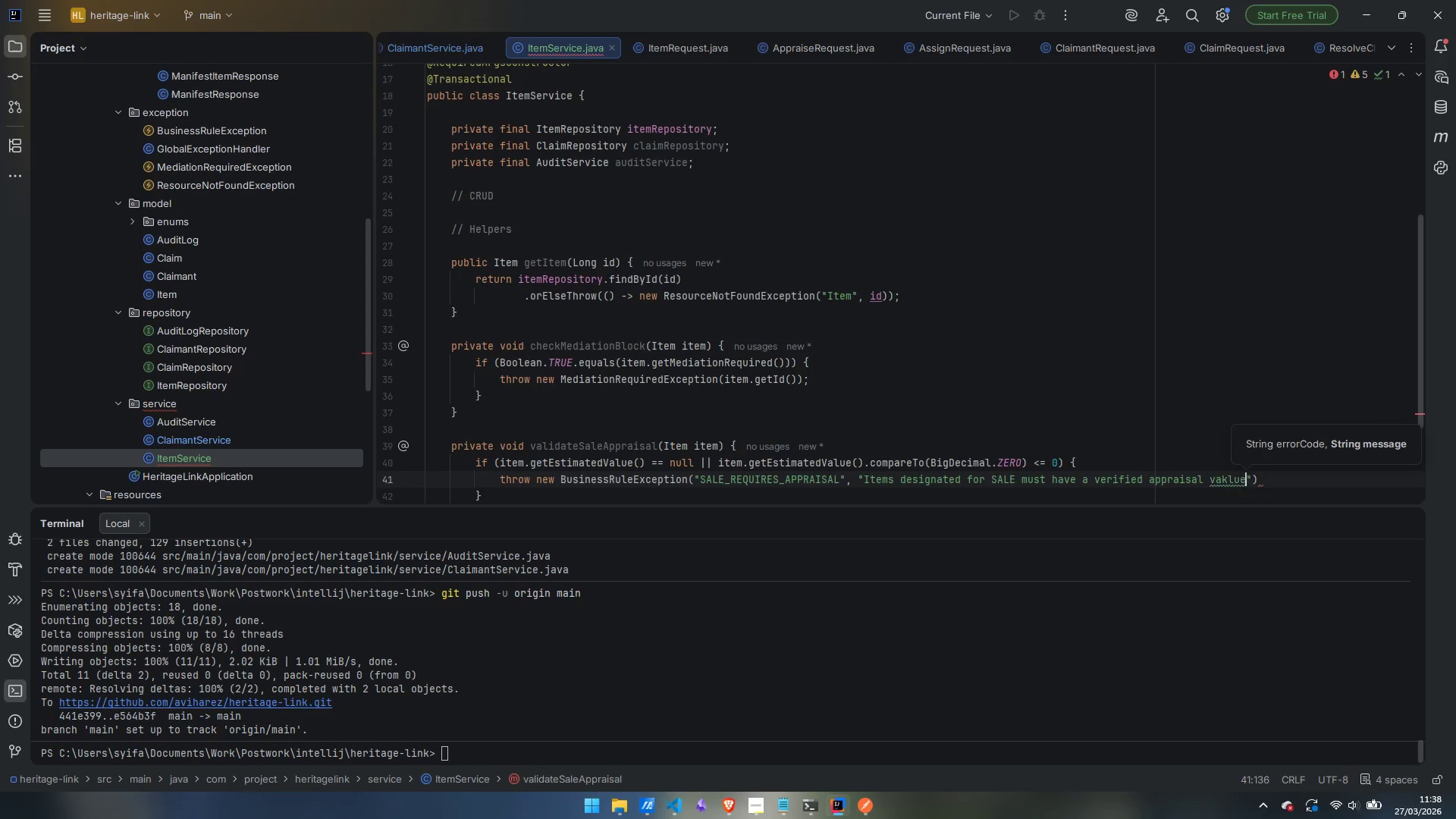 
key(Control+Backspace)
 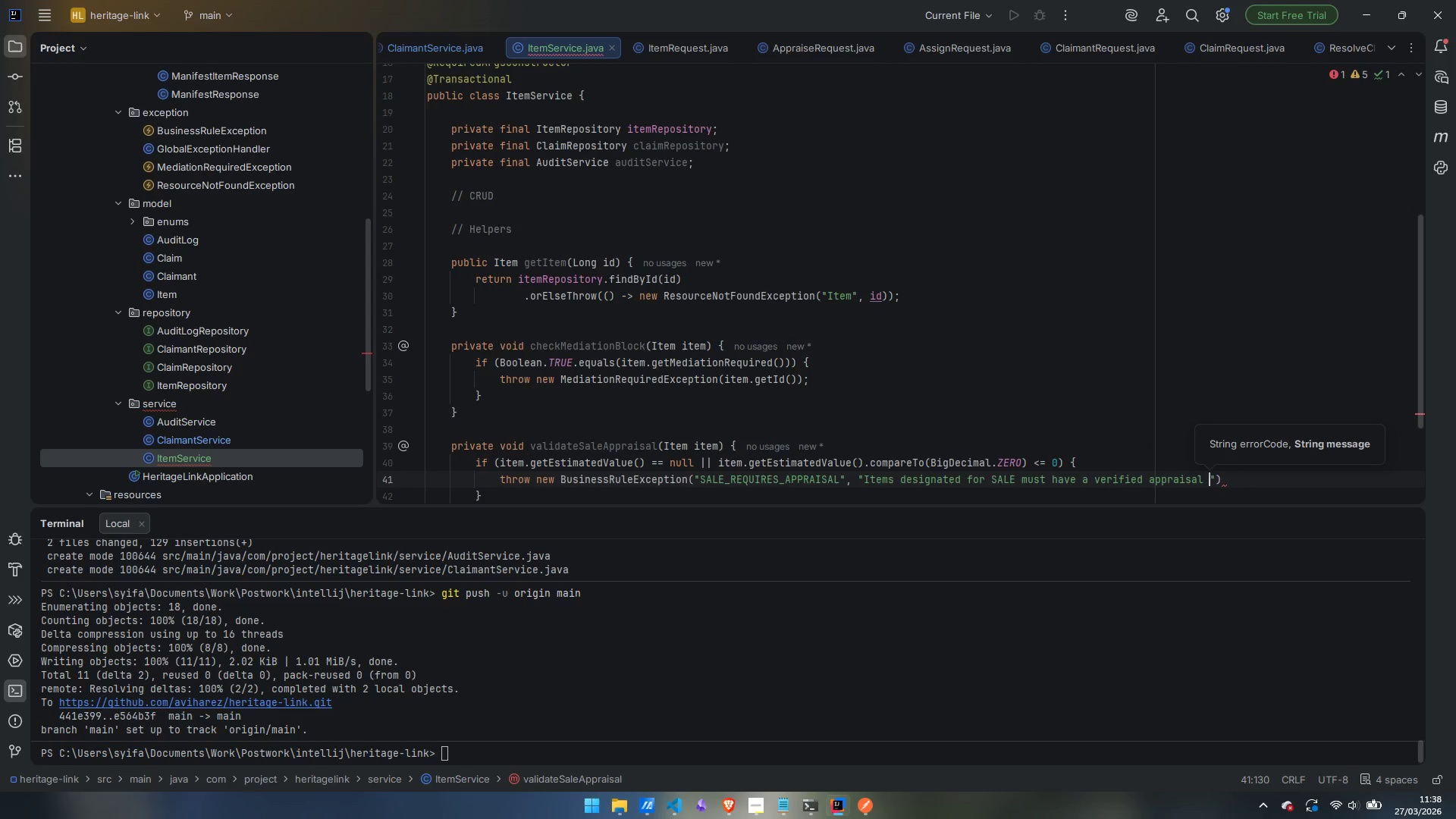 
type(value greater than $0. )
 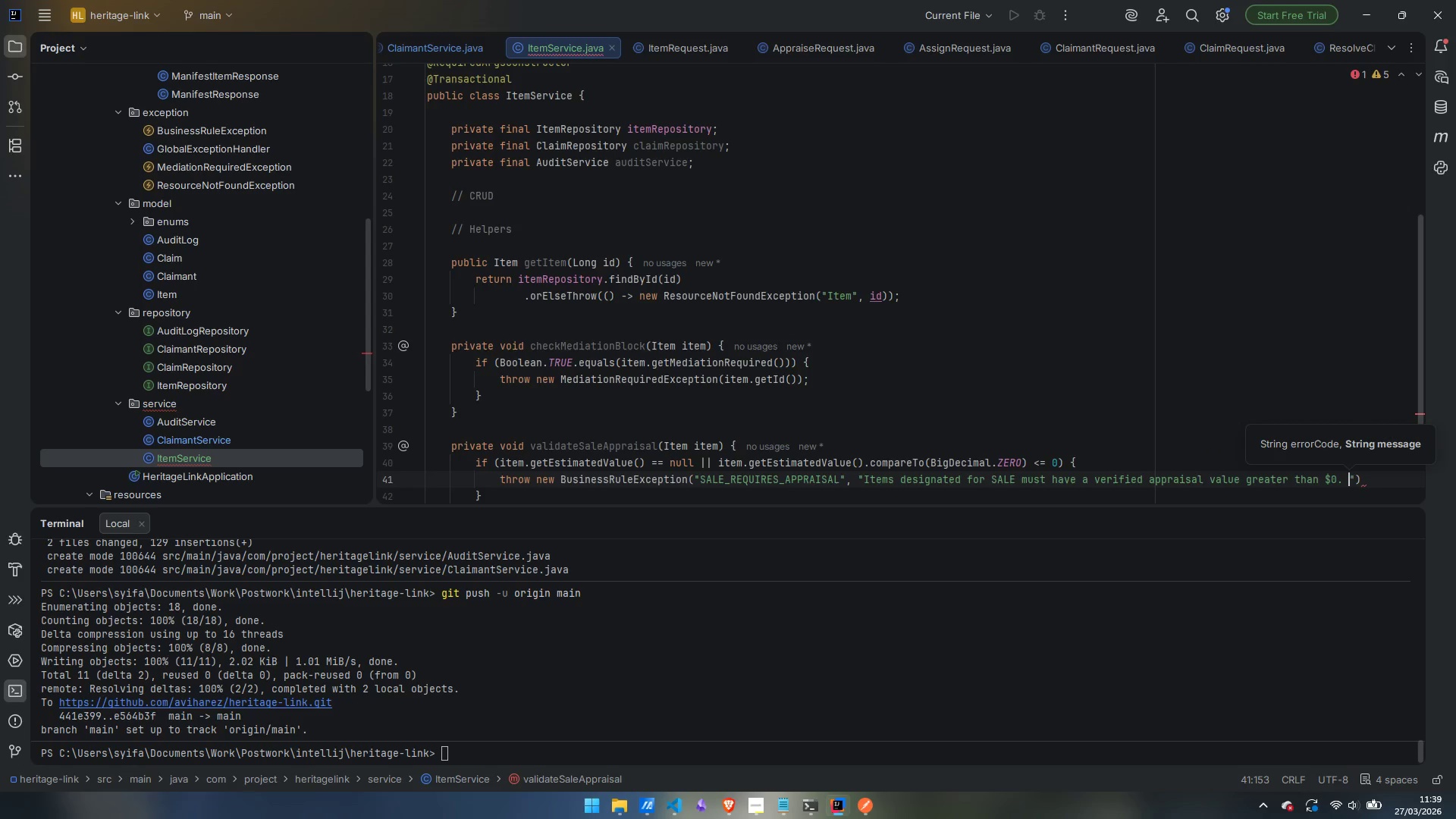 
key(Enter)
 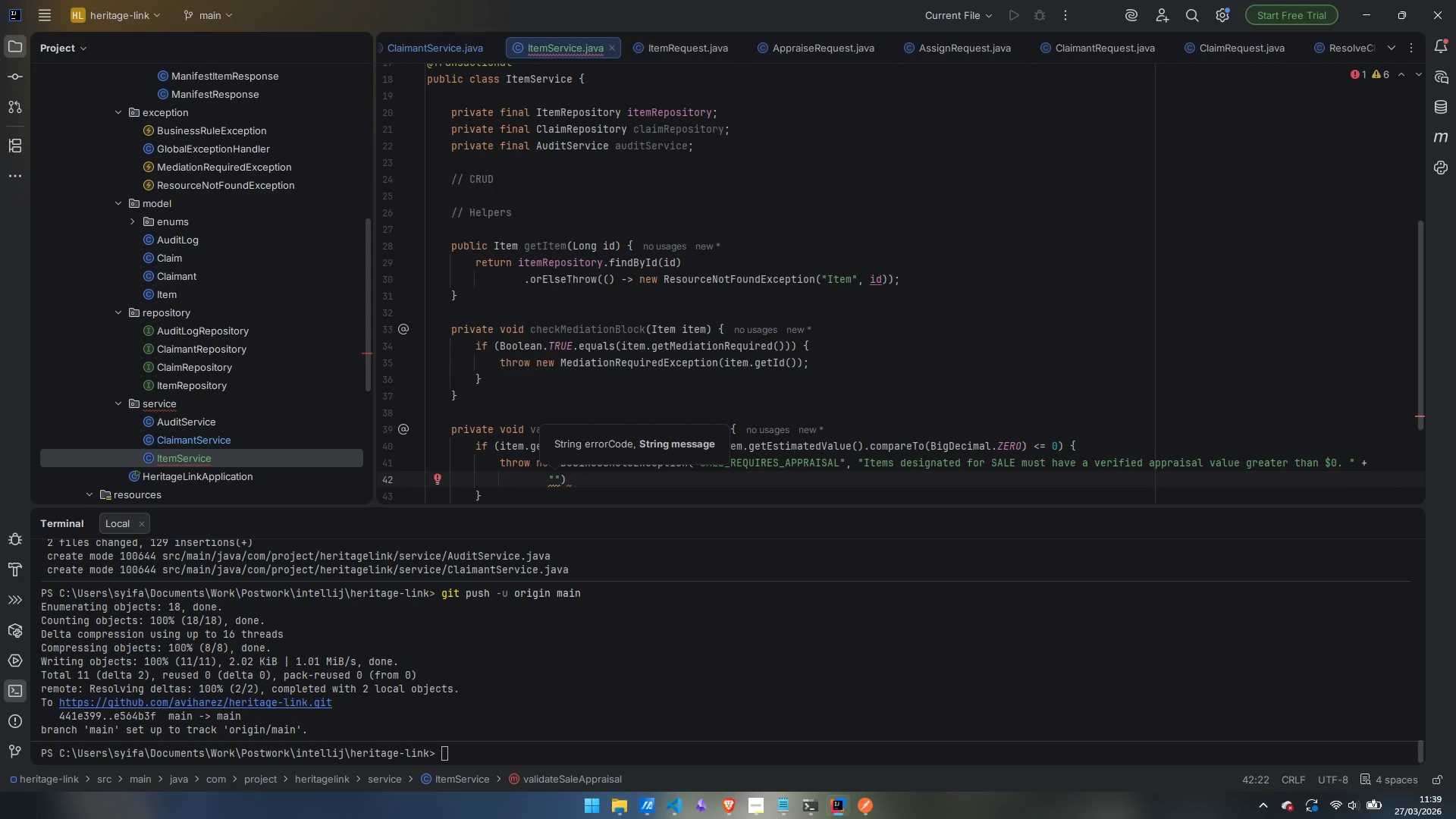 
type(Current value)
 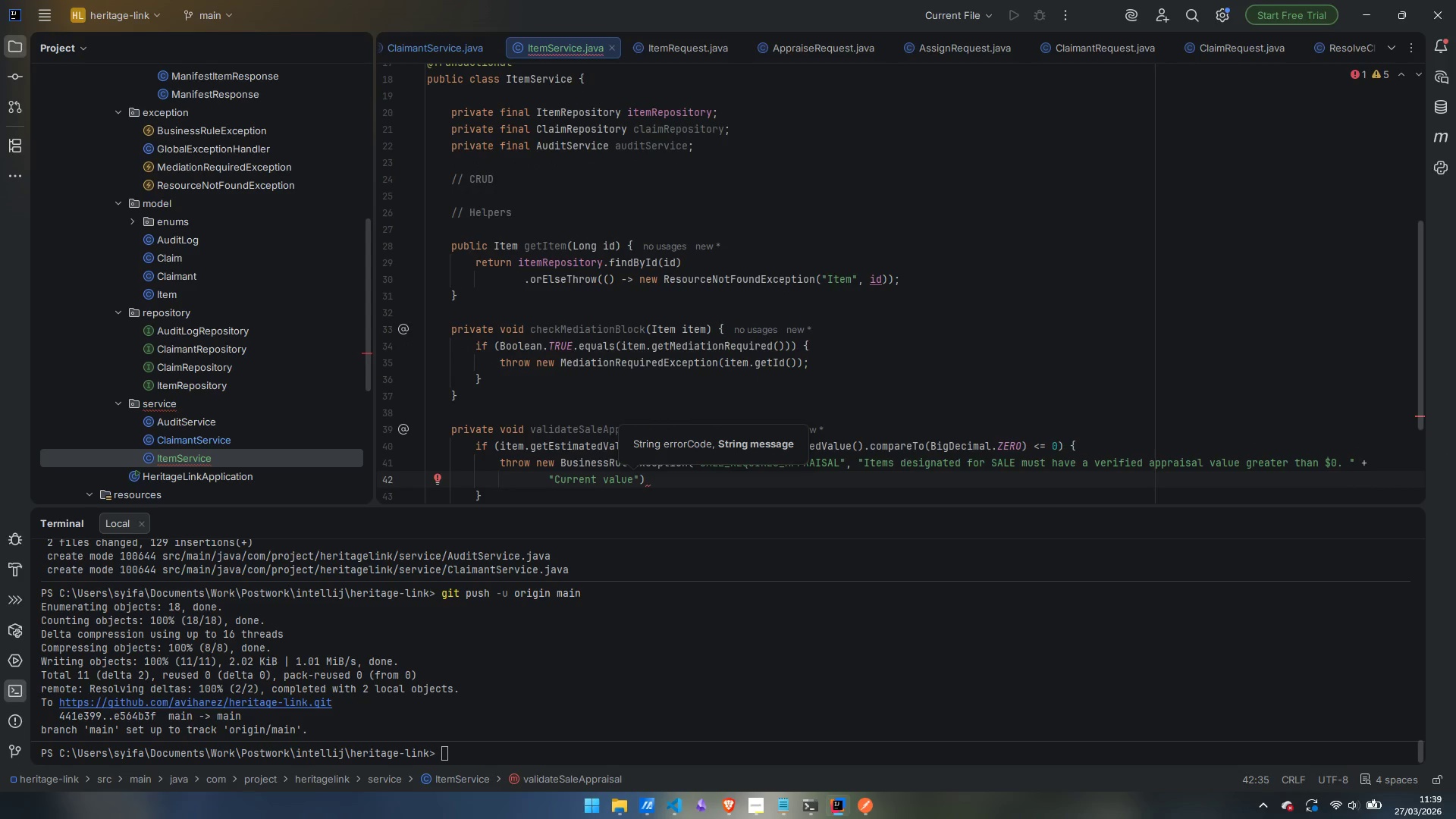 
key(Shift+Semicolon)
 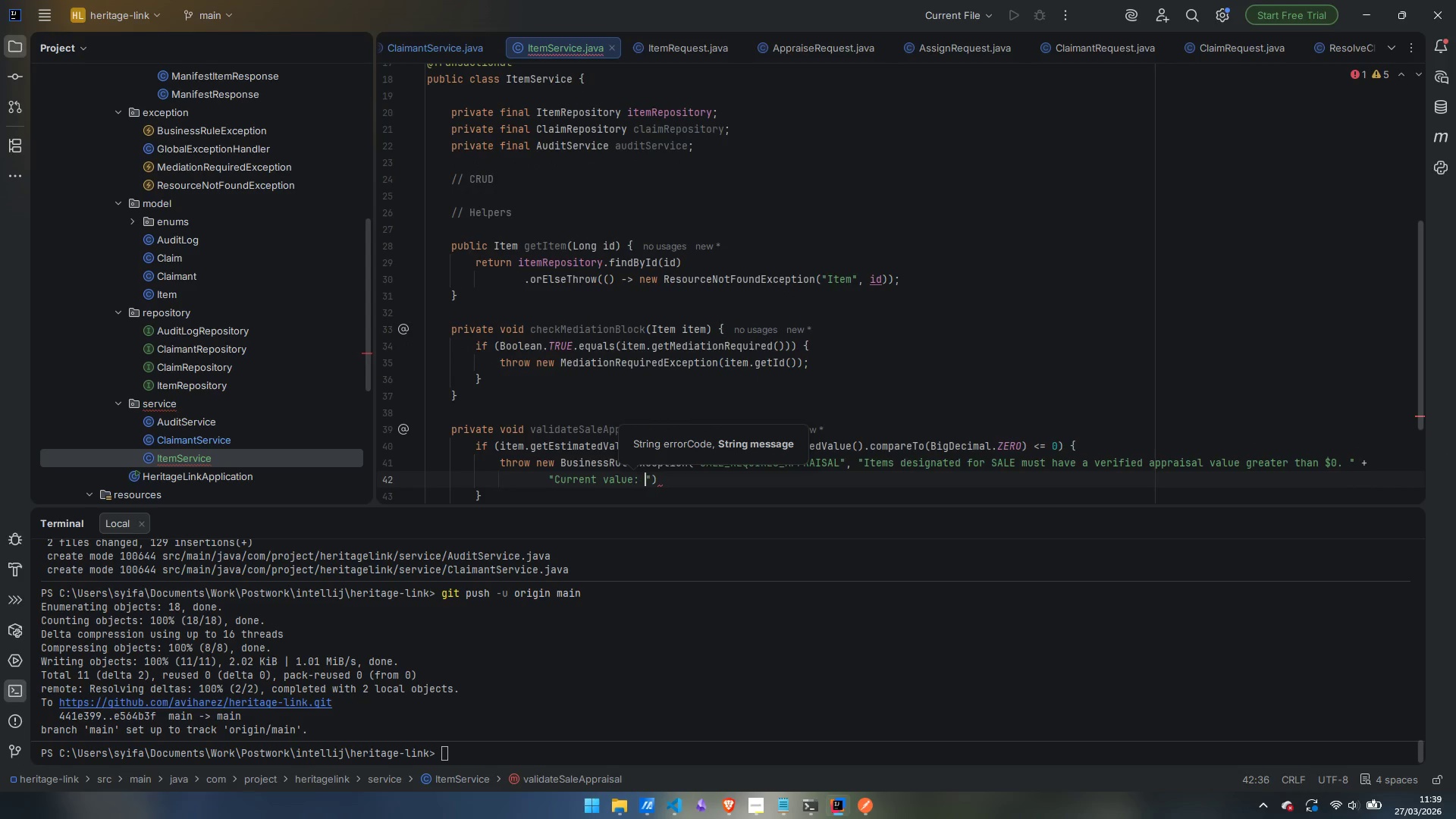 
key(Shift+Space)
 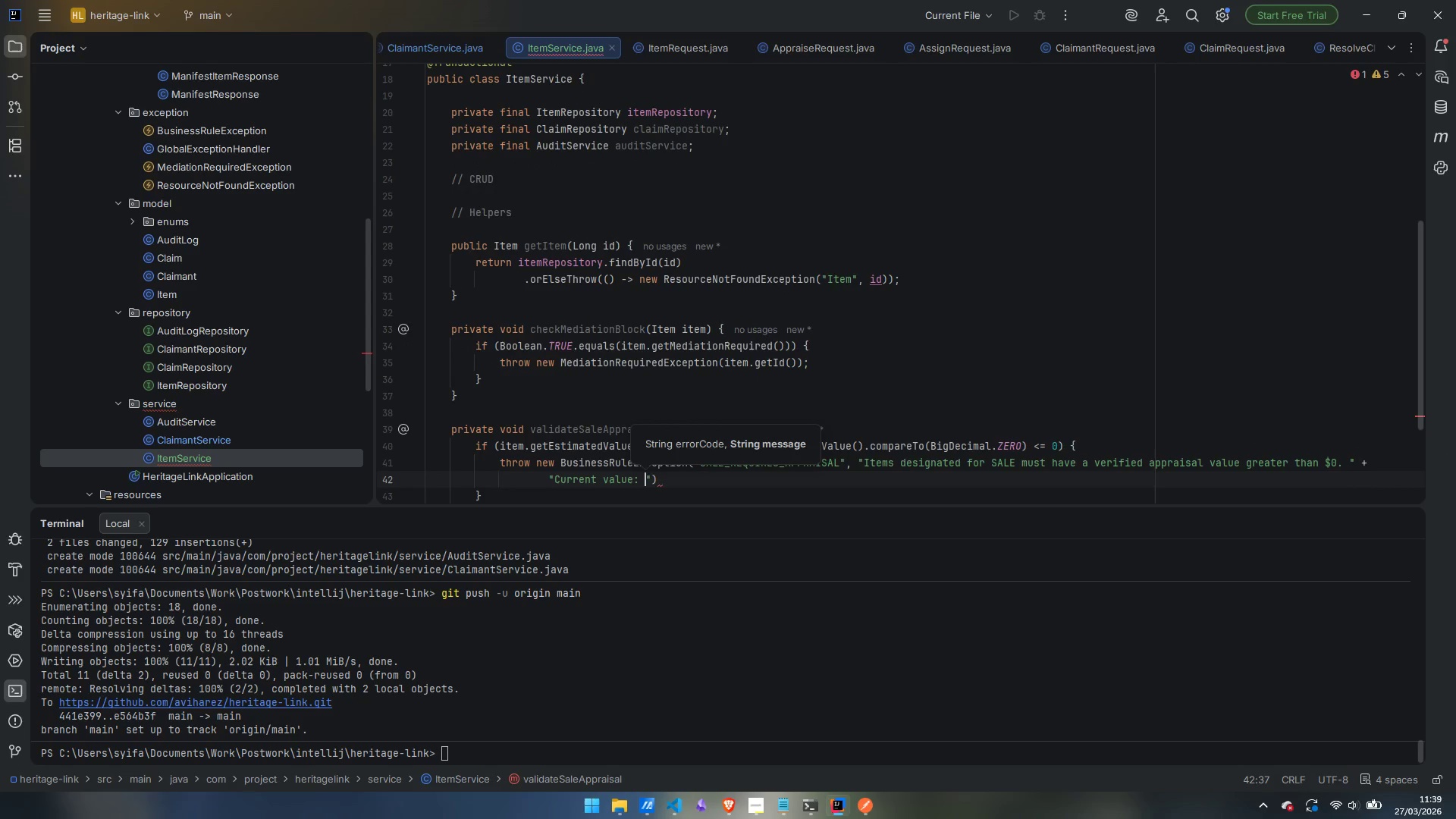 
key(ArrowRight)
 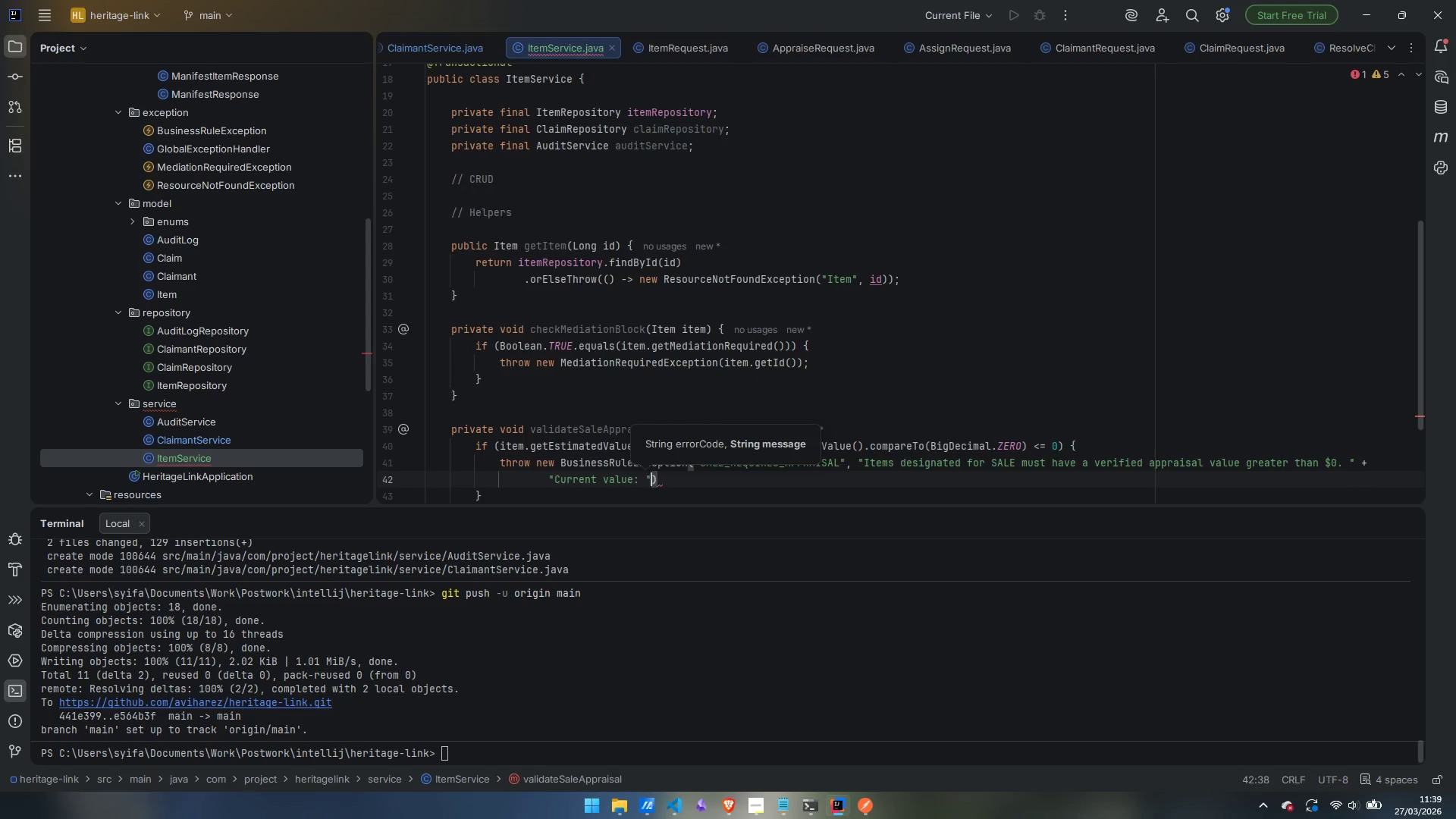 
type( + item.getEstimatedValue()
 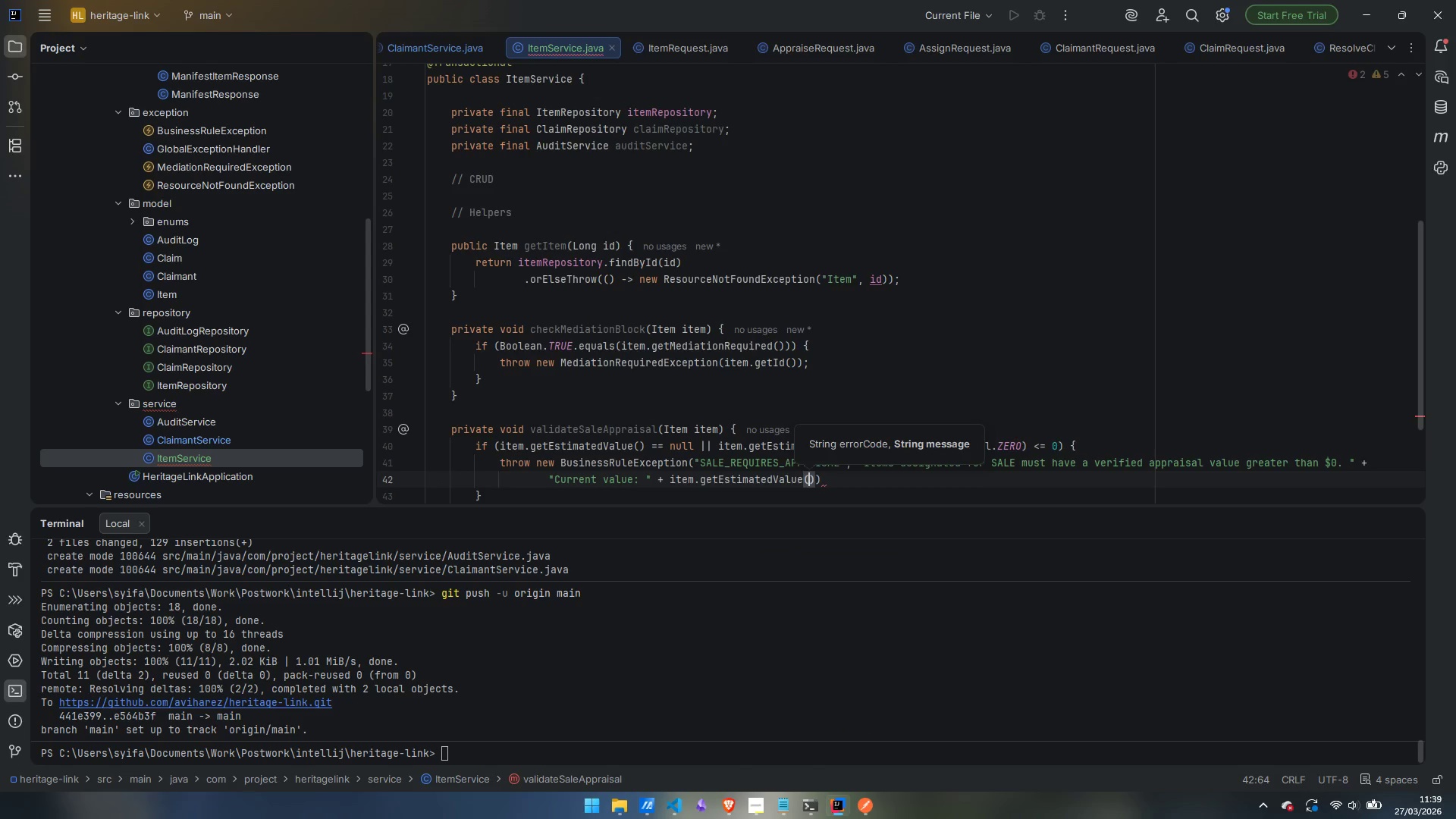 
key(ArrowRight)
 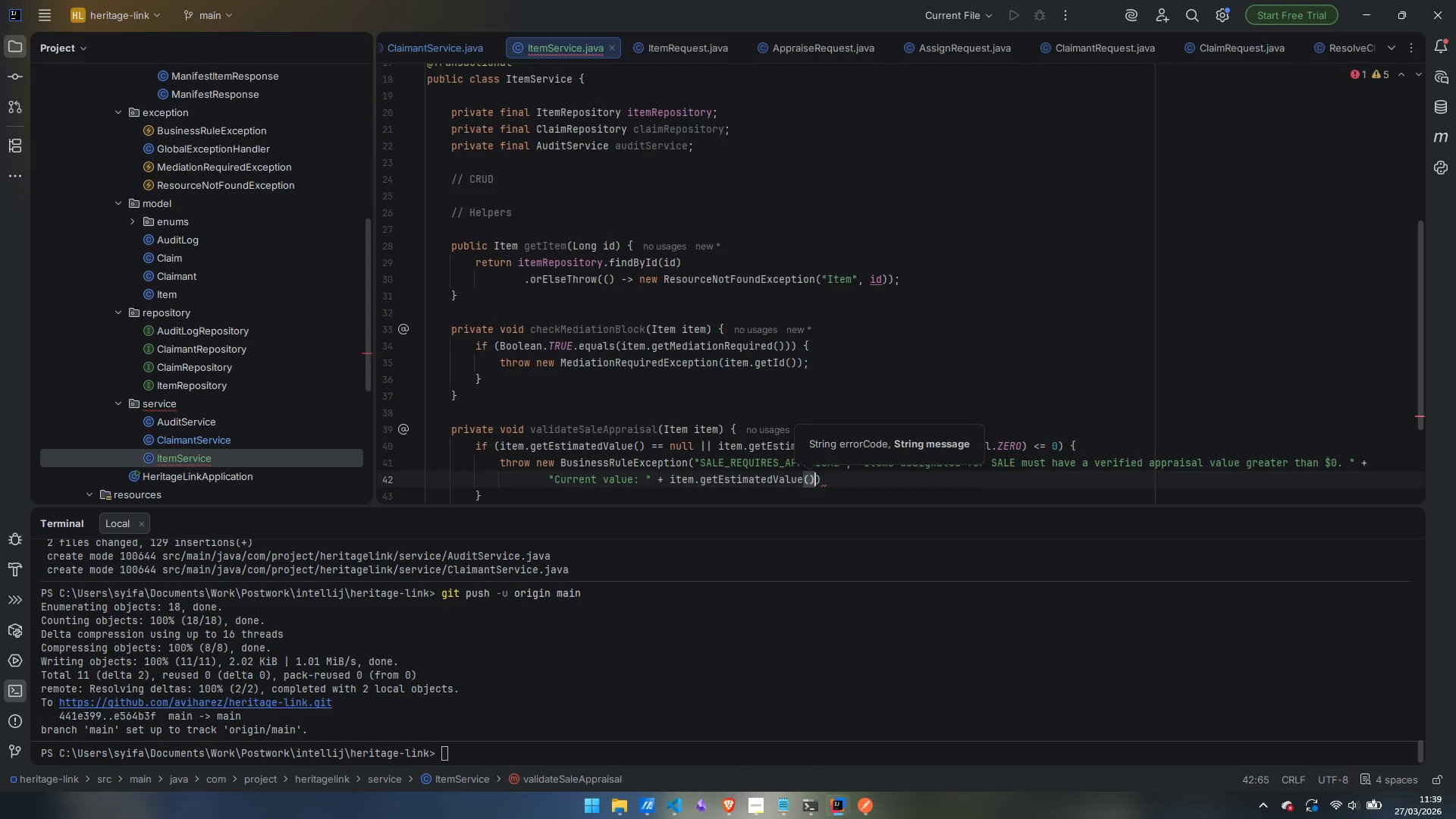 
key(ArrowRight)
 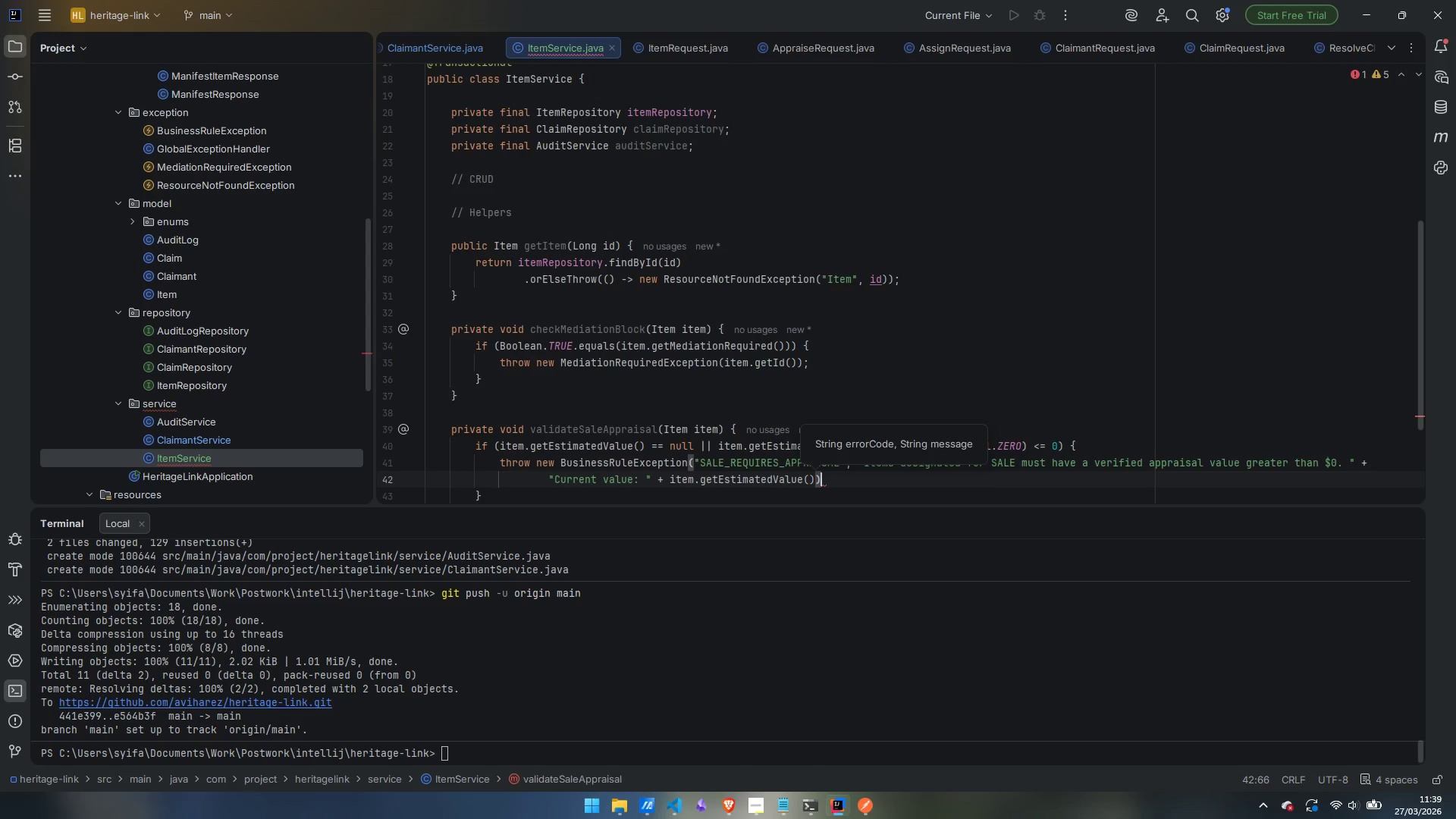 
key(Semicolon)
 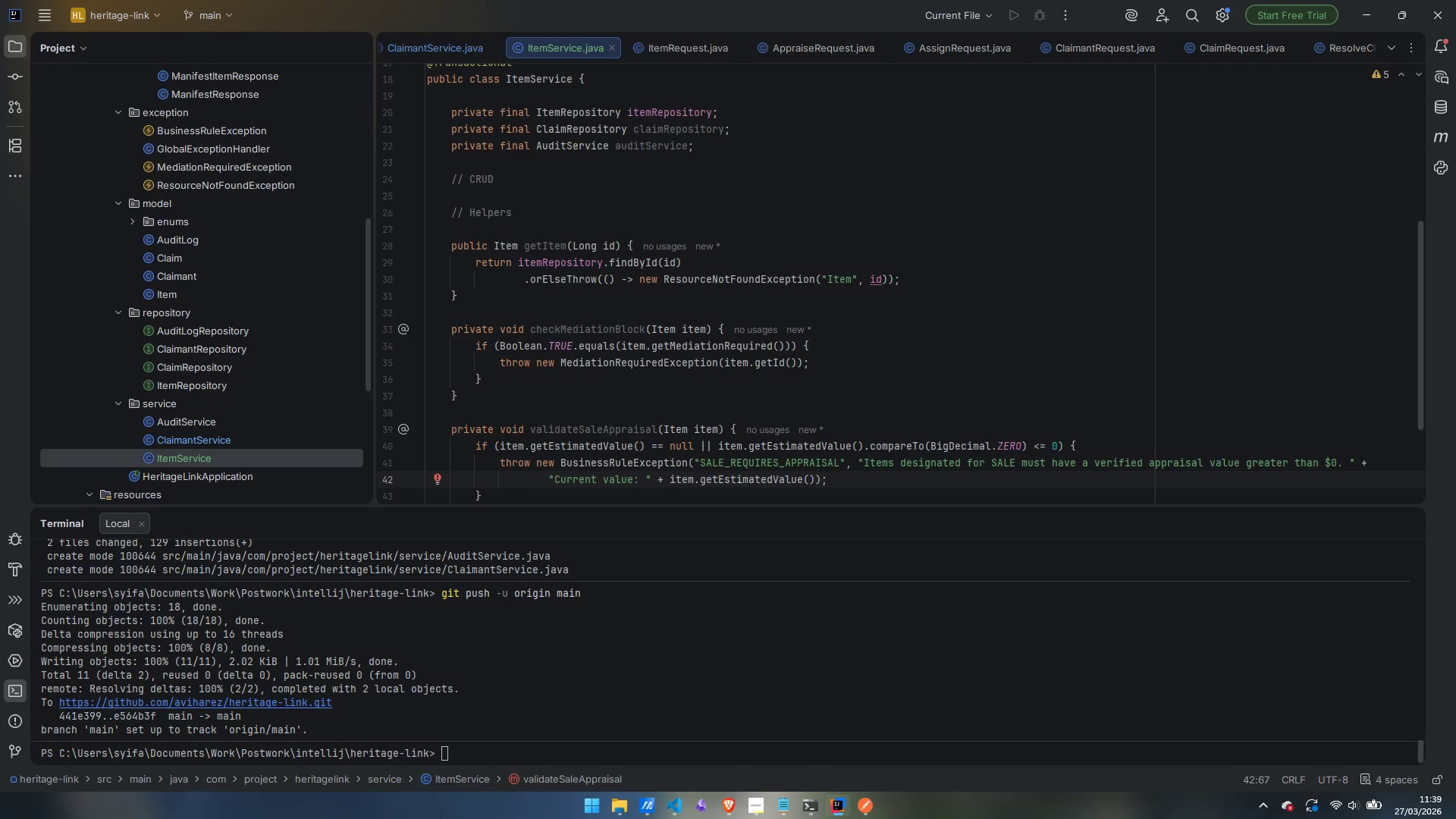 
key(ArrowDown)
 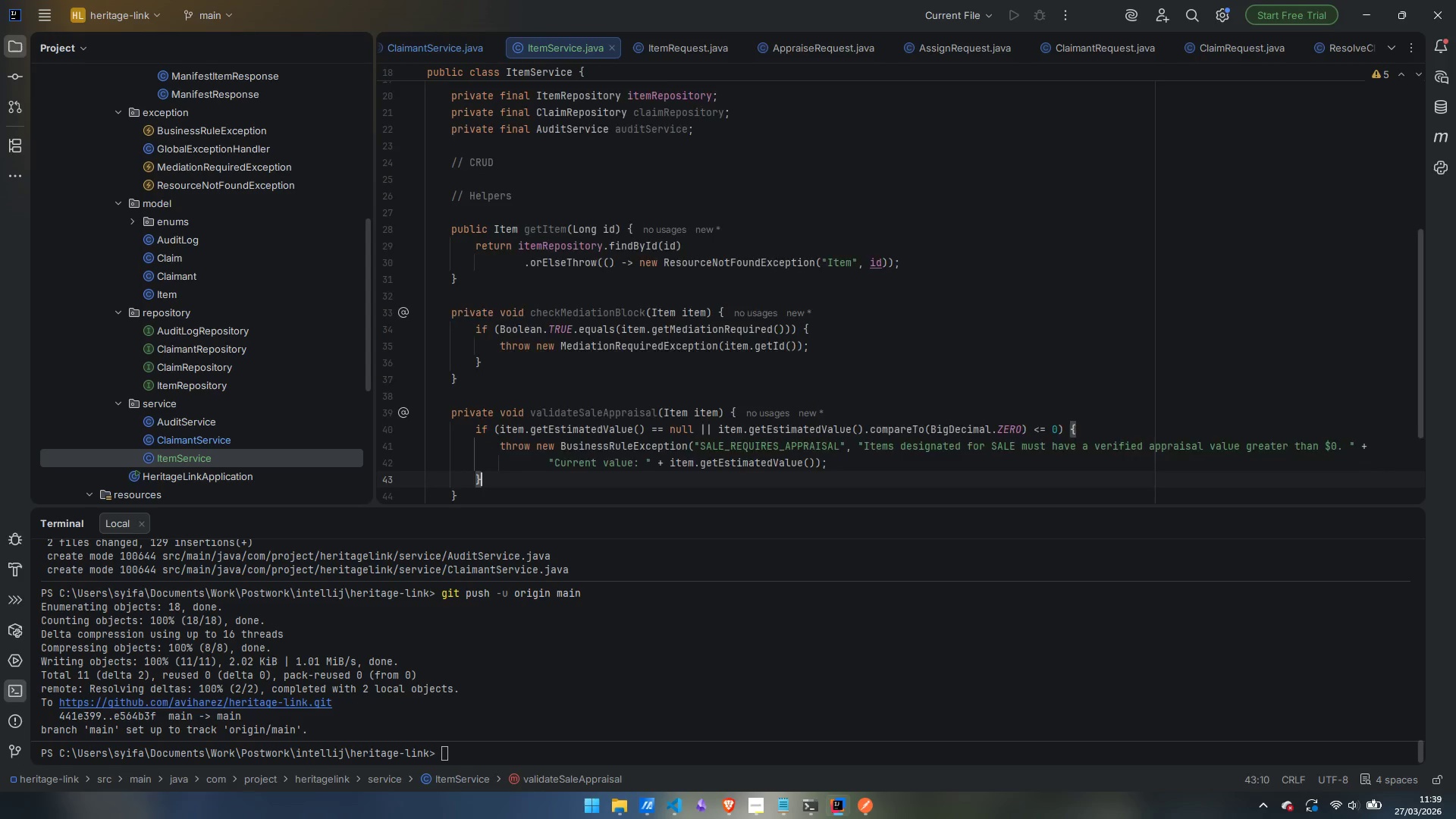 
key(ArrowDown)
 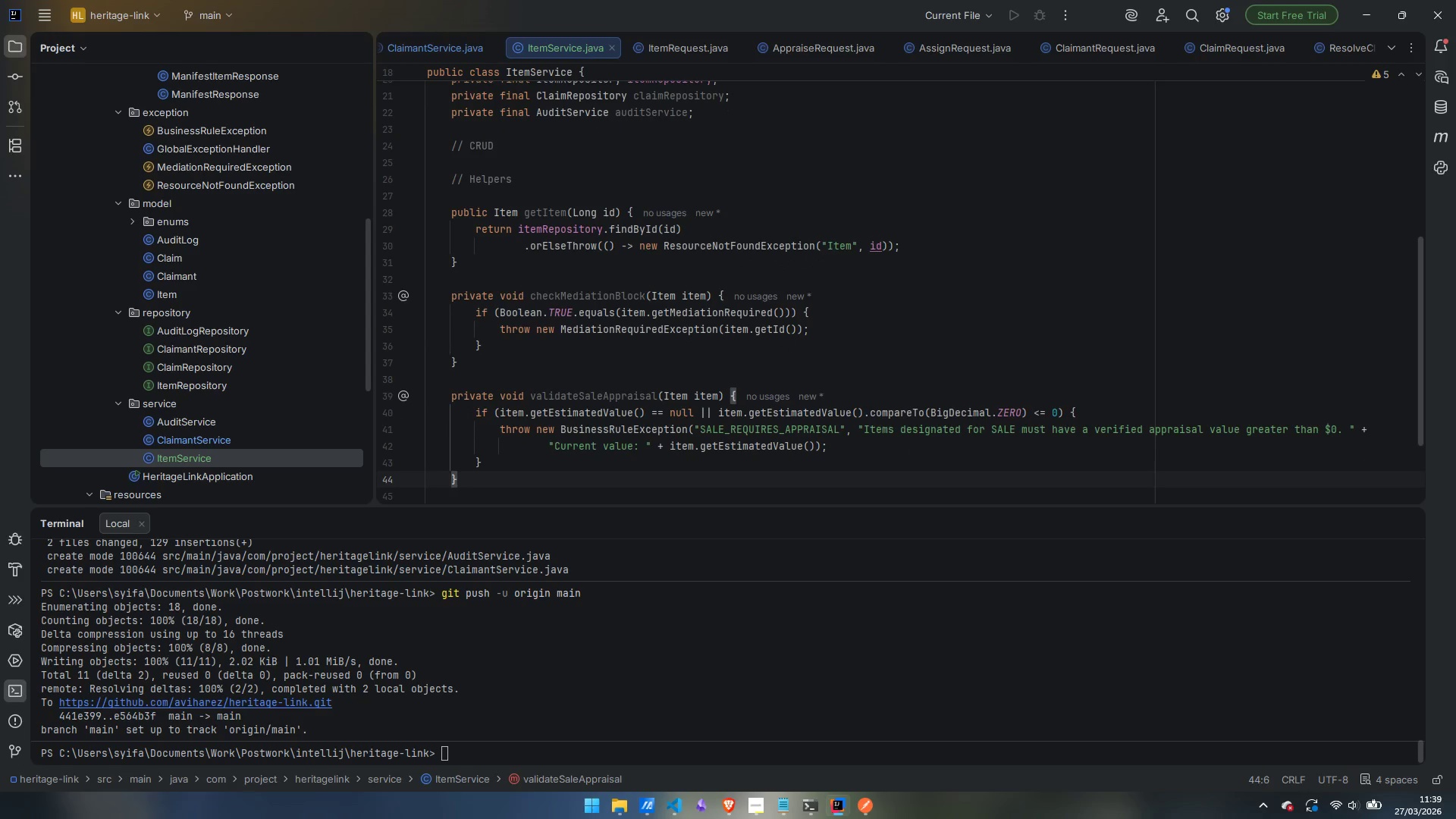 
key(Enter)
 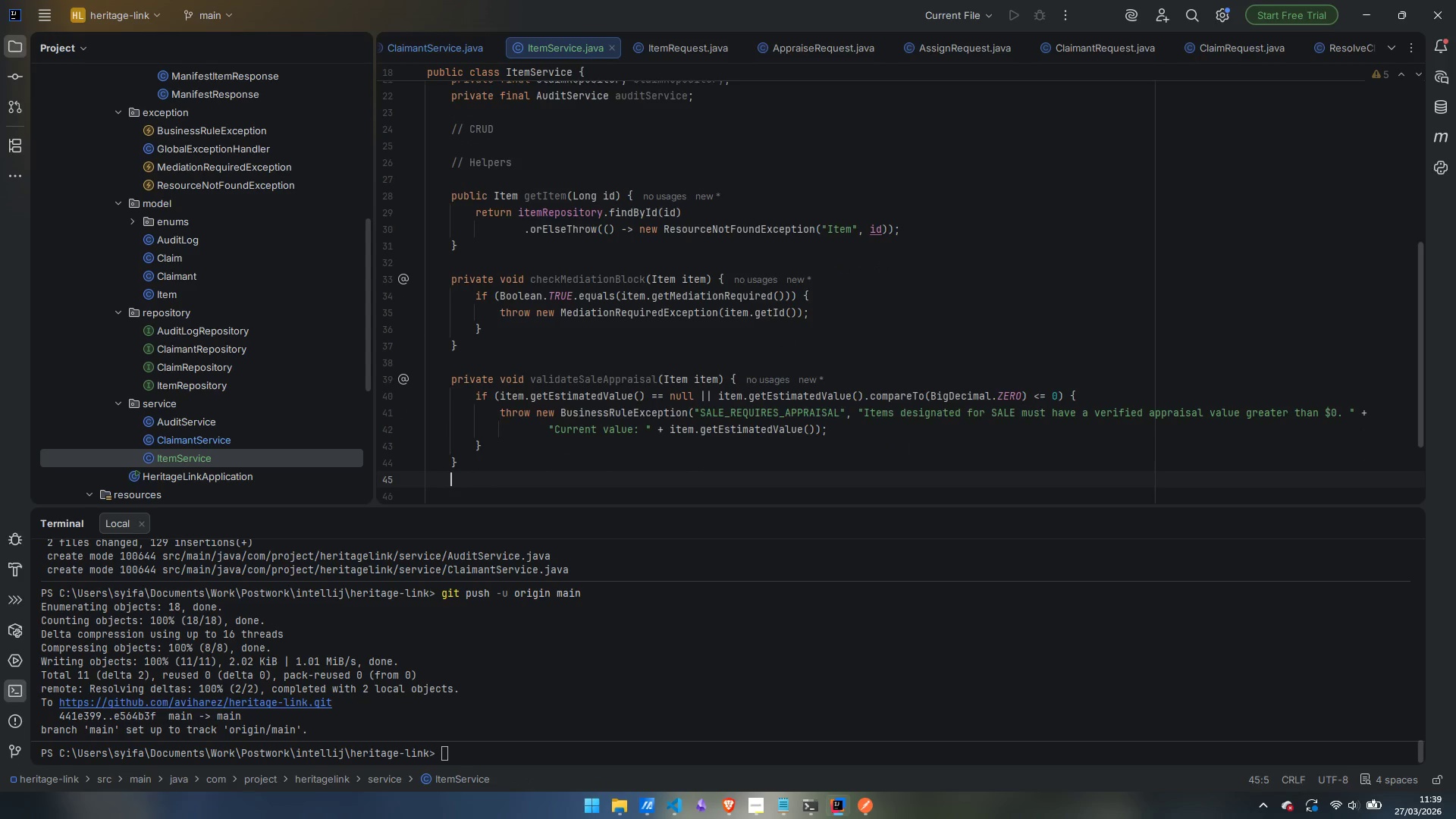 
key(Enter)
 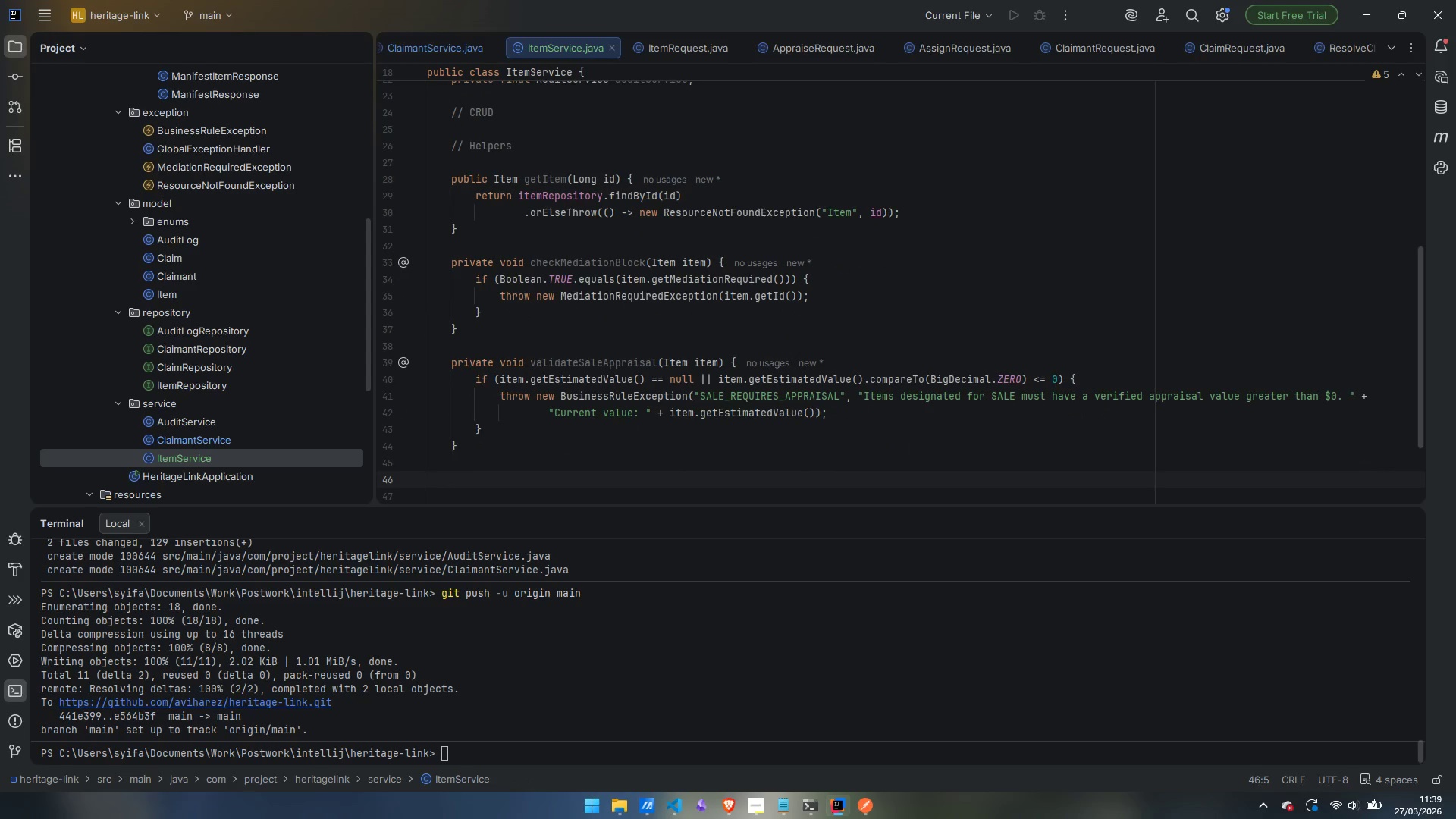 
type(public to)
 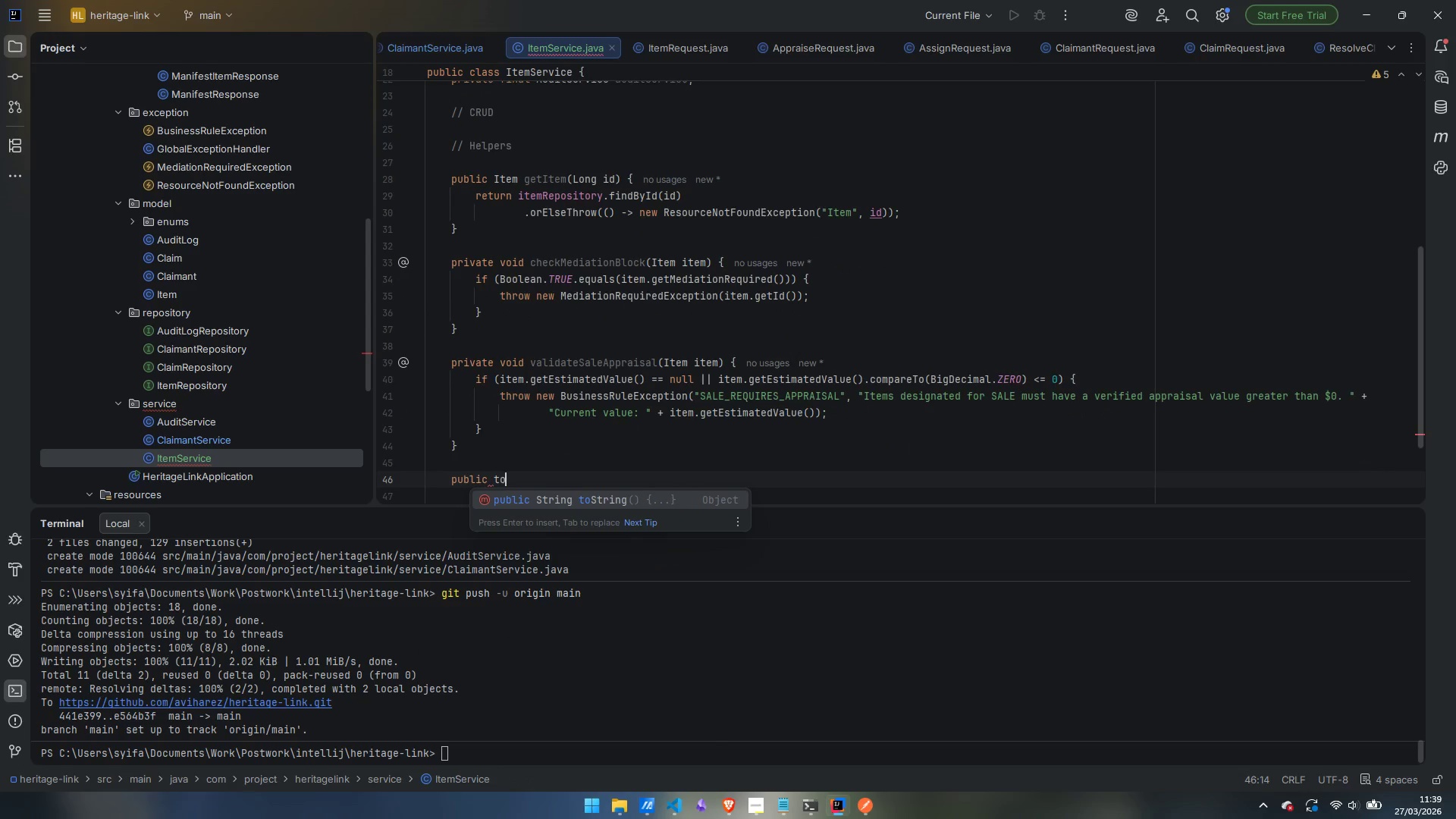 
hold_key(key=ShiftLeft, duration=0.47)
 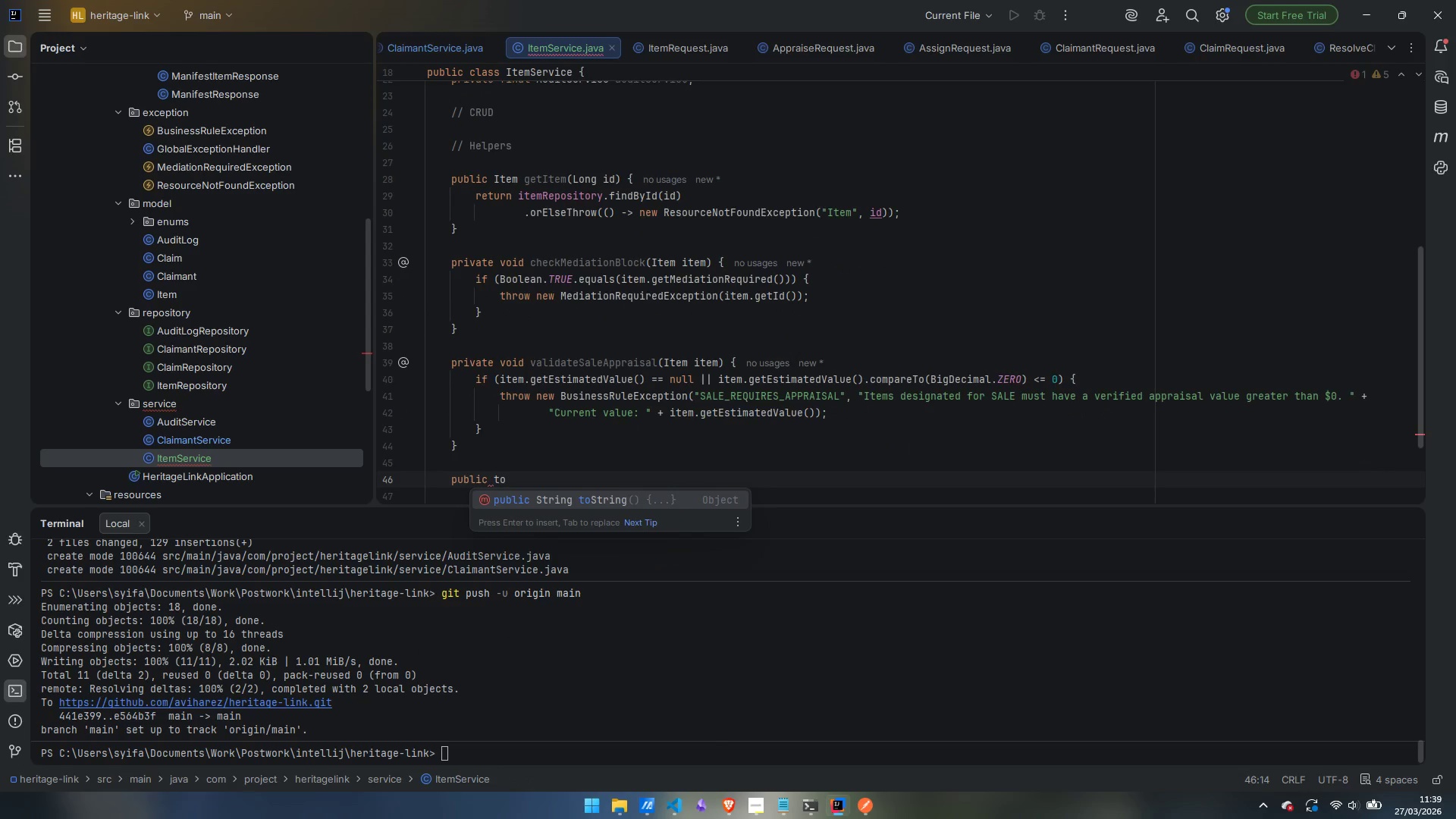 
key(Control+ControlLeft)
 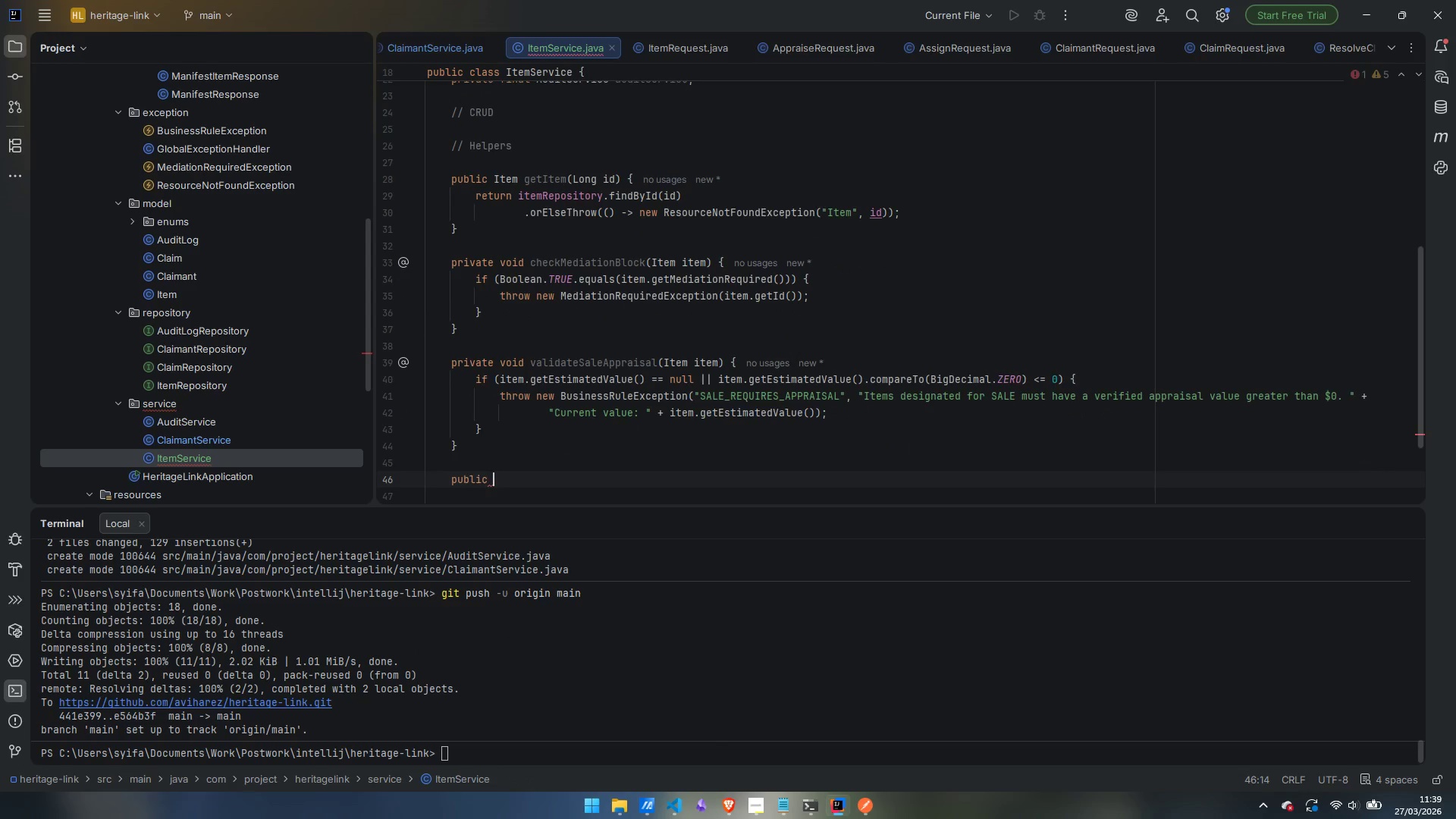 
key(Control+Backspace)
 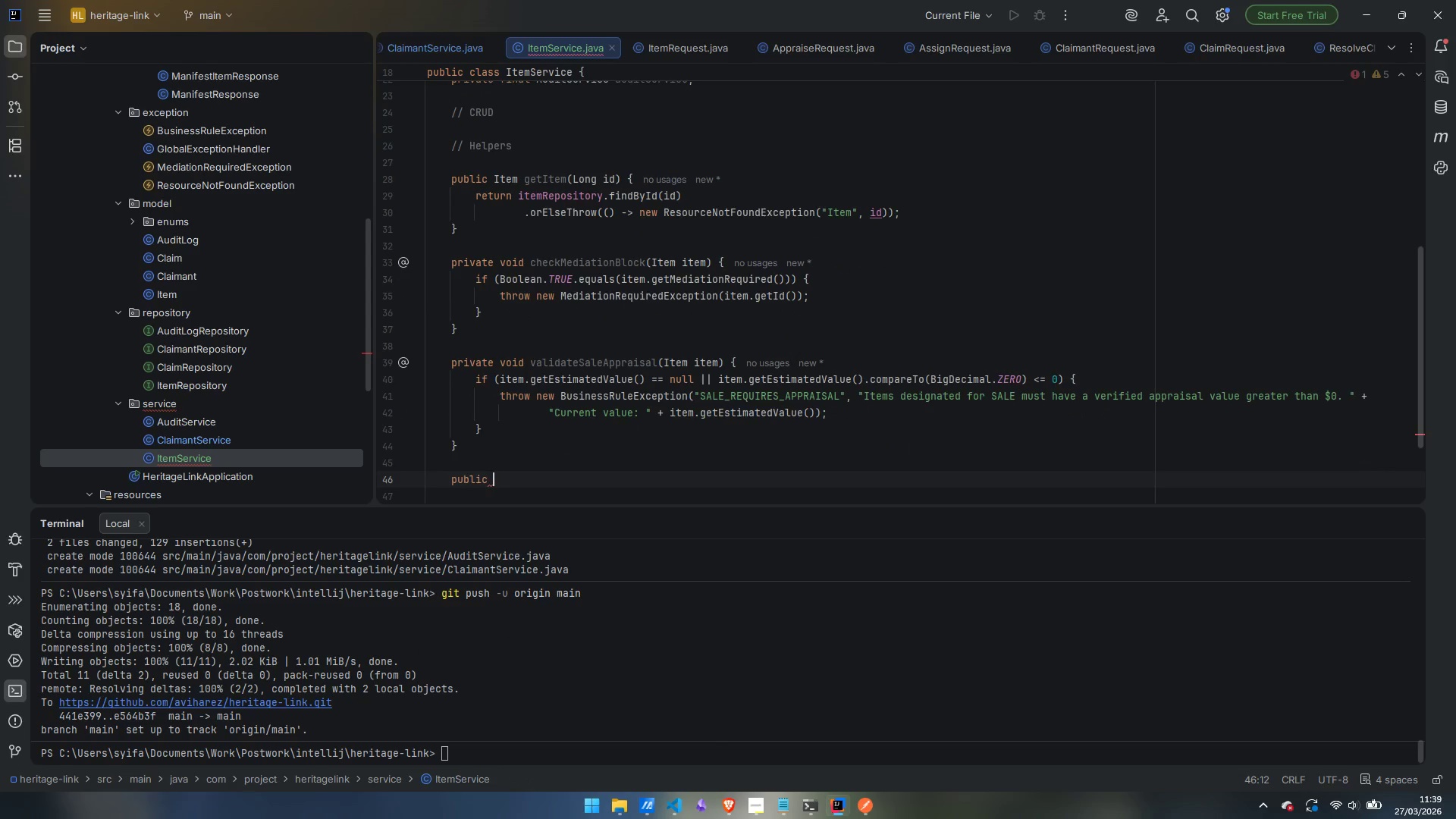 
type(ItemResponse )
 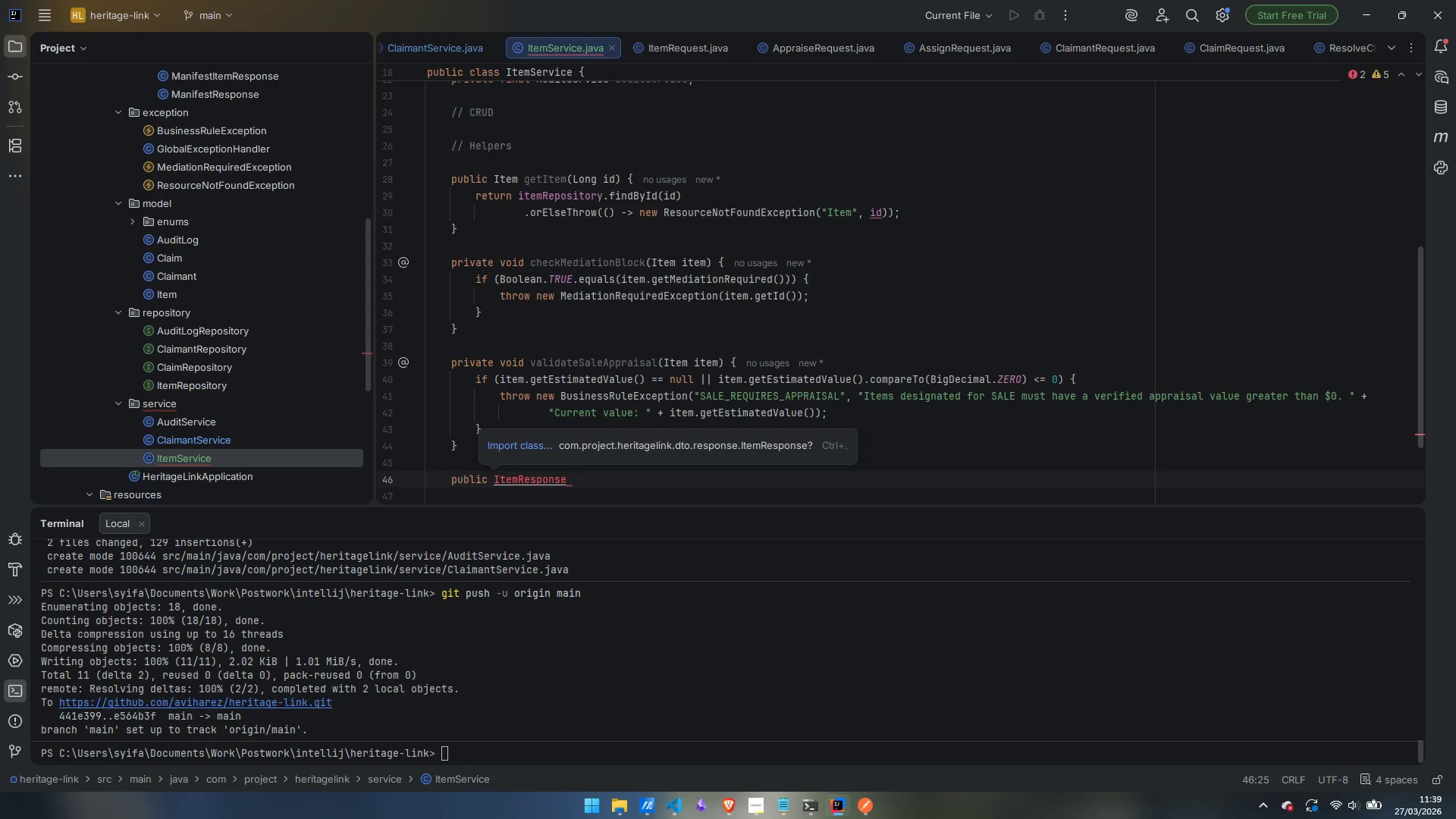 
key(Control+Period)
 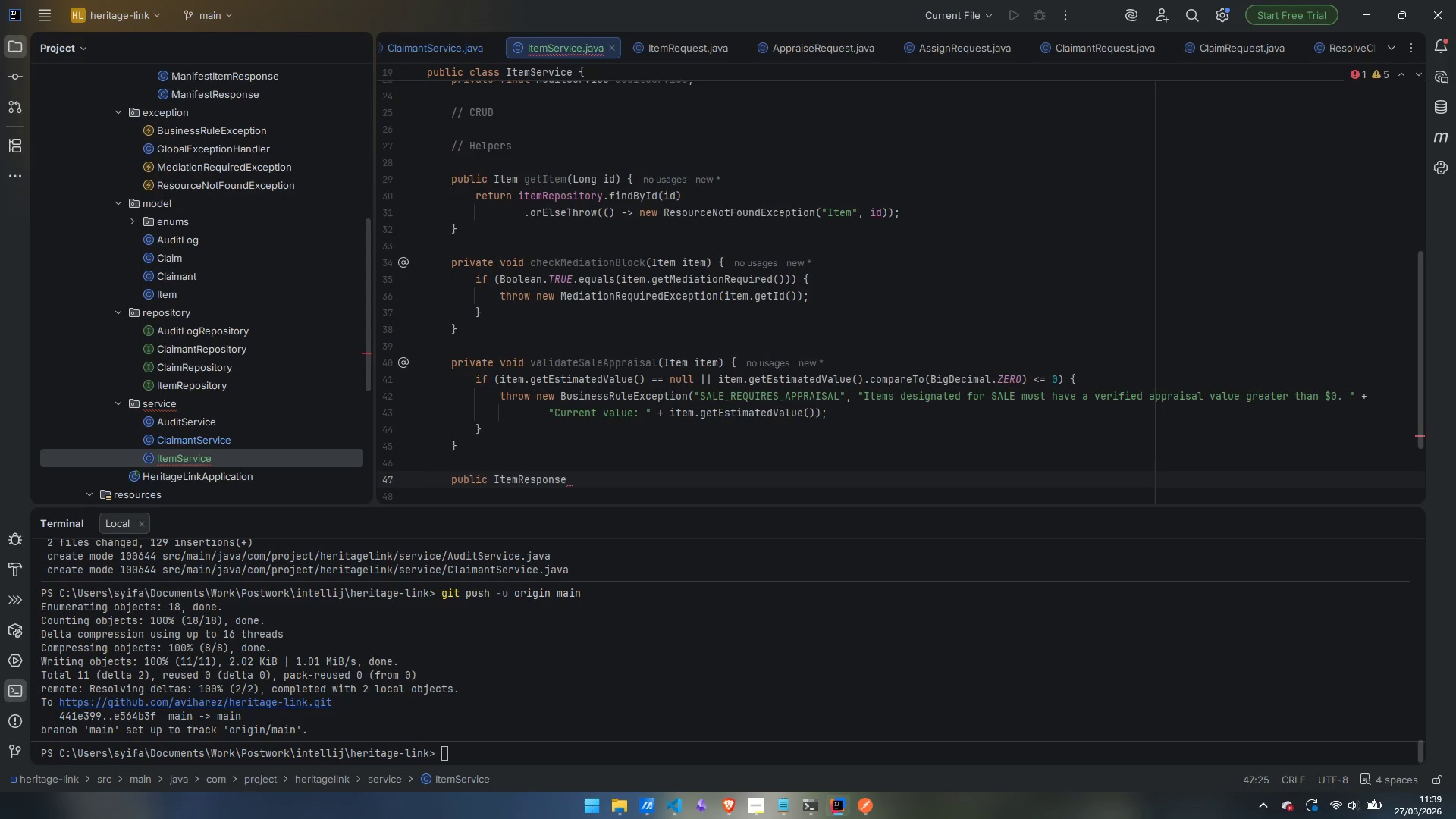 
type(toResponse(Item item)
 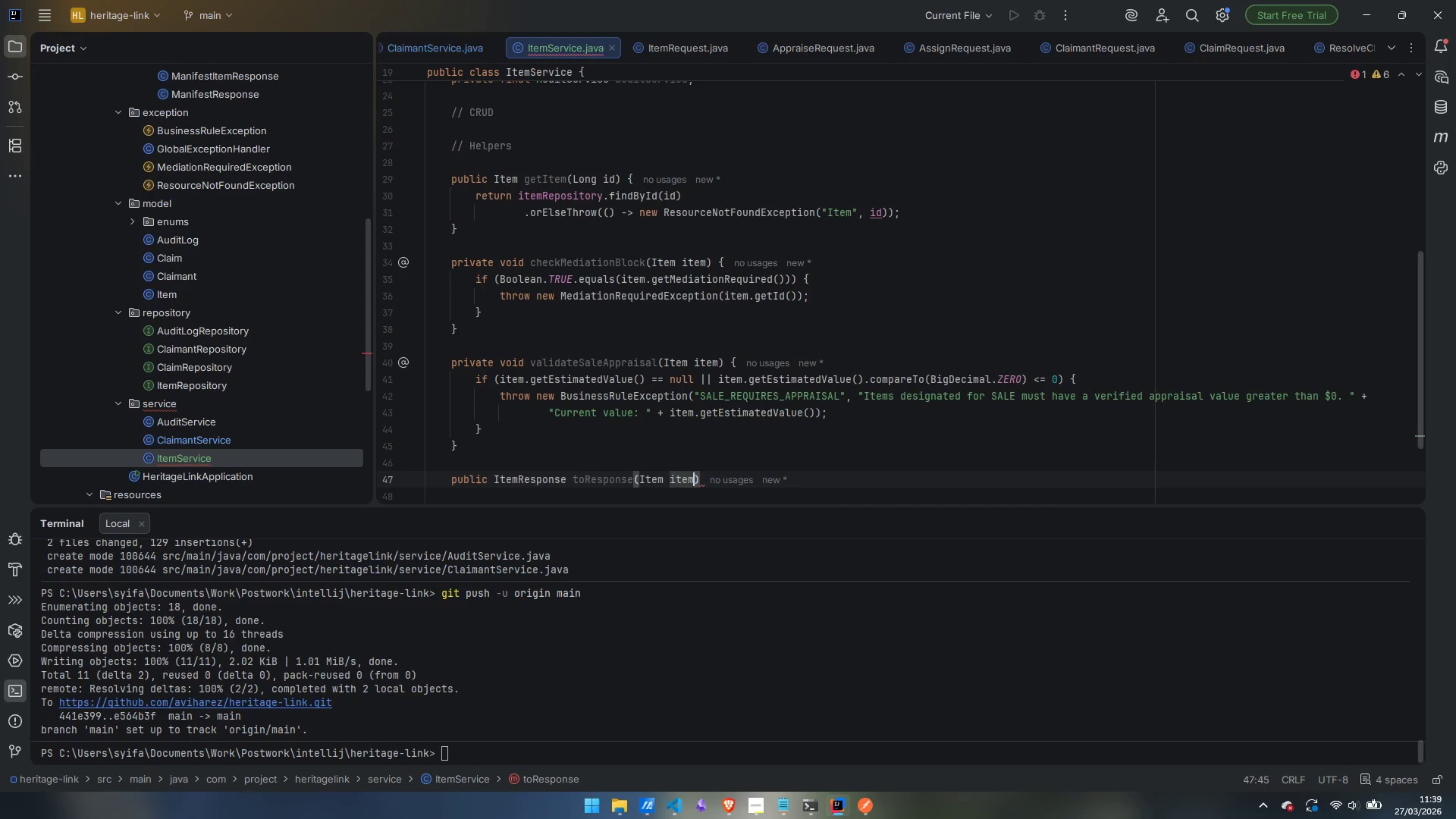 
key(ArrowRight)
 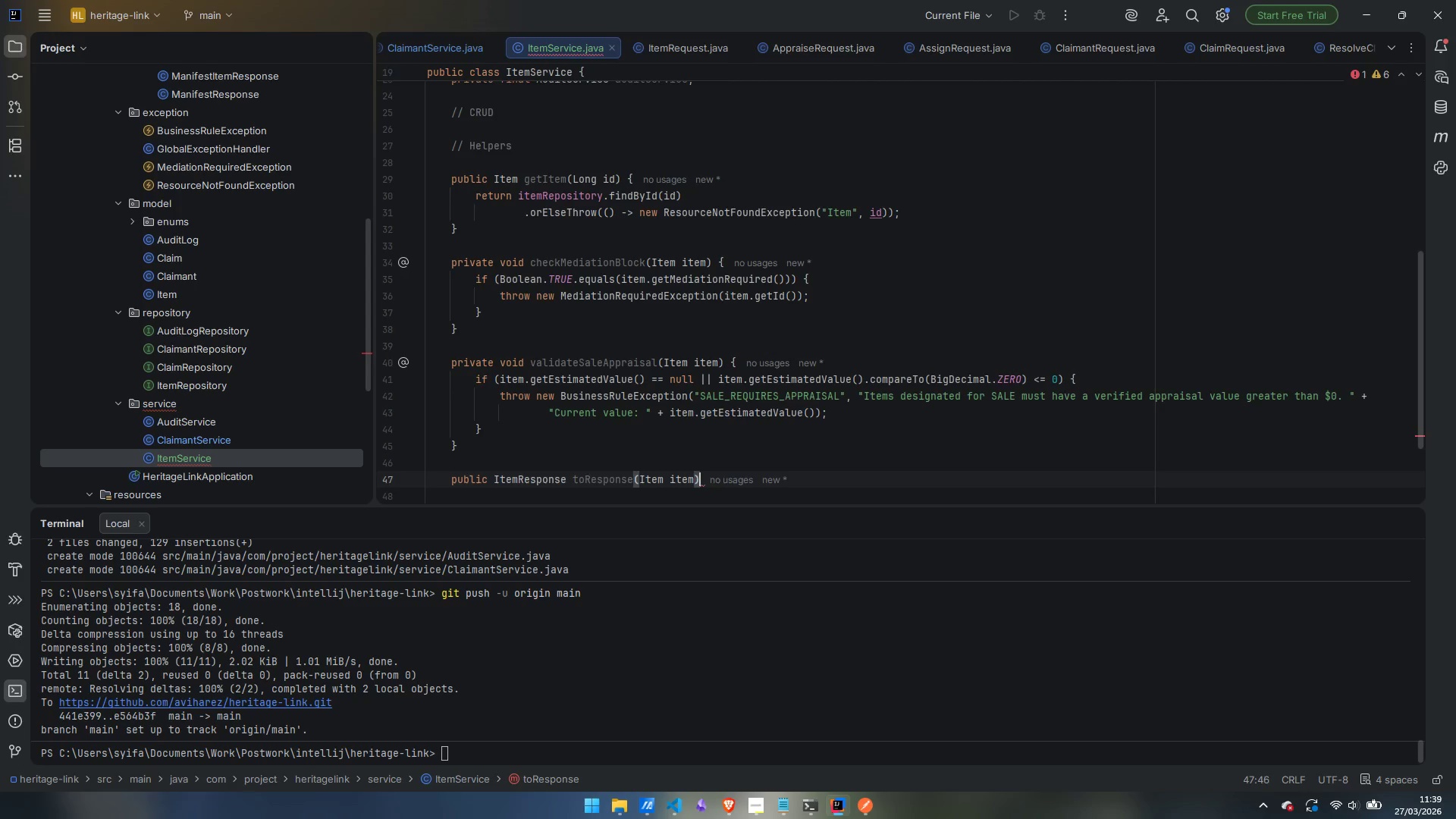 
key(Space)
 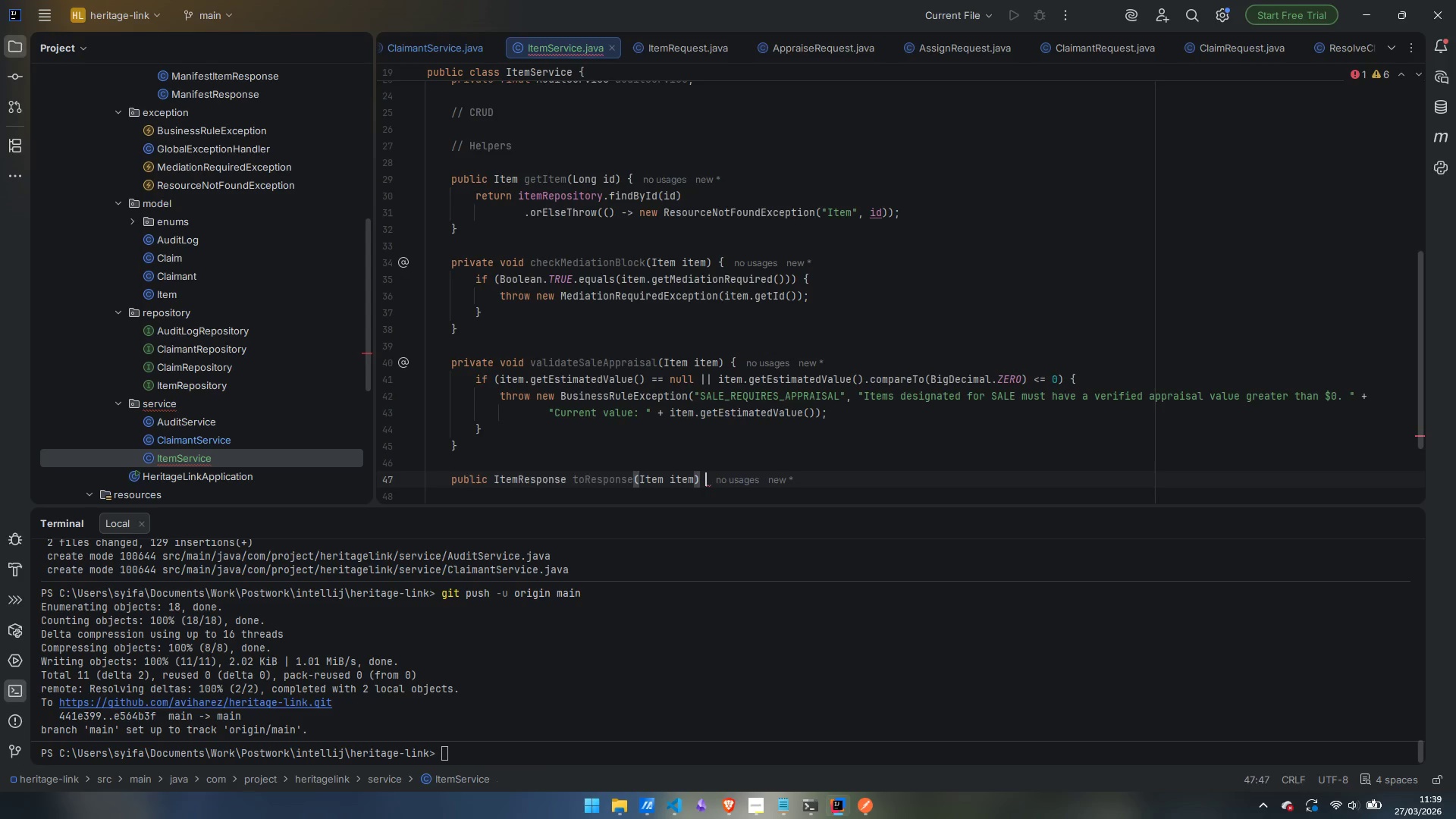 
key(Shift+BracketLeft)
 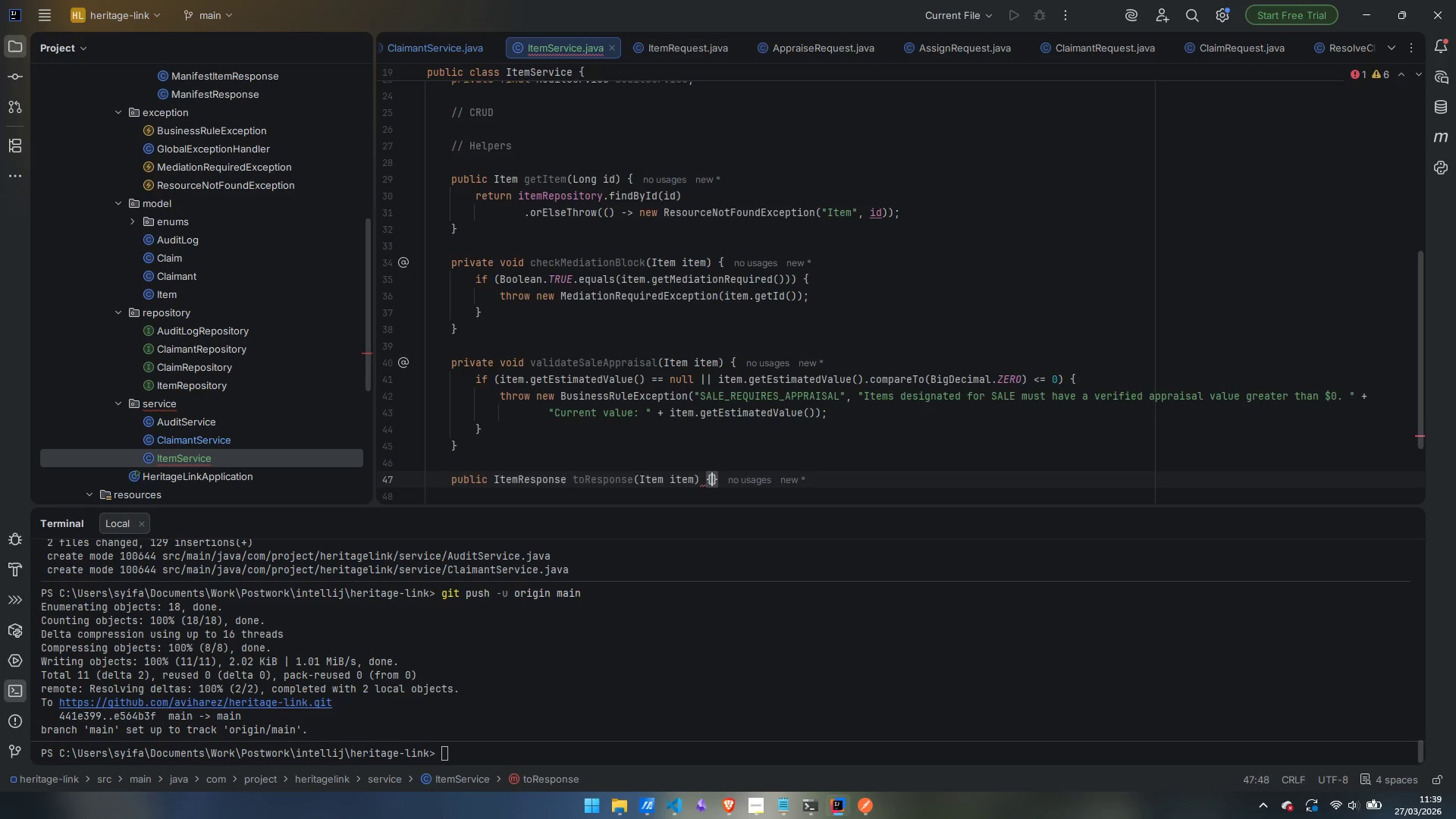 
key(Enter)
 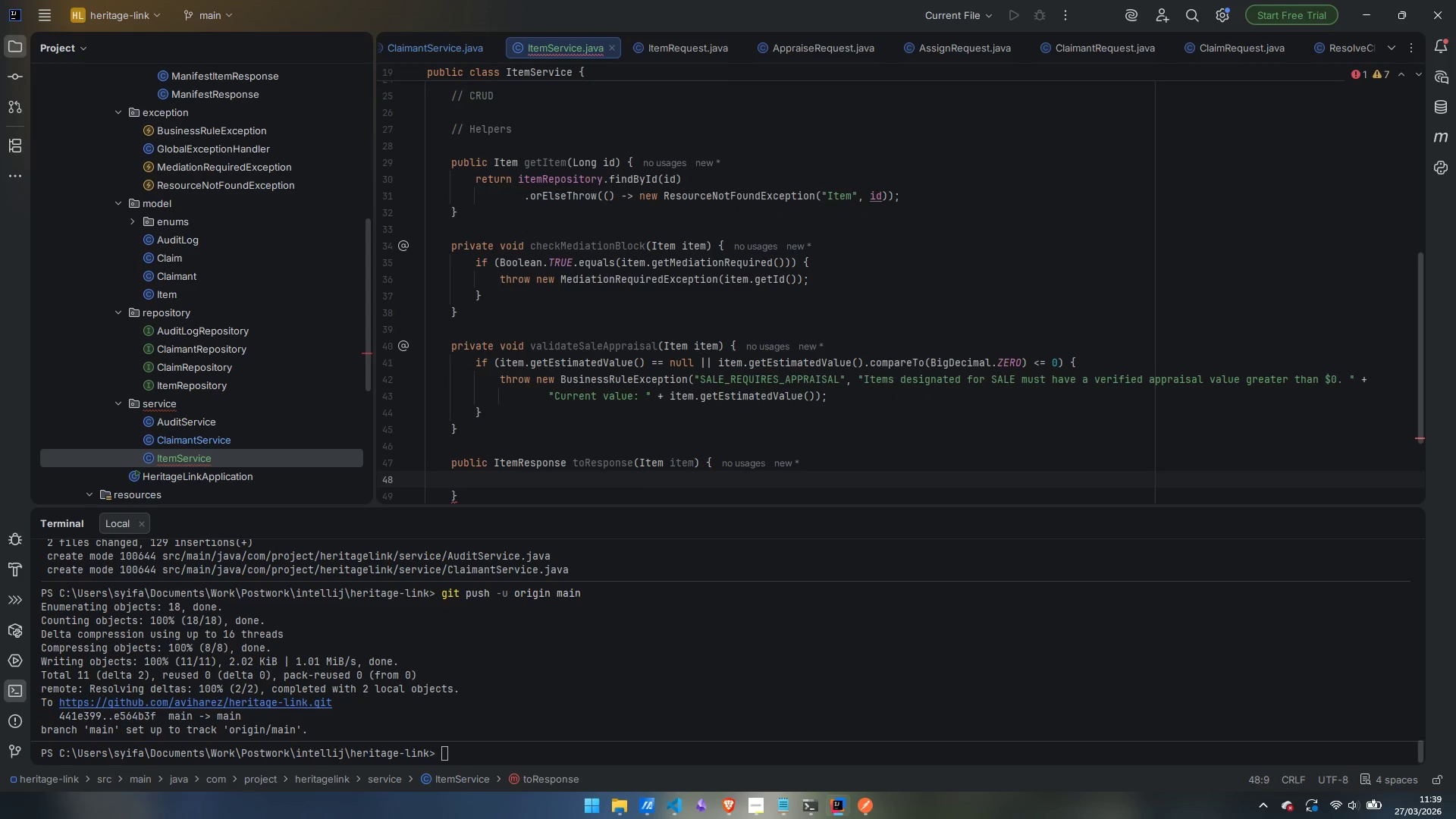 
type(long activeClaik)
key(Backspace)
type(mCount = claimRepository.countB)
 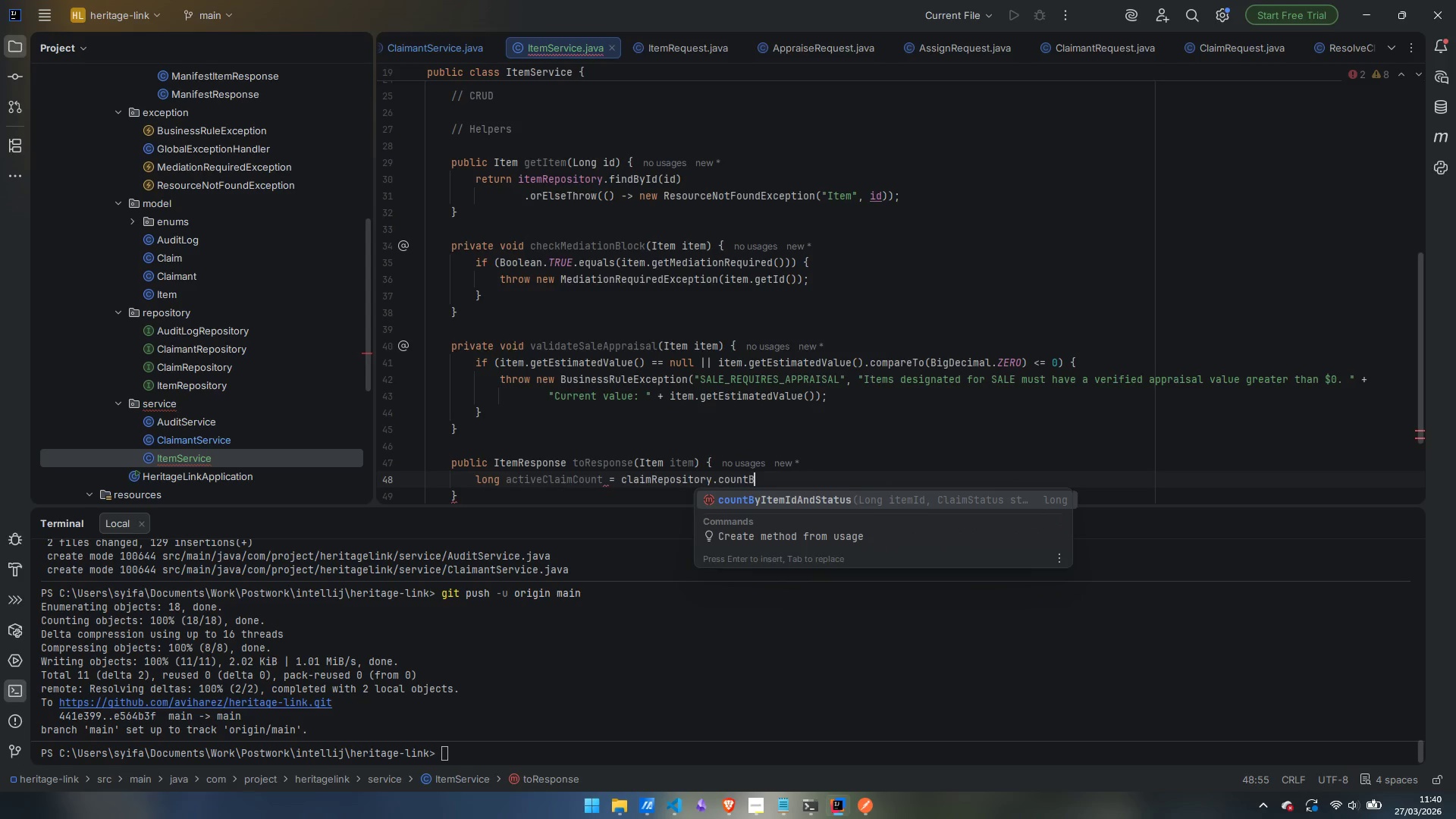 
key(Enter)
 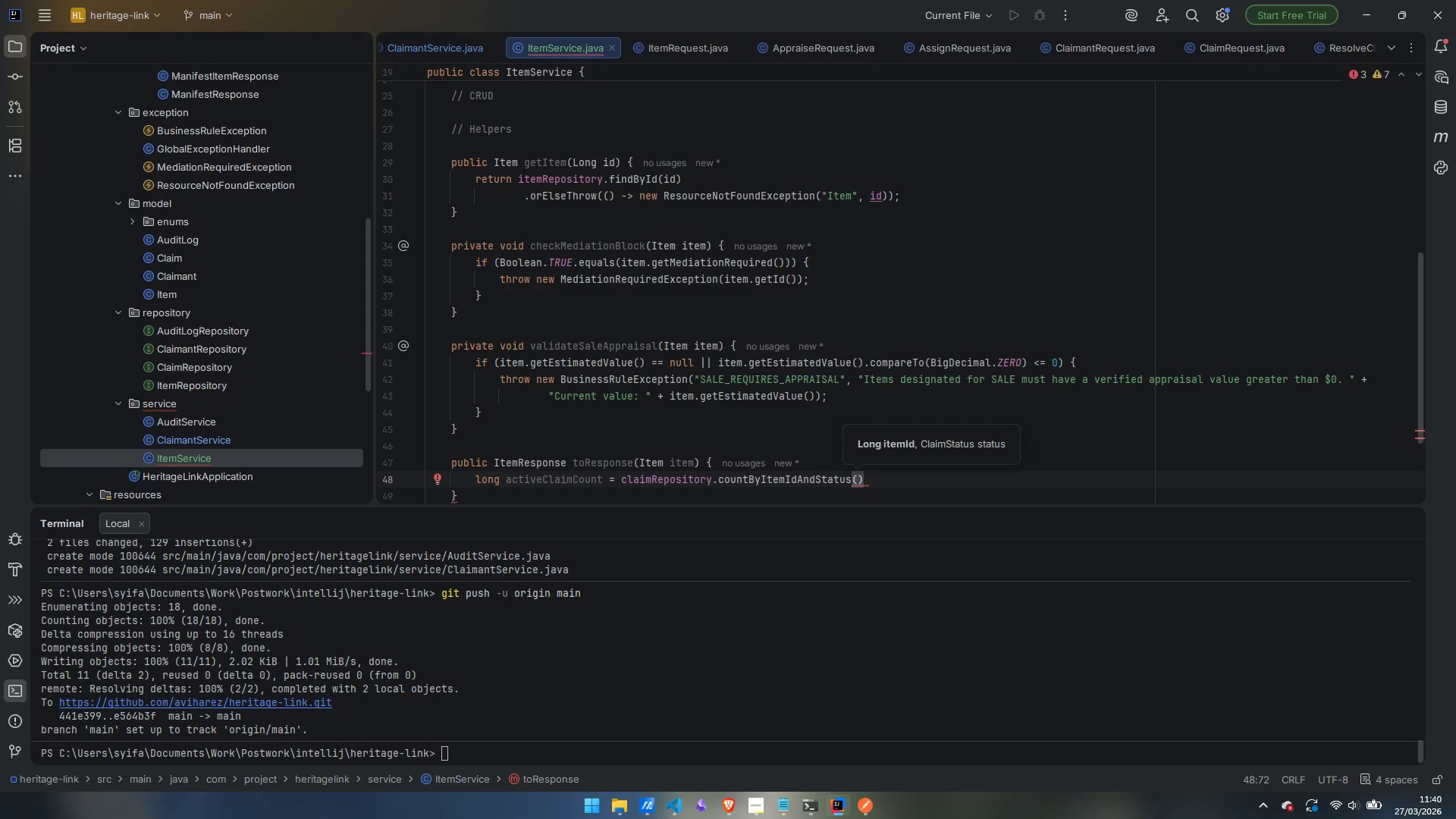 
type(item.getId()
 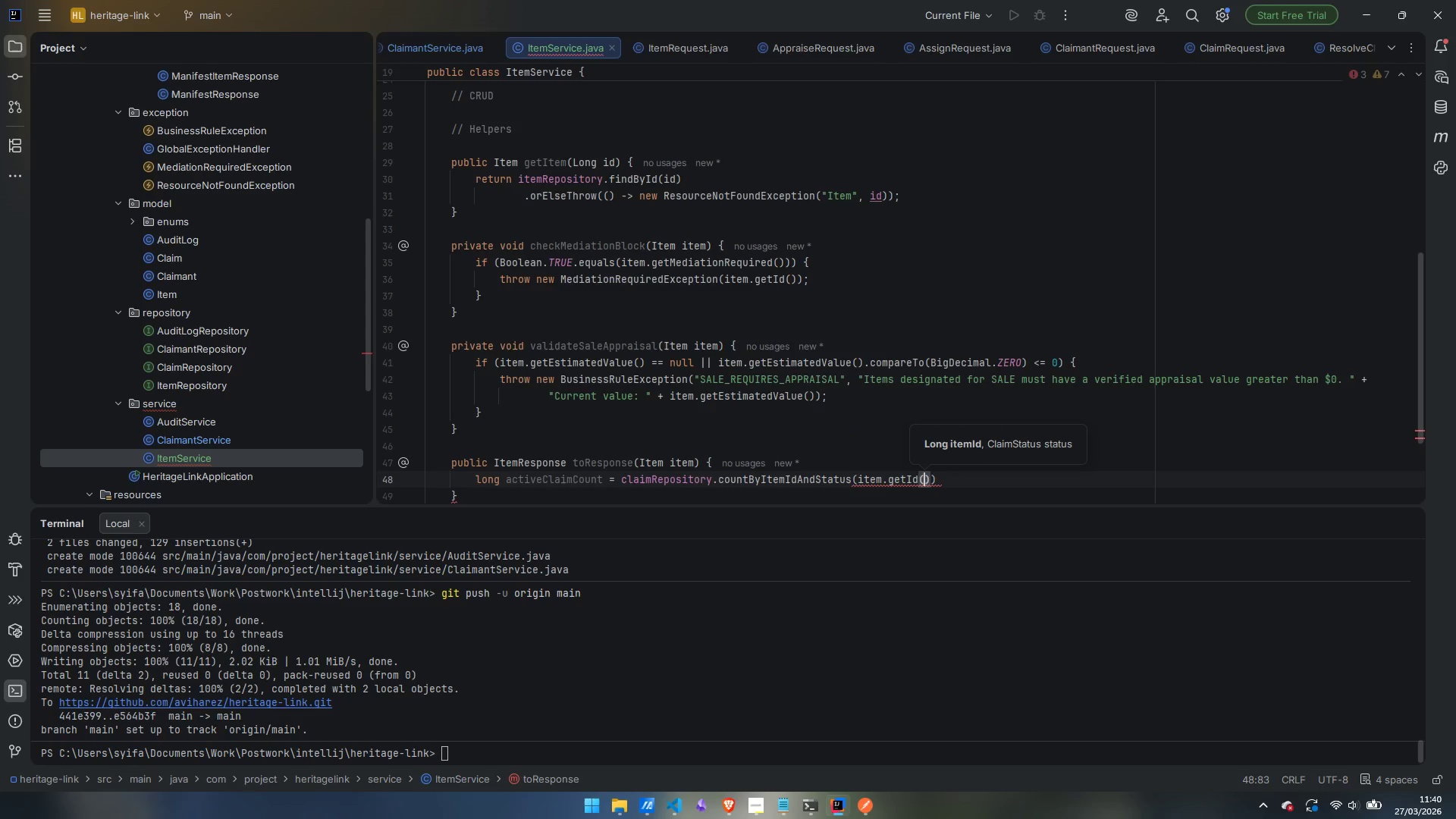 
key(ArrowRight)
 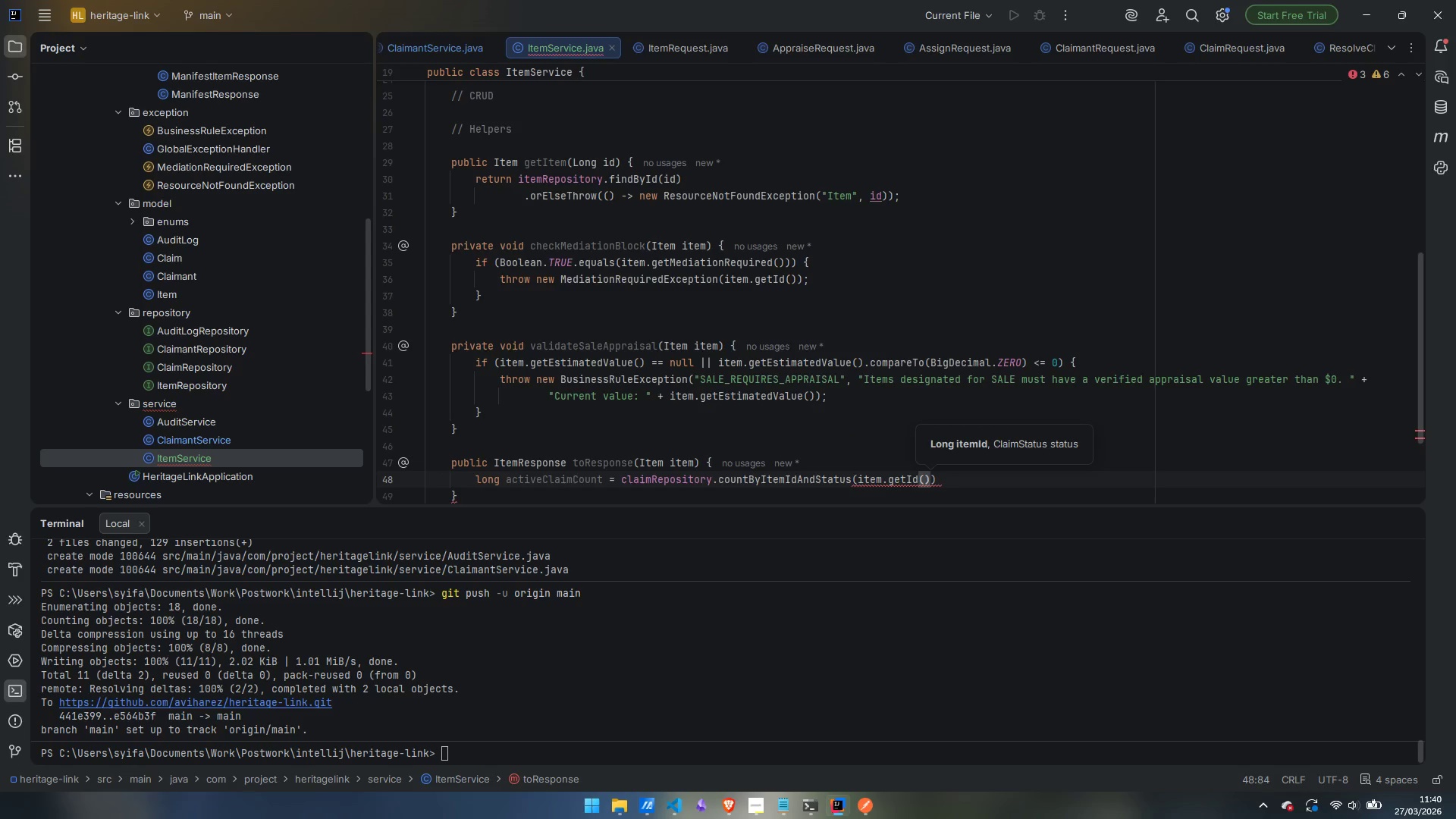 
type(, ClaimStatus)
 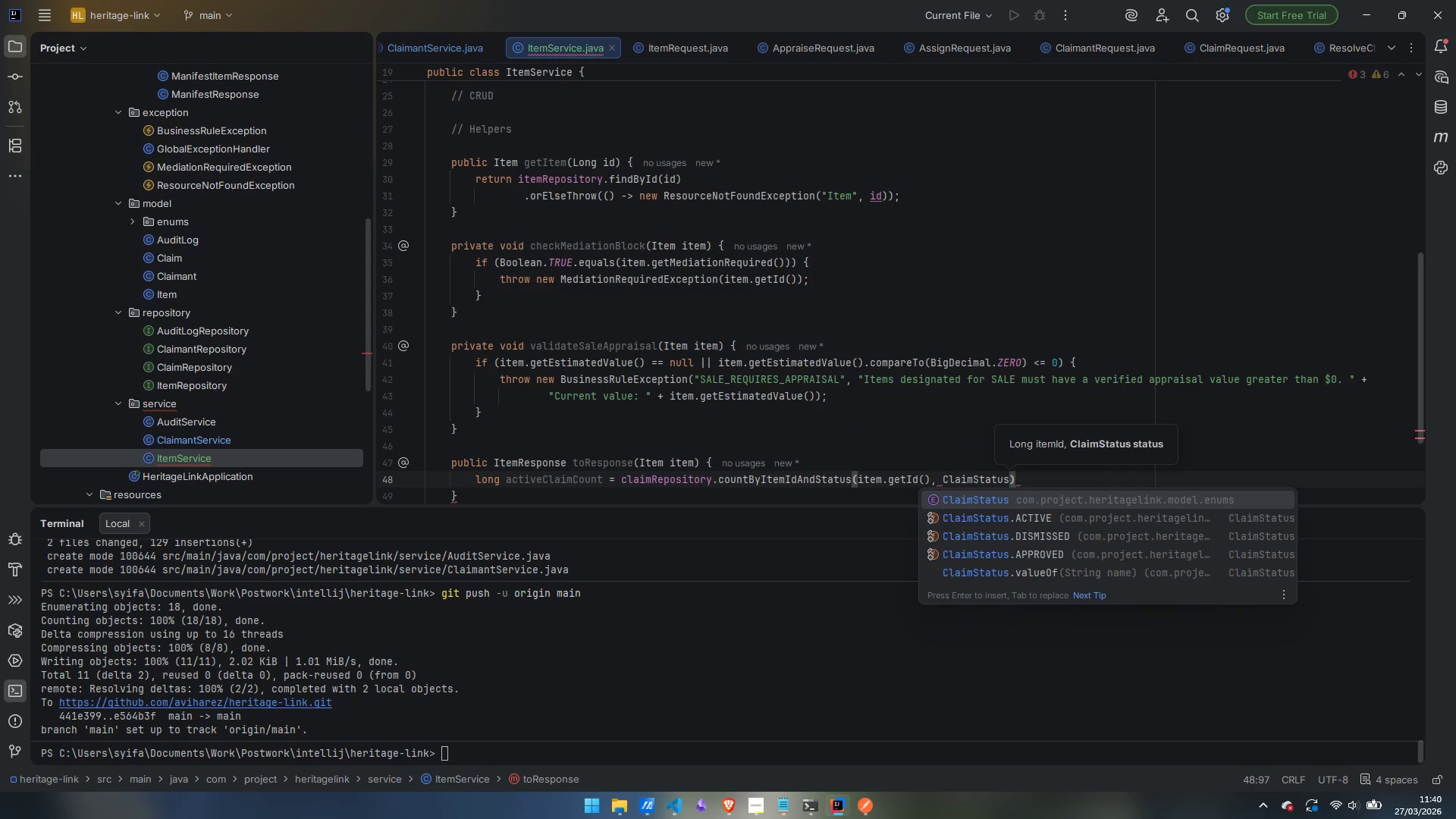 
 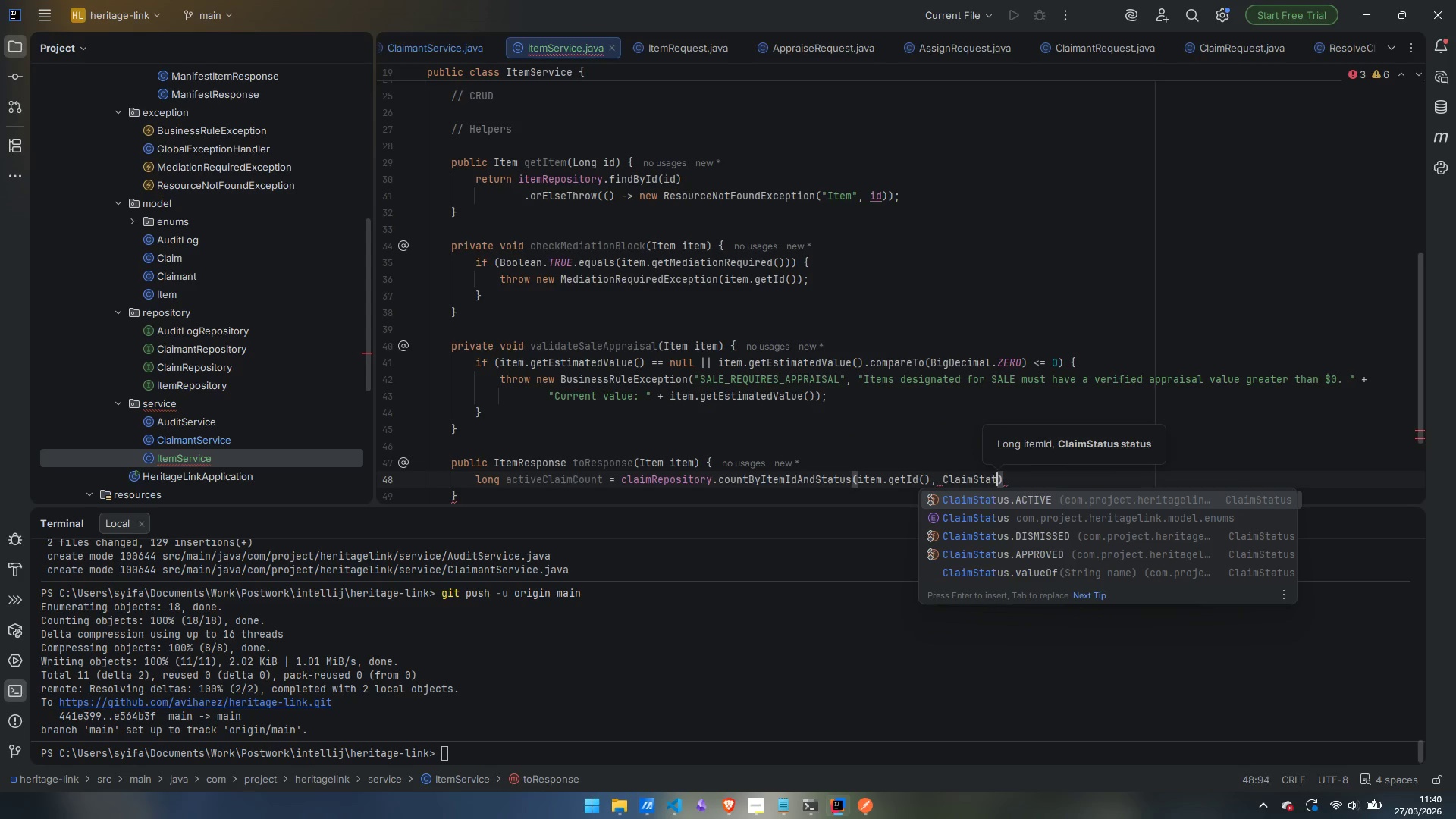 
key(Alt+AltRight)
 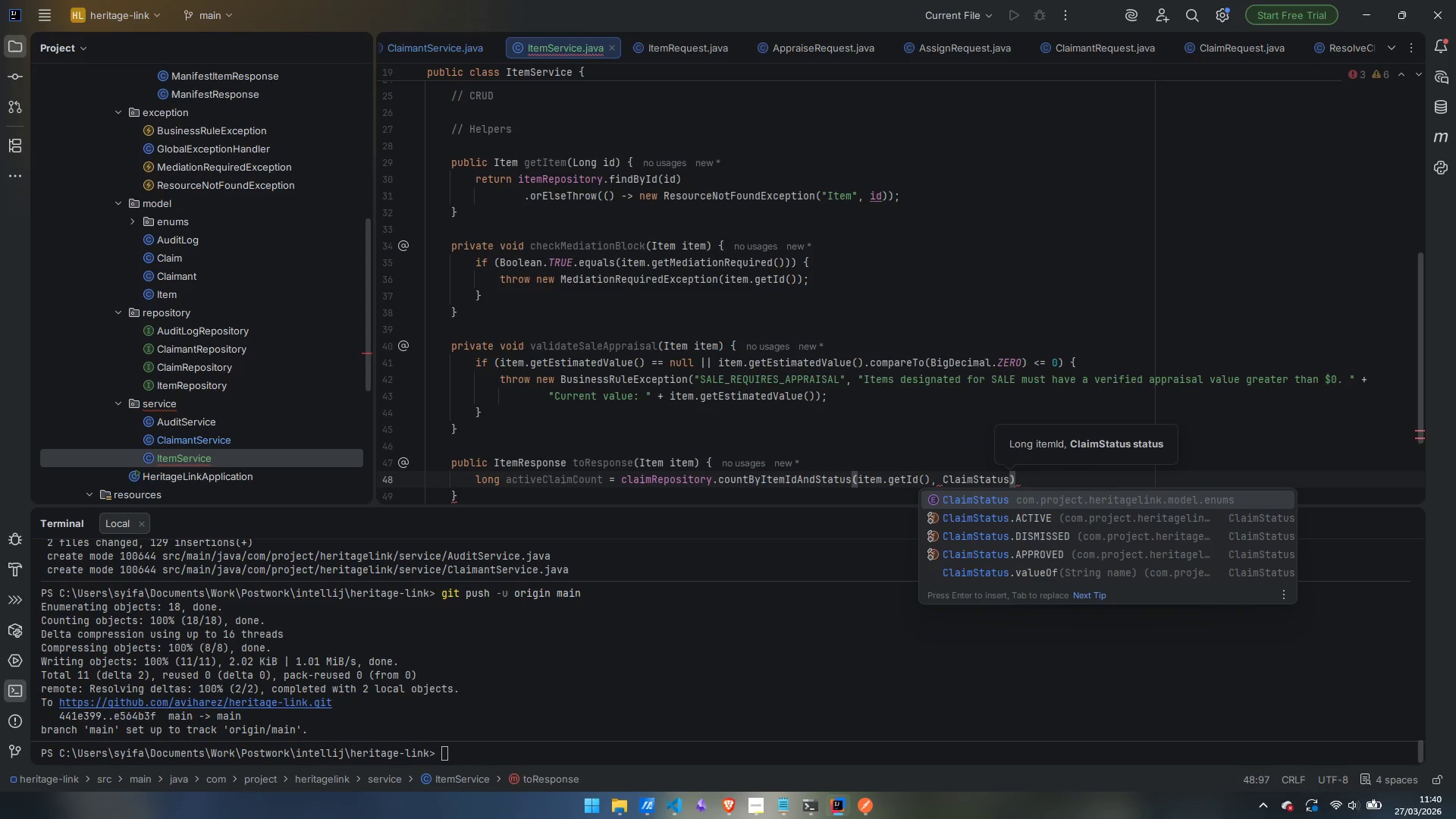 
type(..ACTIVE)
 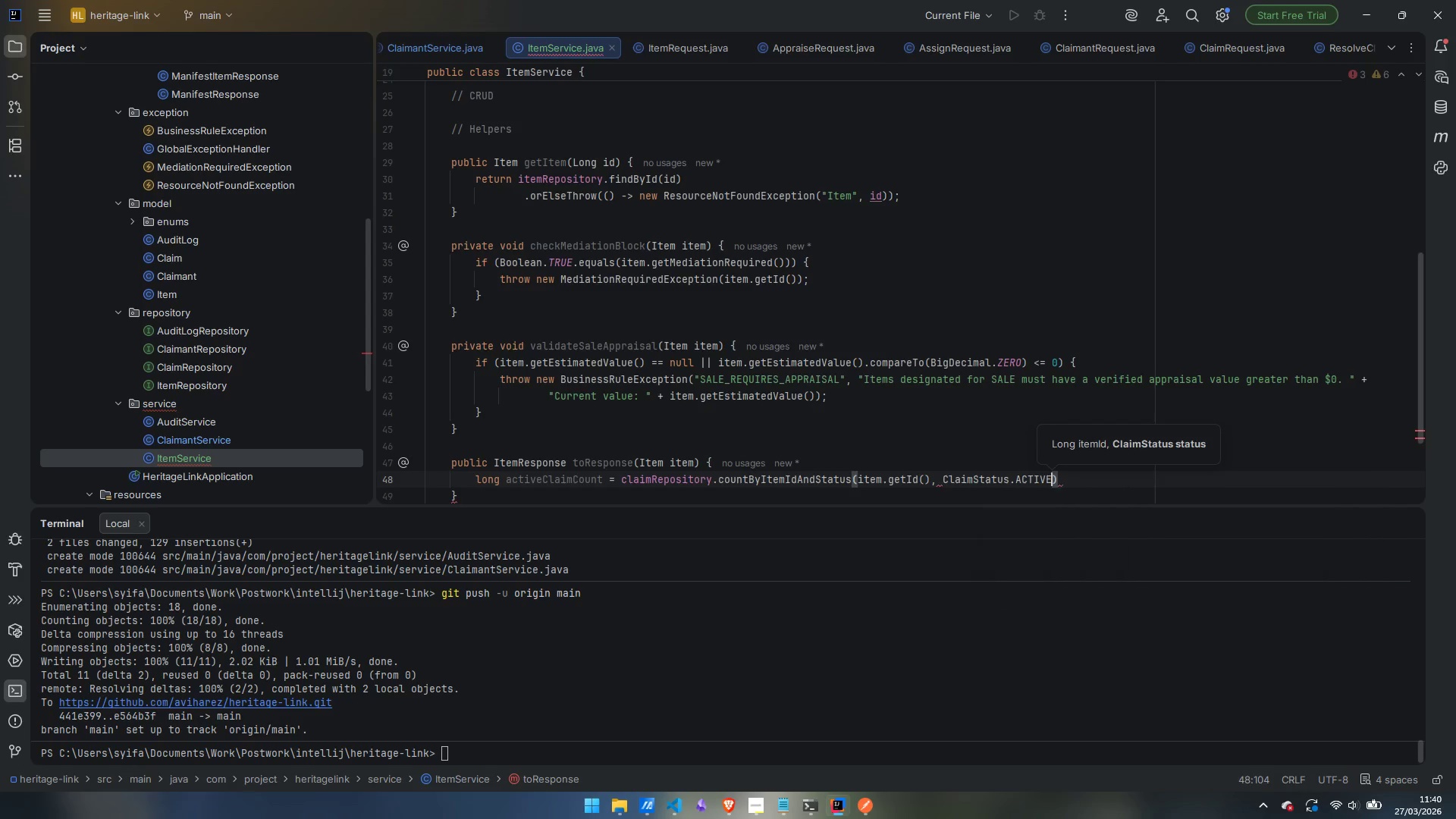 
key(Enter)
 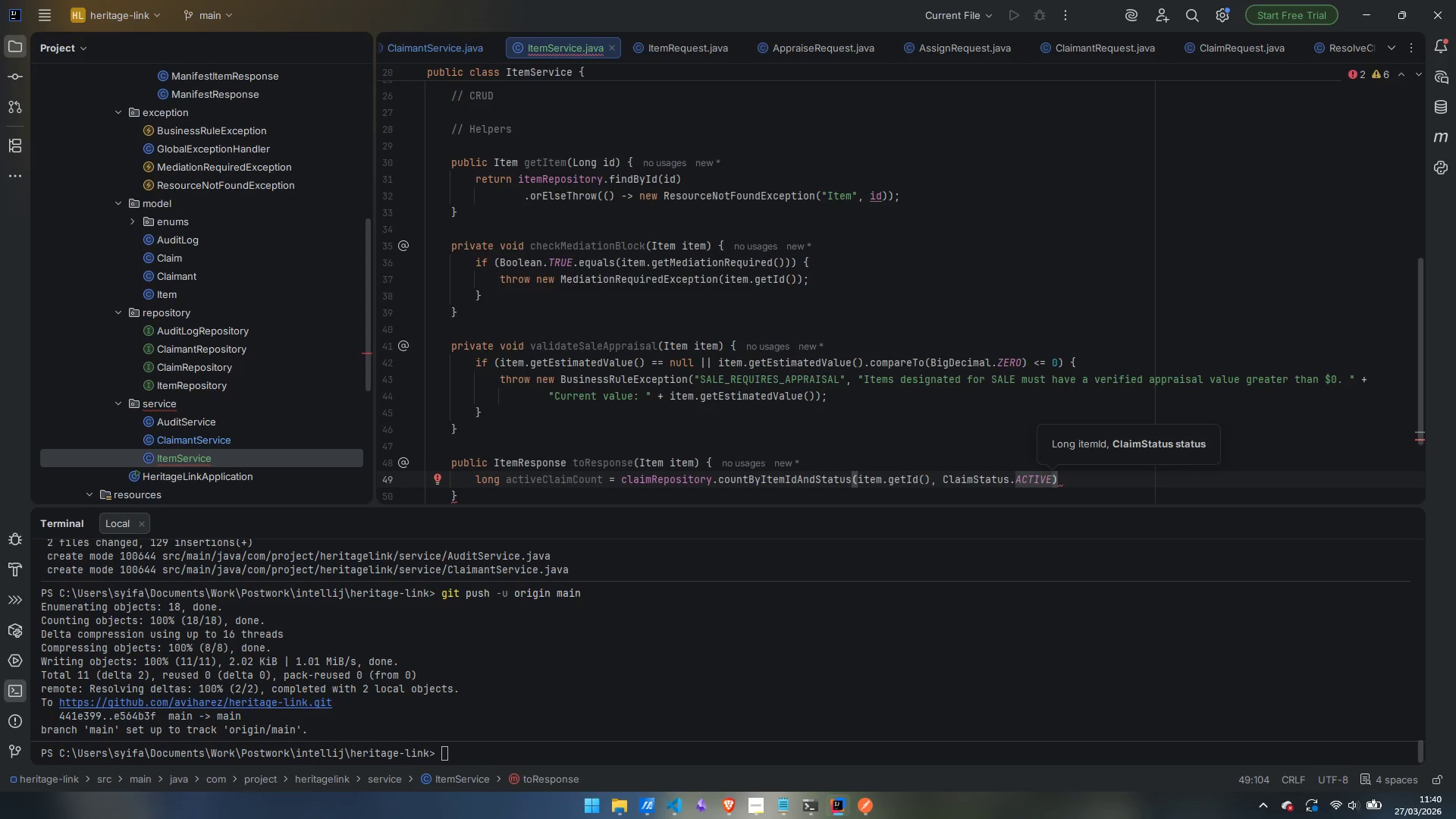 
key(ArrowRight)
 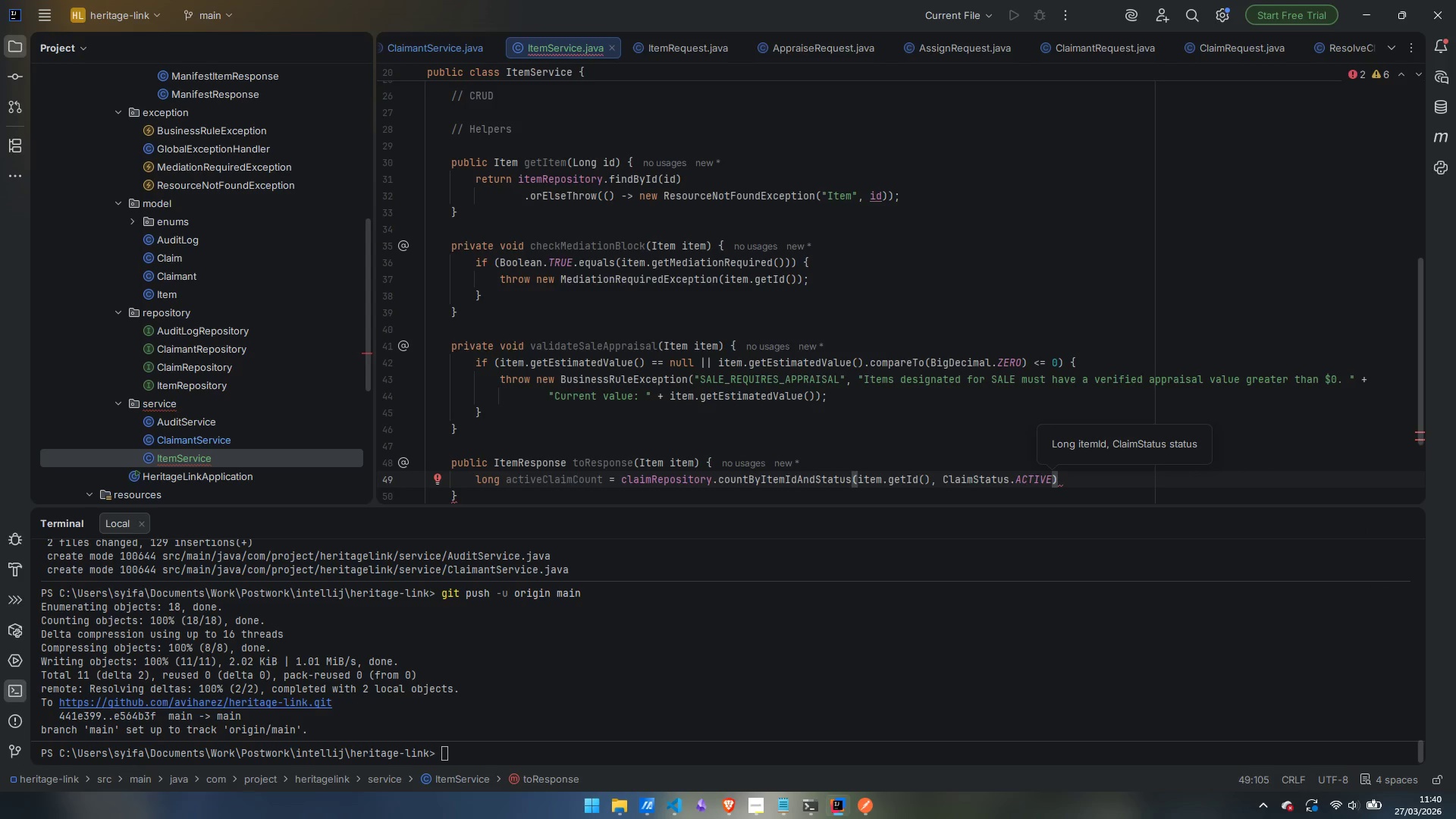 
key(Semicolon)
 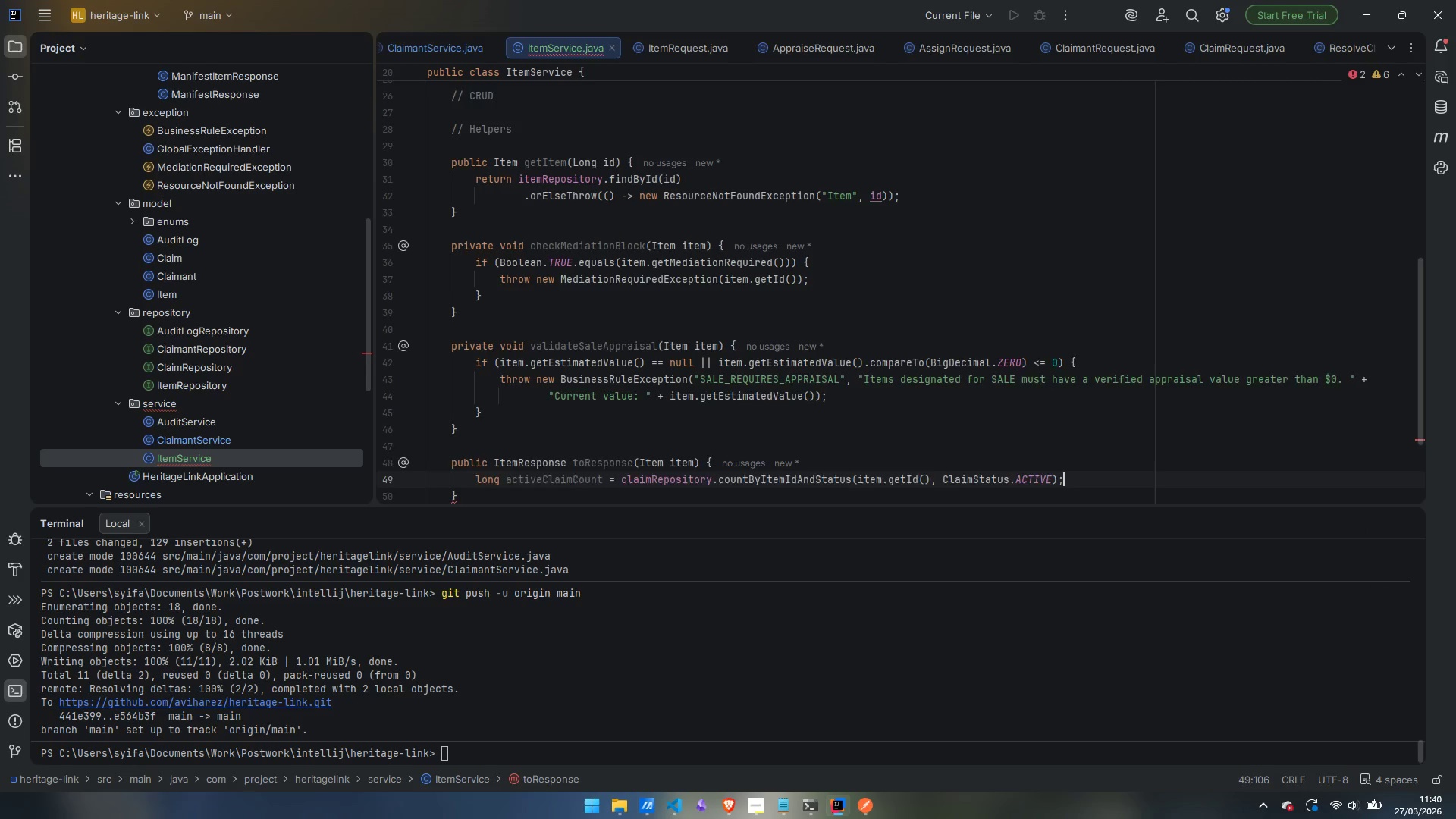 
key(Enter)
 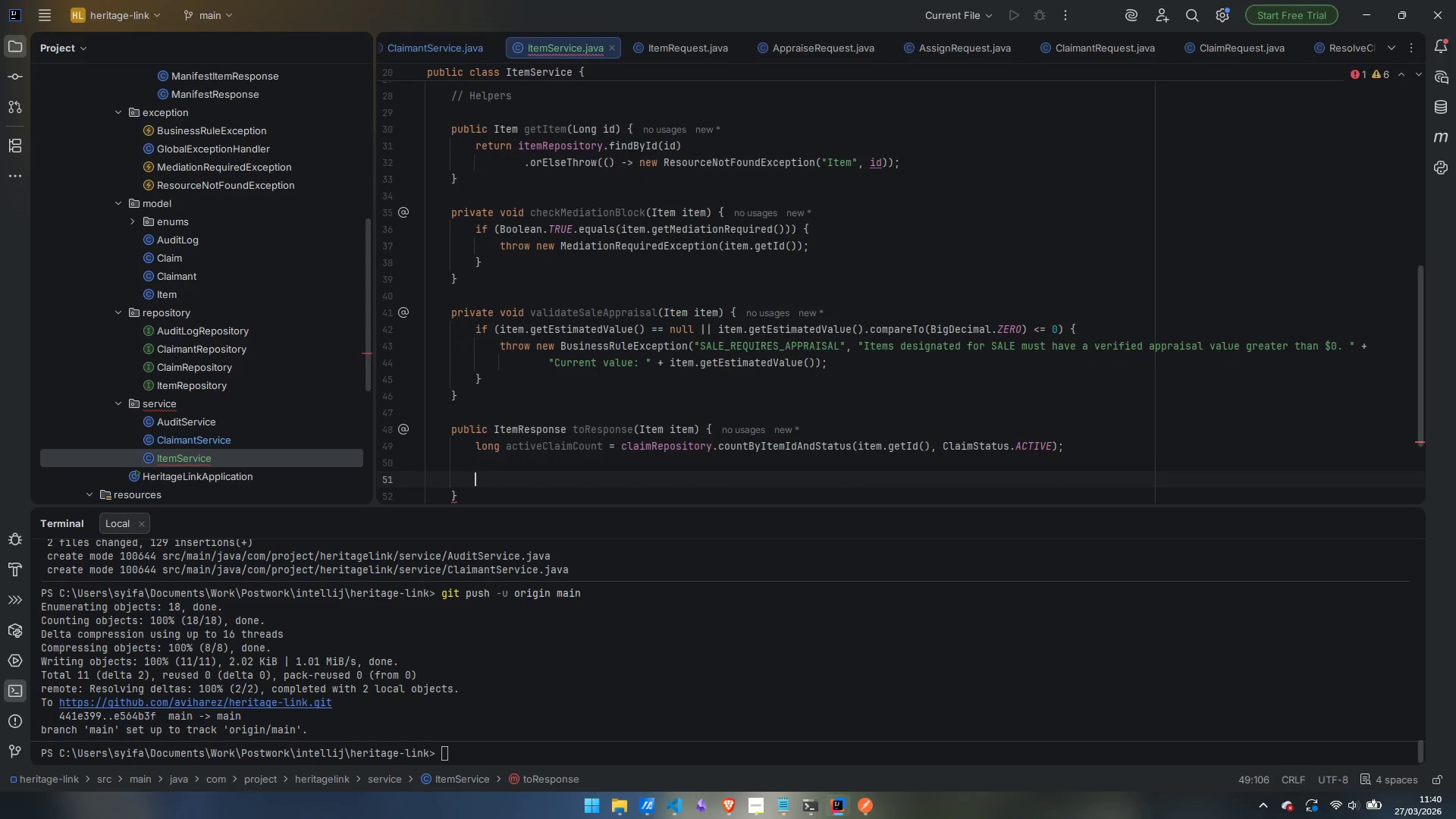 
key(Enter)
 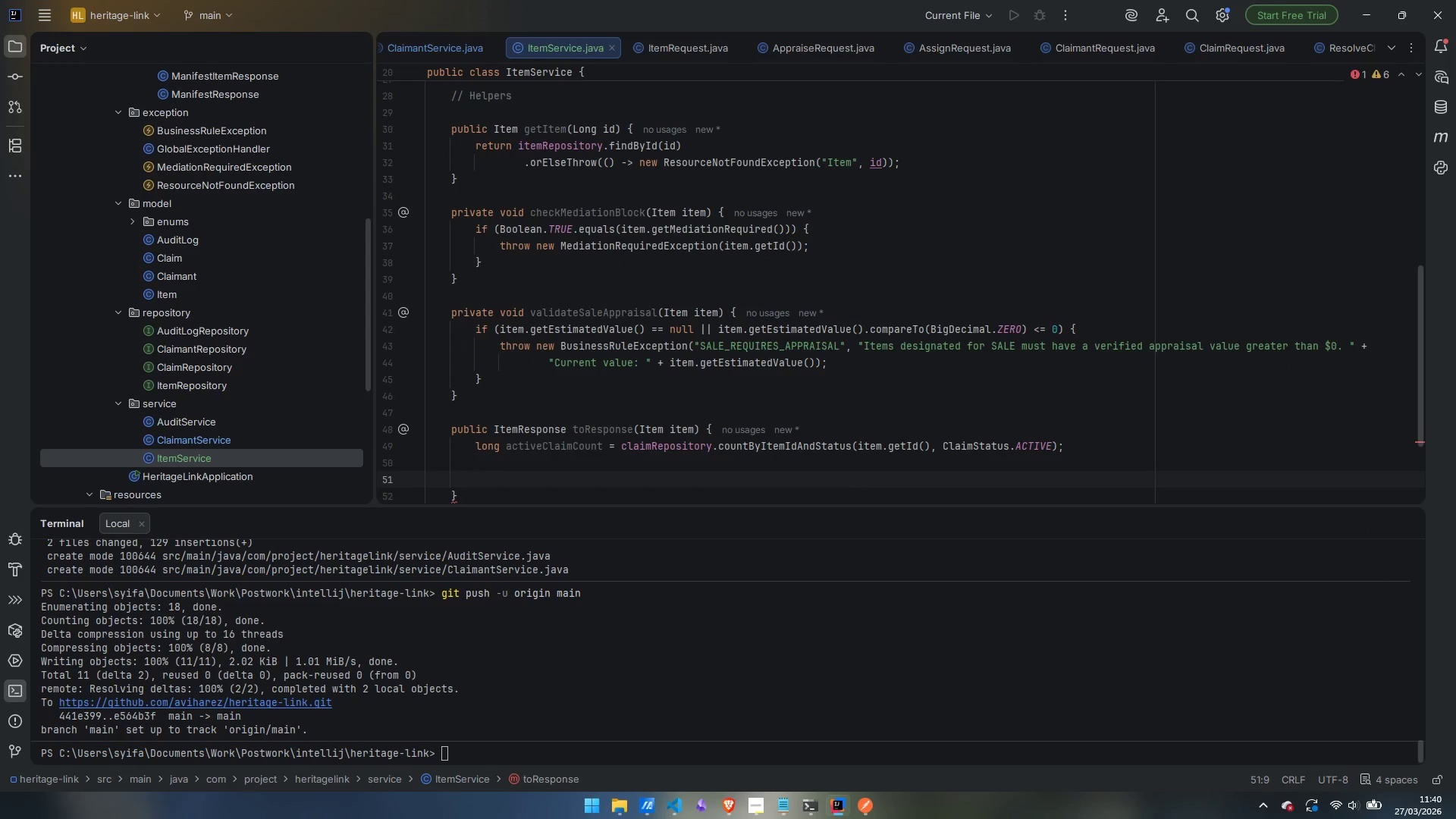 
type(return ItemResponse.Bui)
key(Backspace)
key(Backspace)
key(Backspace)
type(builder)
 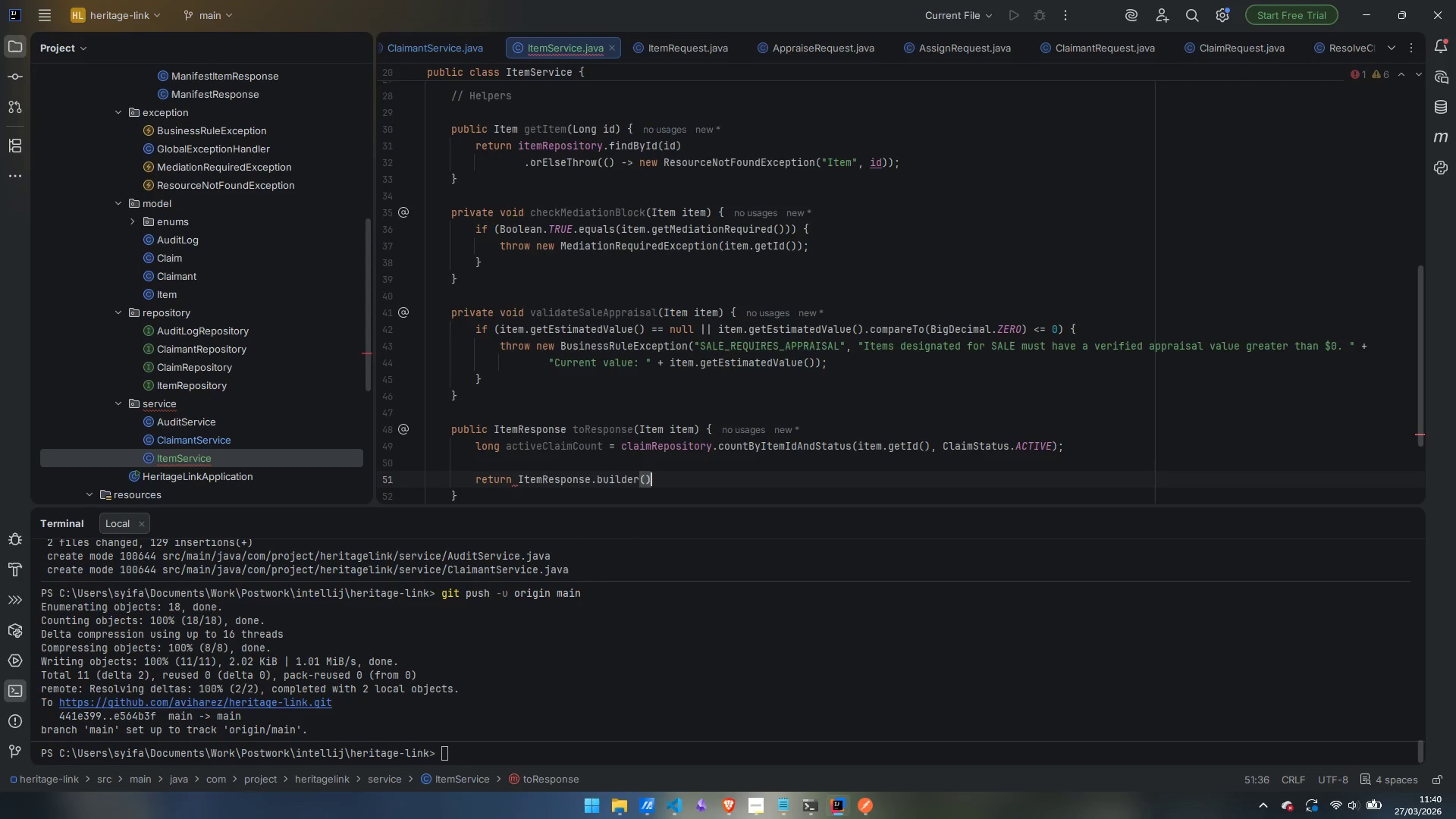 
key(Enter)
 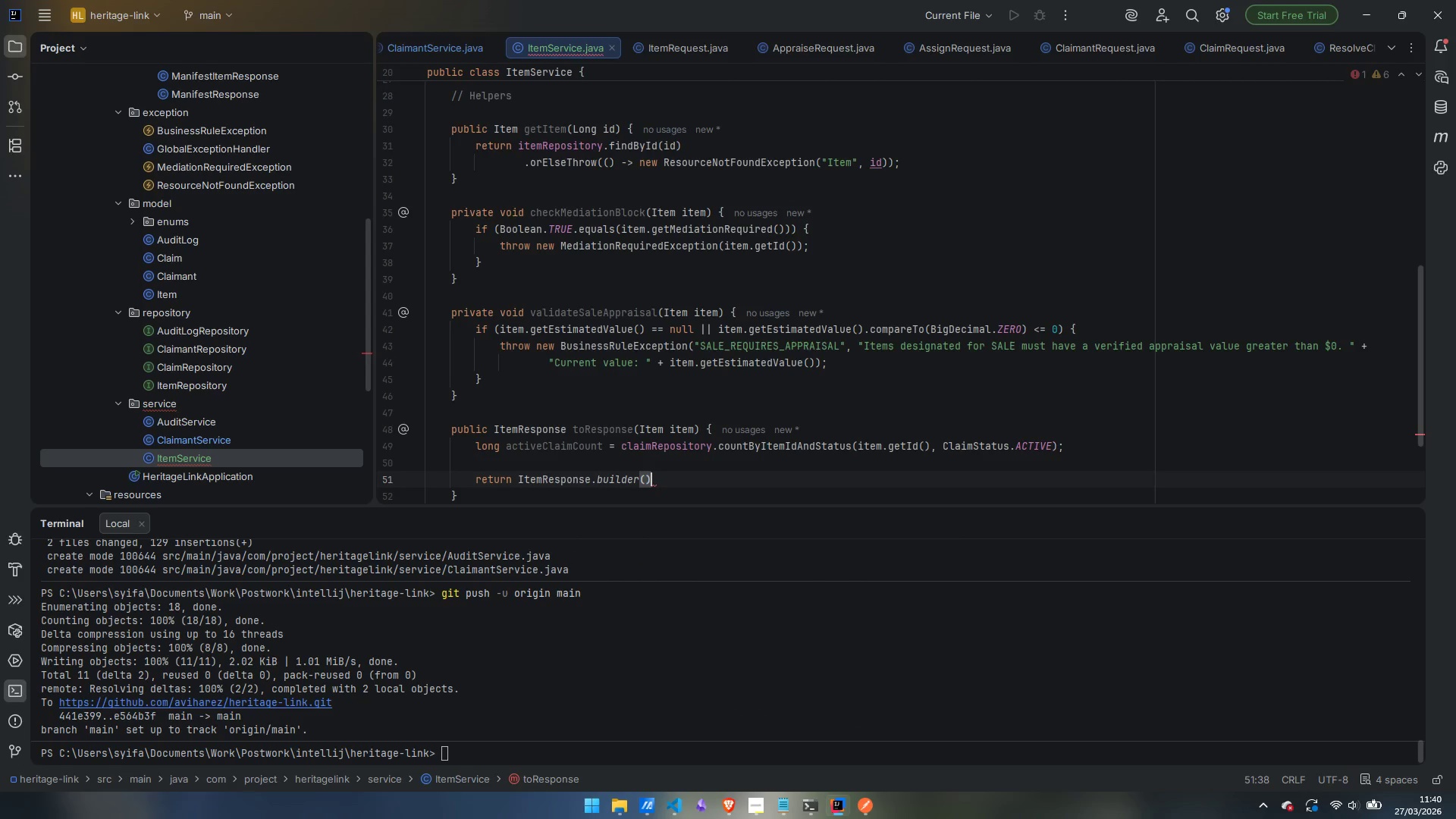 
key(Enter)
 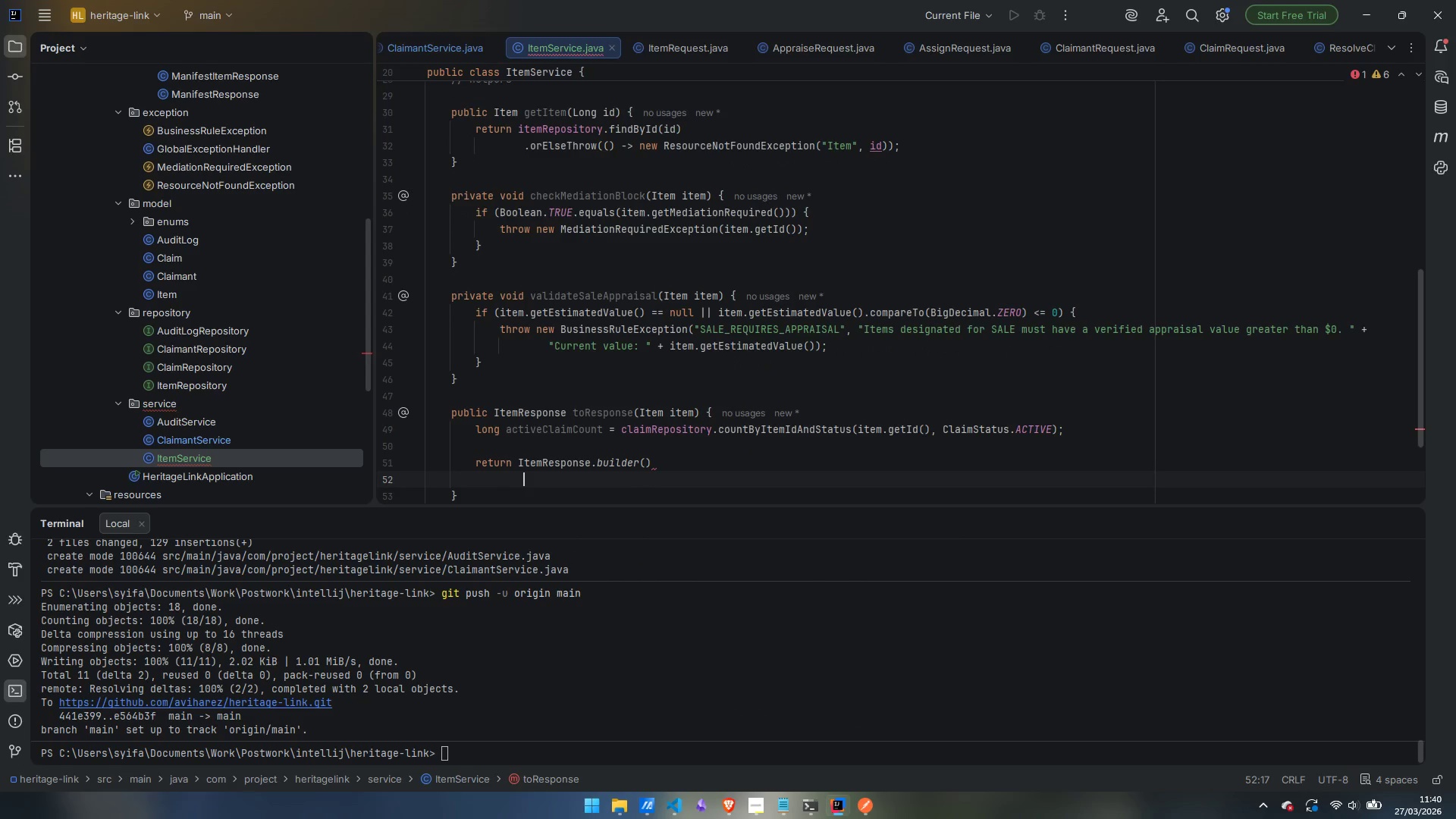 
type(.id)
 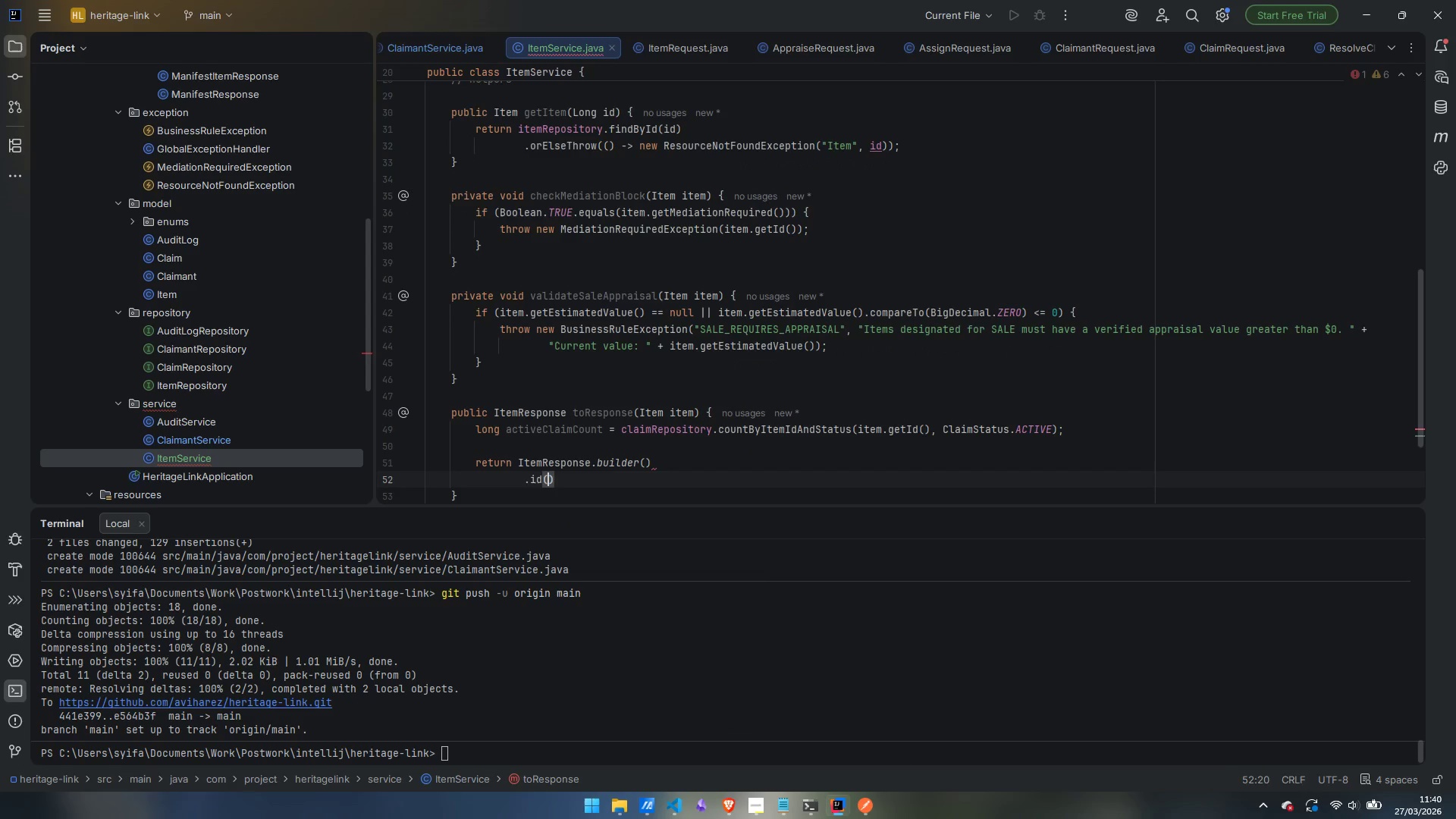 
key(Enter)
 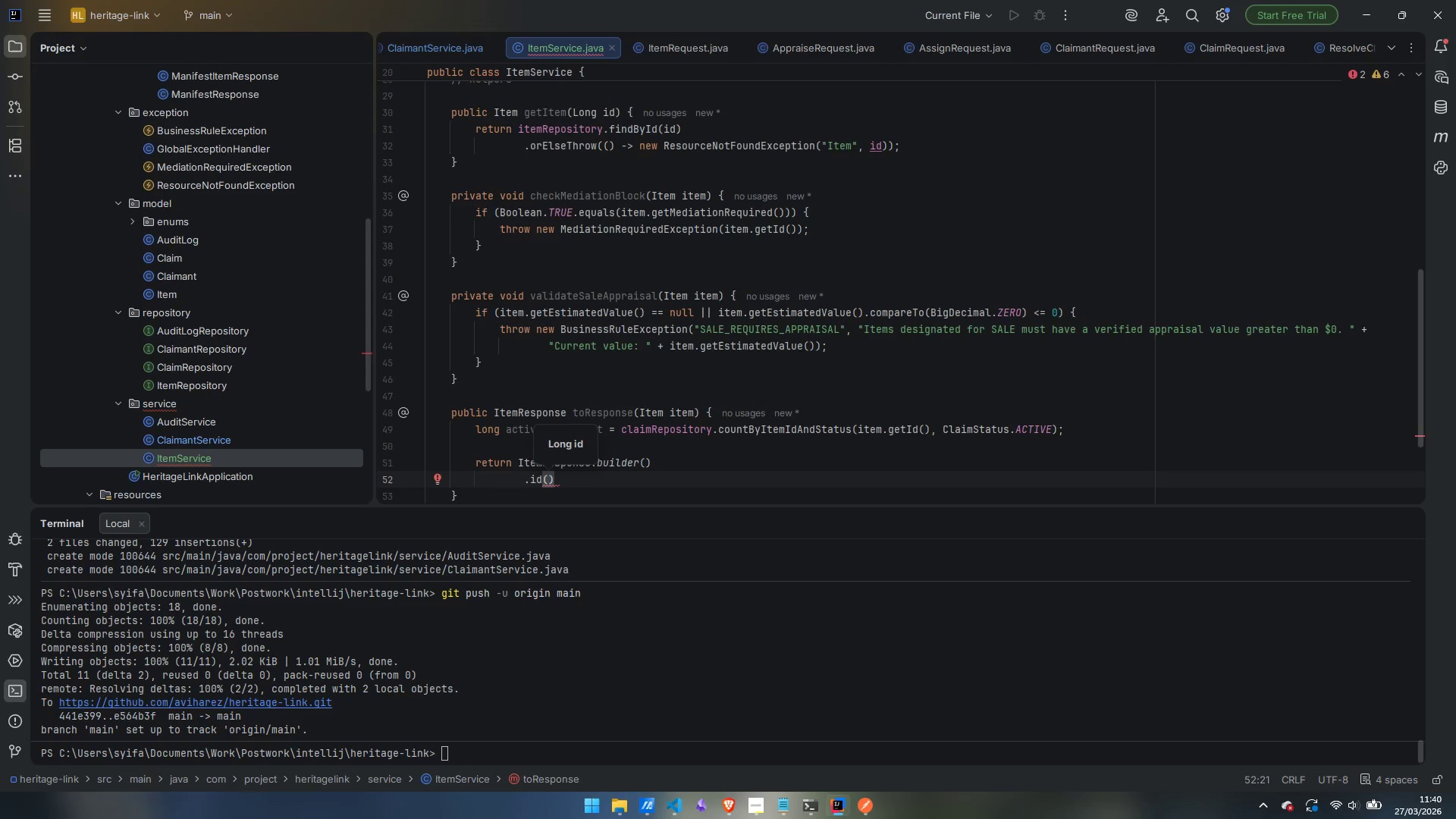 
type(ite.)
key(Backspace)
type(m.getOI)
key(Backspace)
type(d)
 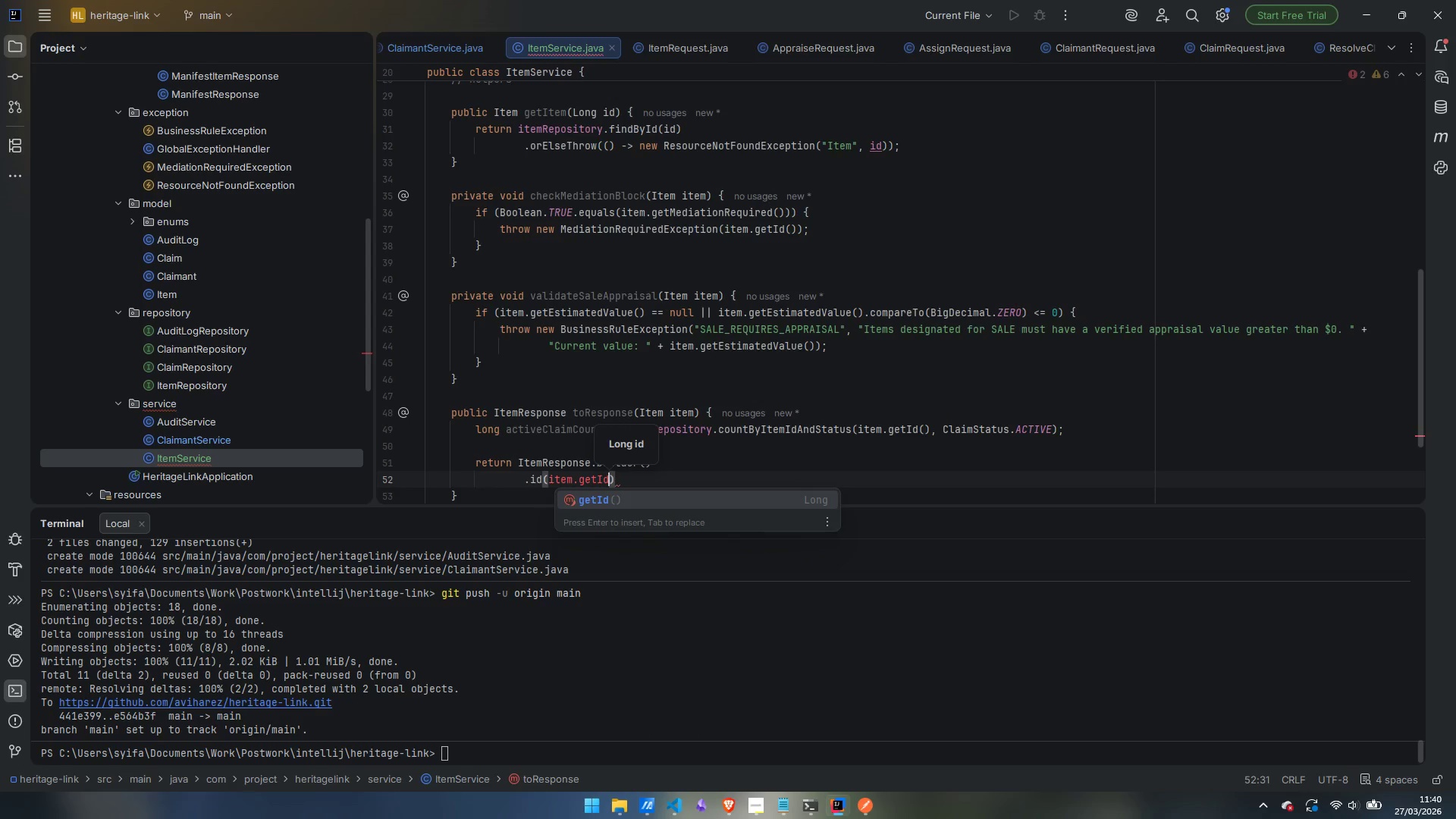 
key(Enter)
 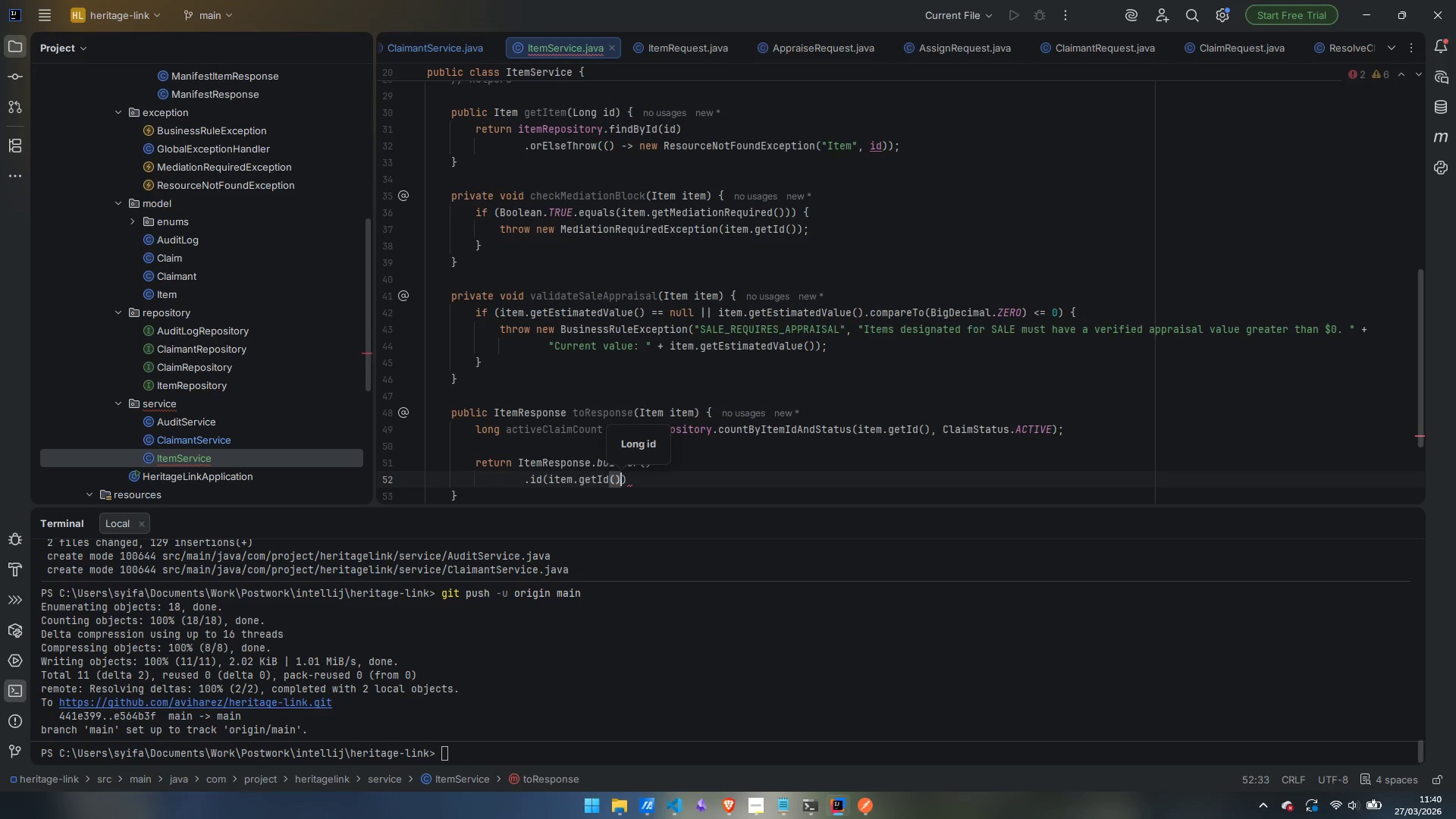 
key(ArrowRight)
 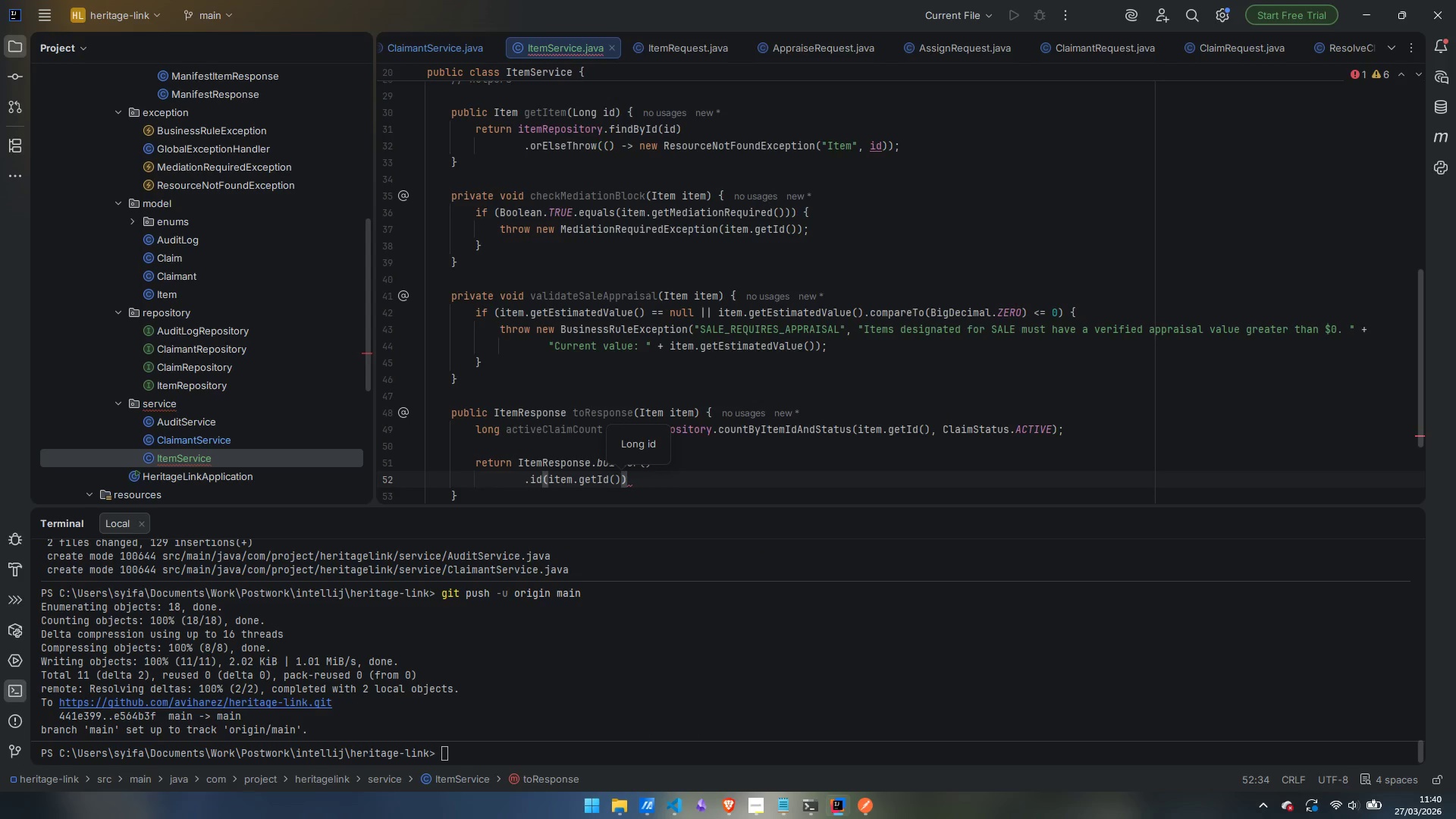 
key(Enter)
 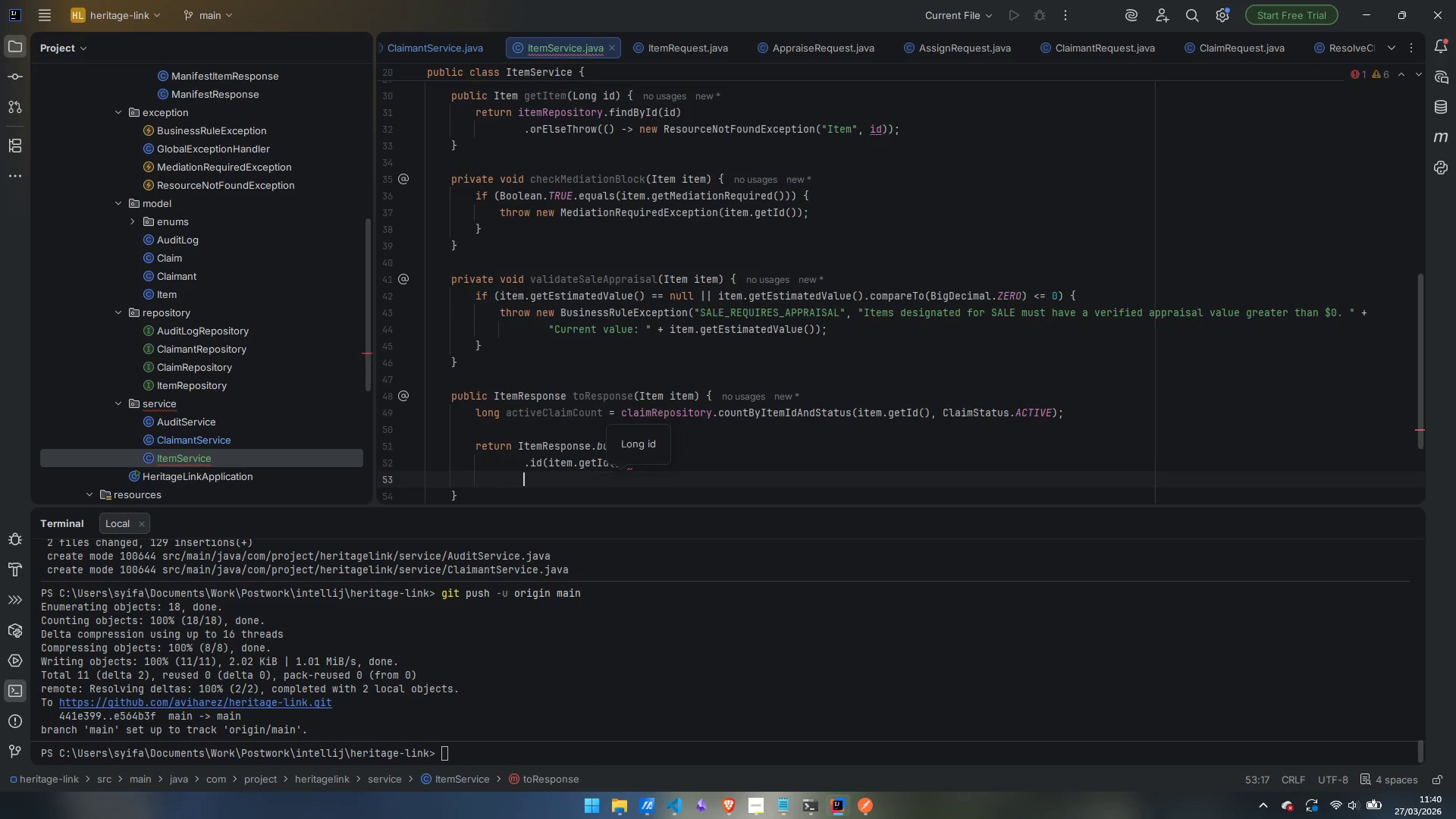 
type(.name)
 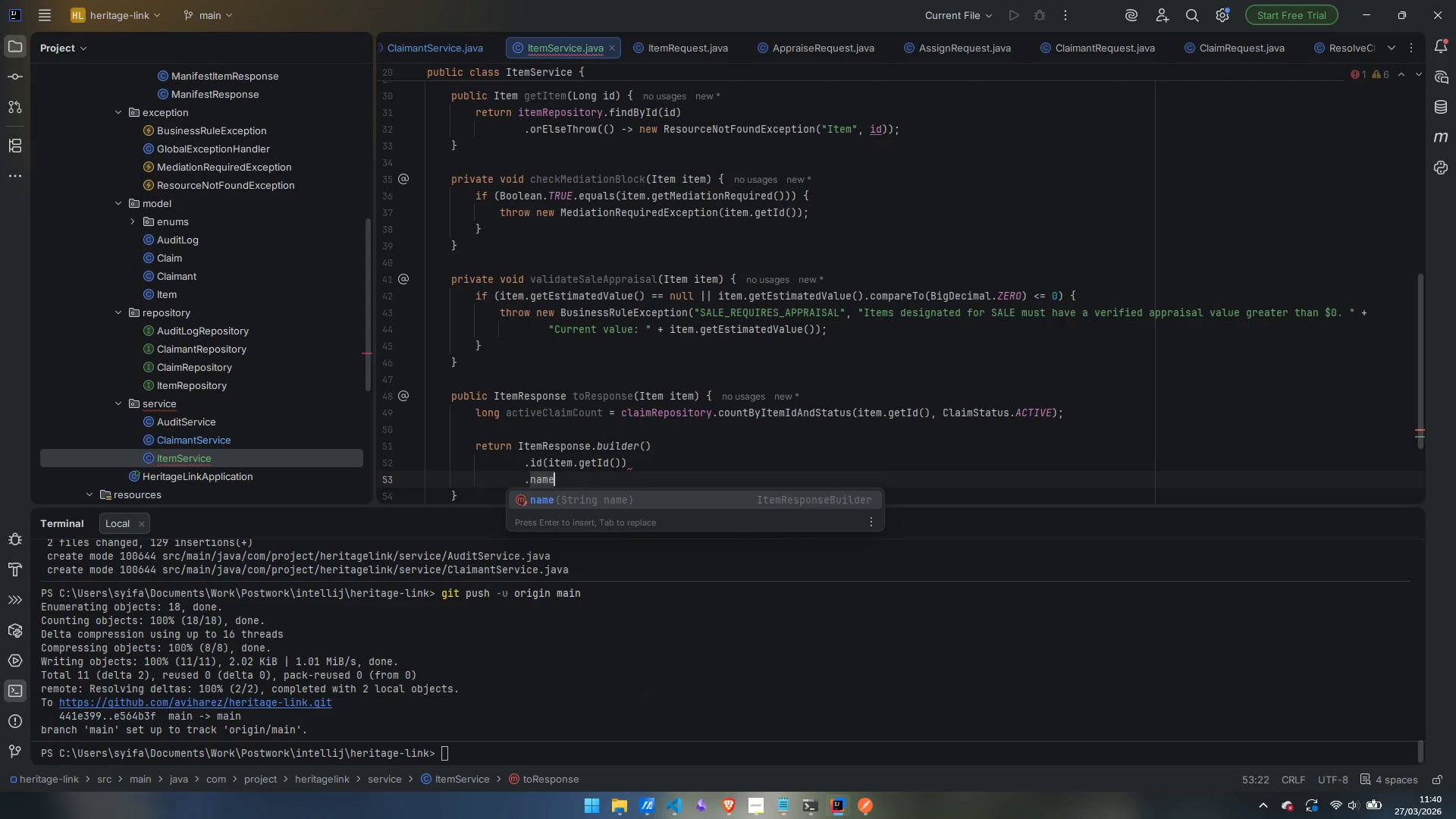 
key(Enter)
 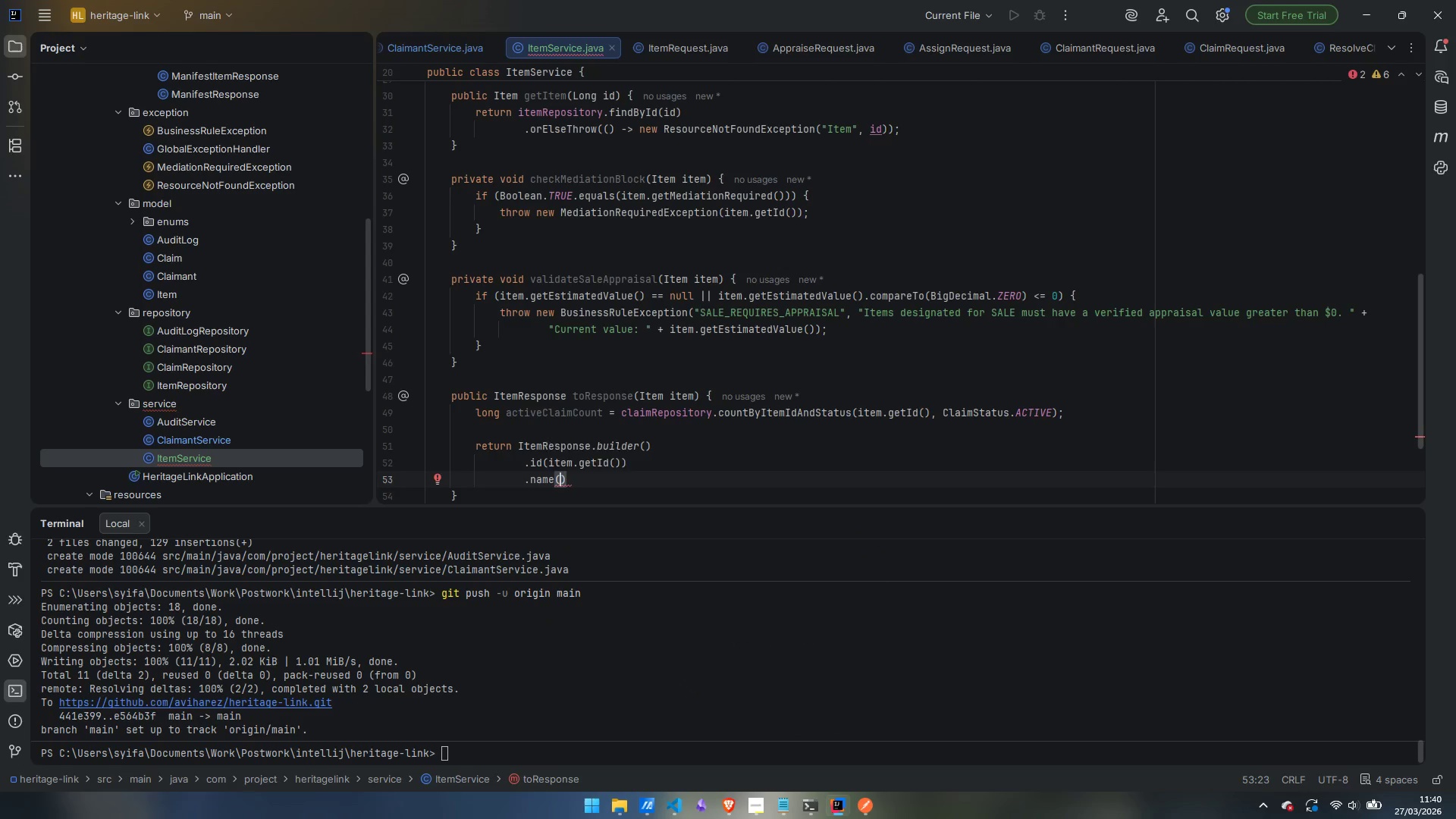 
type(item.getName)
 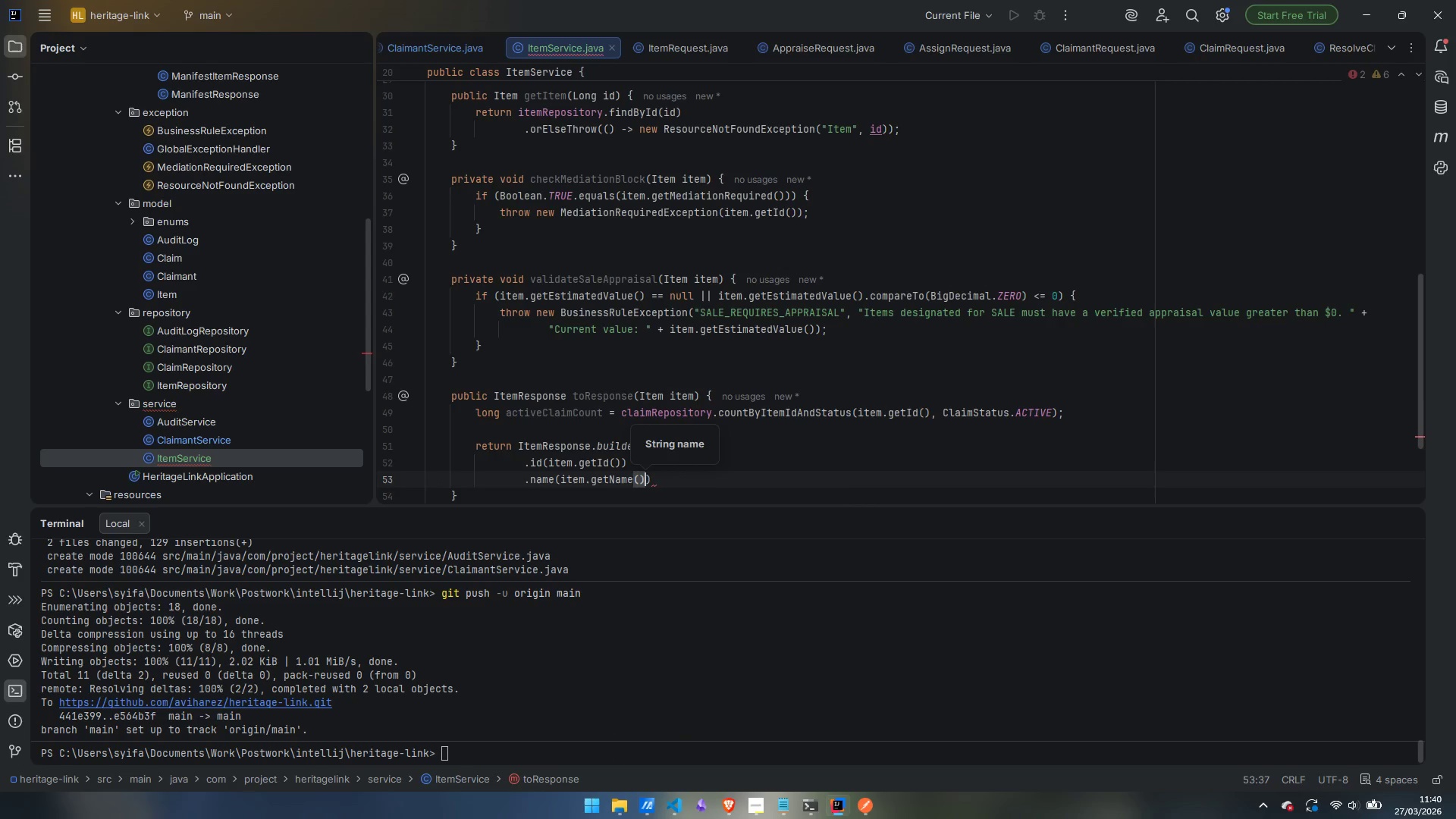 
 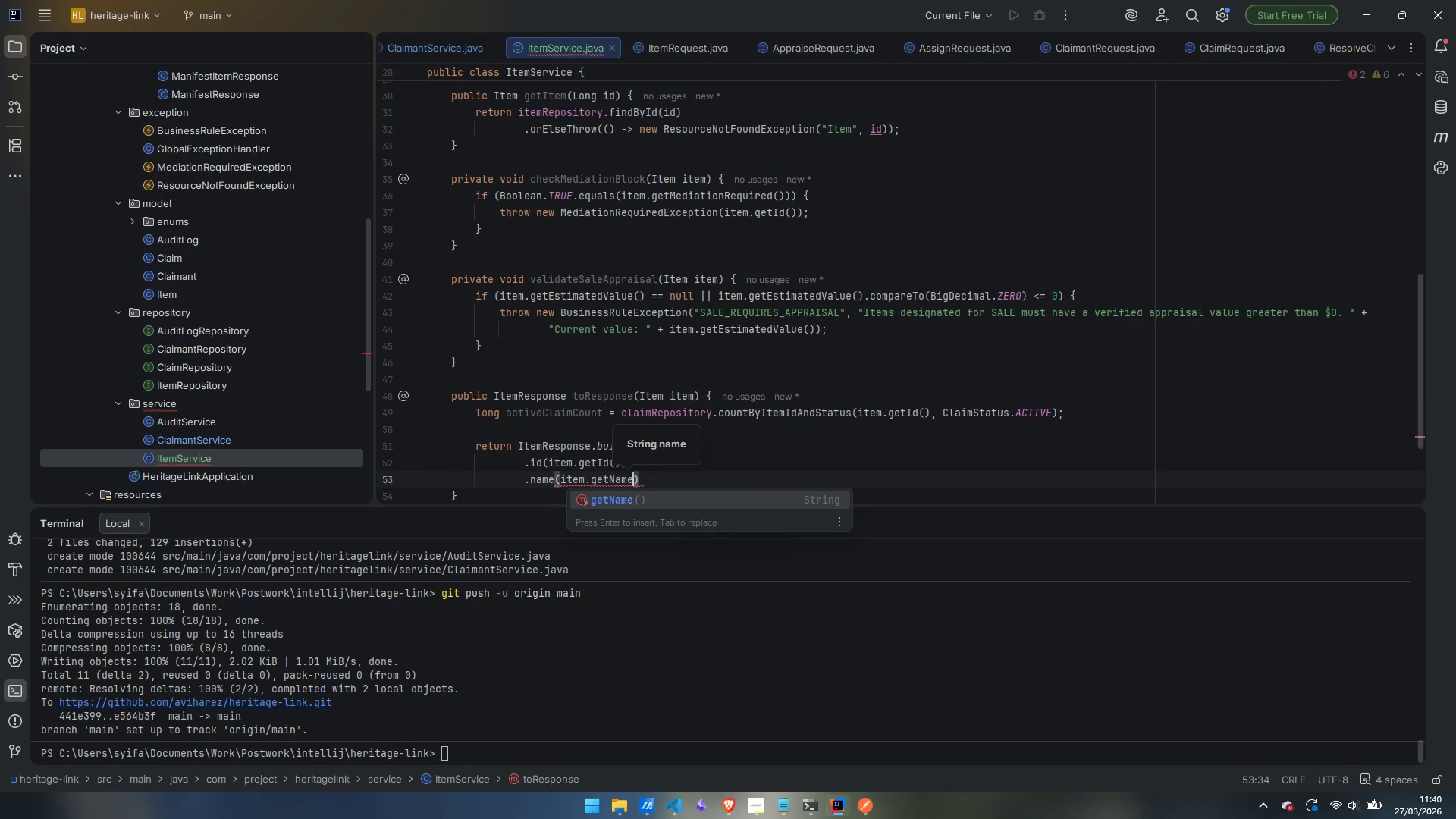 
key(Enter)
 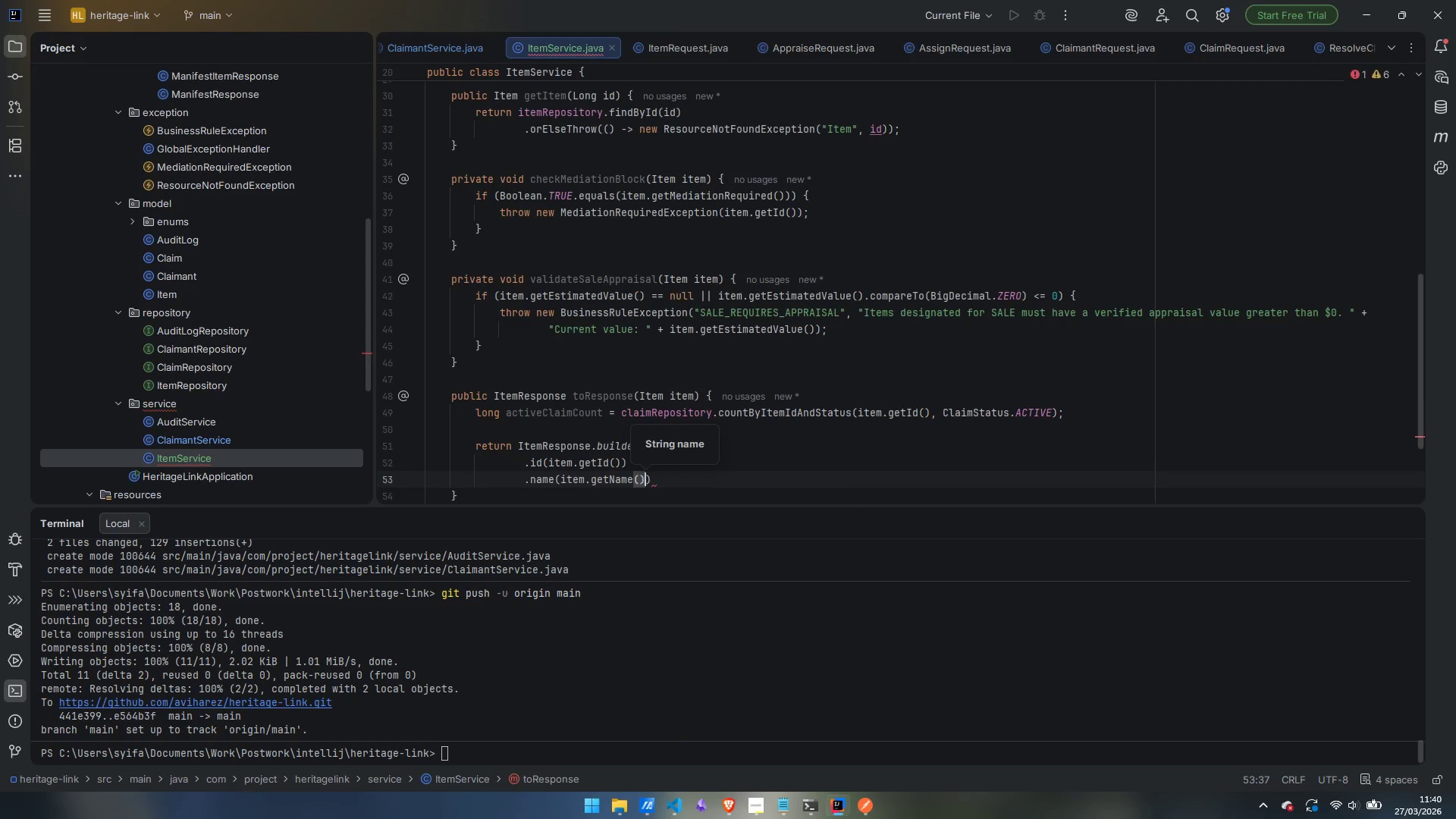 
key(ArrowRight)
 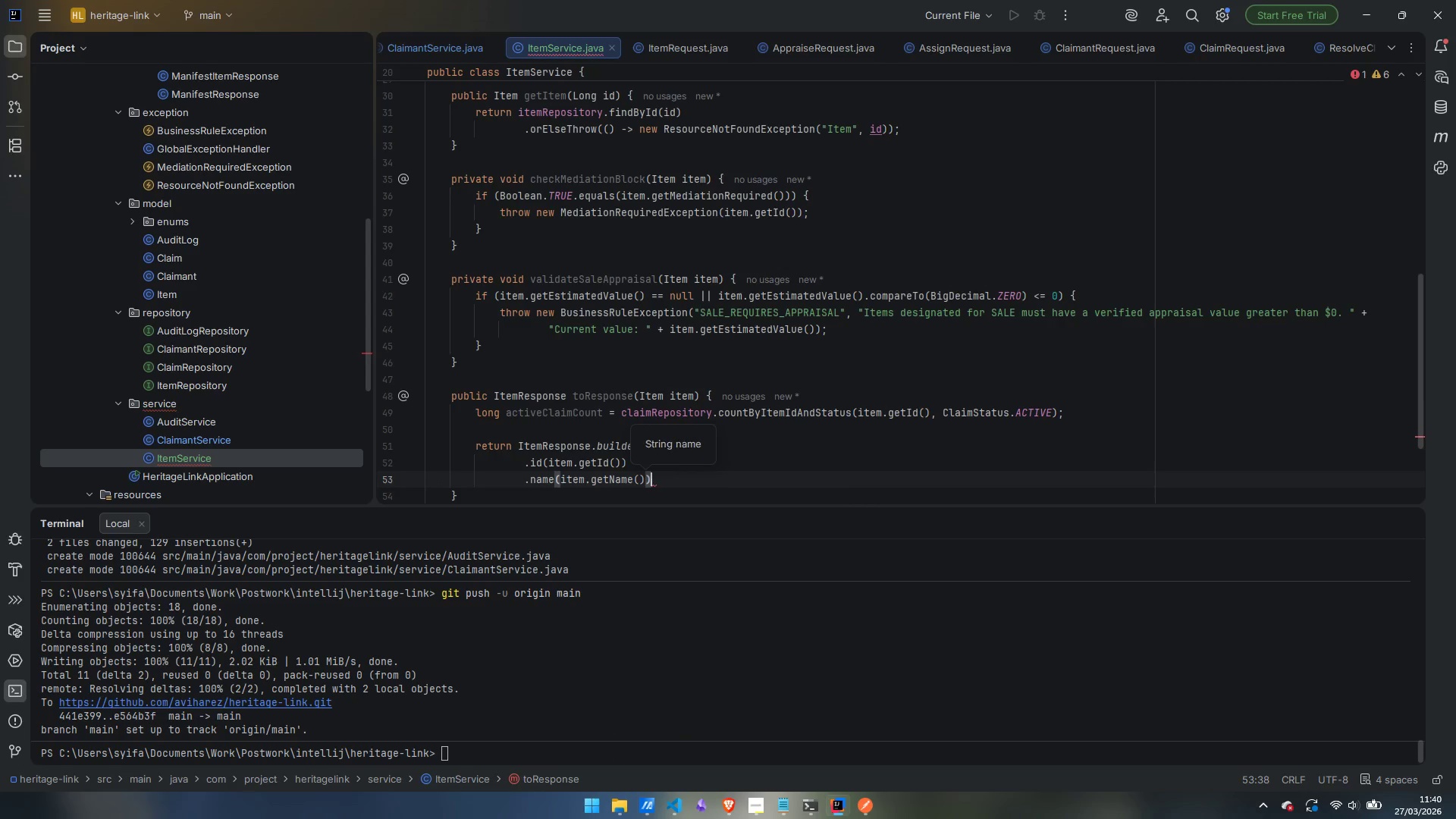 
key(Enter)
 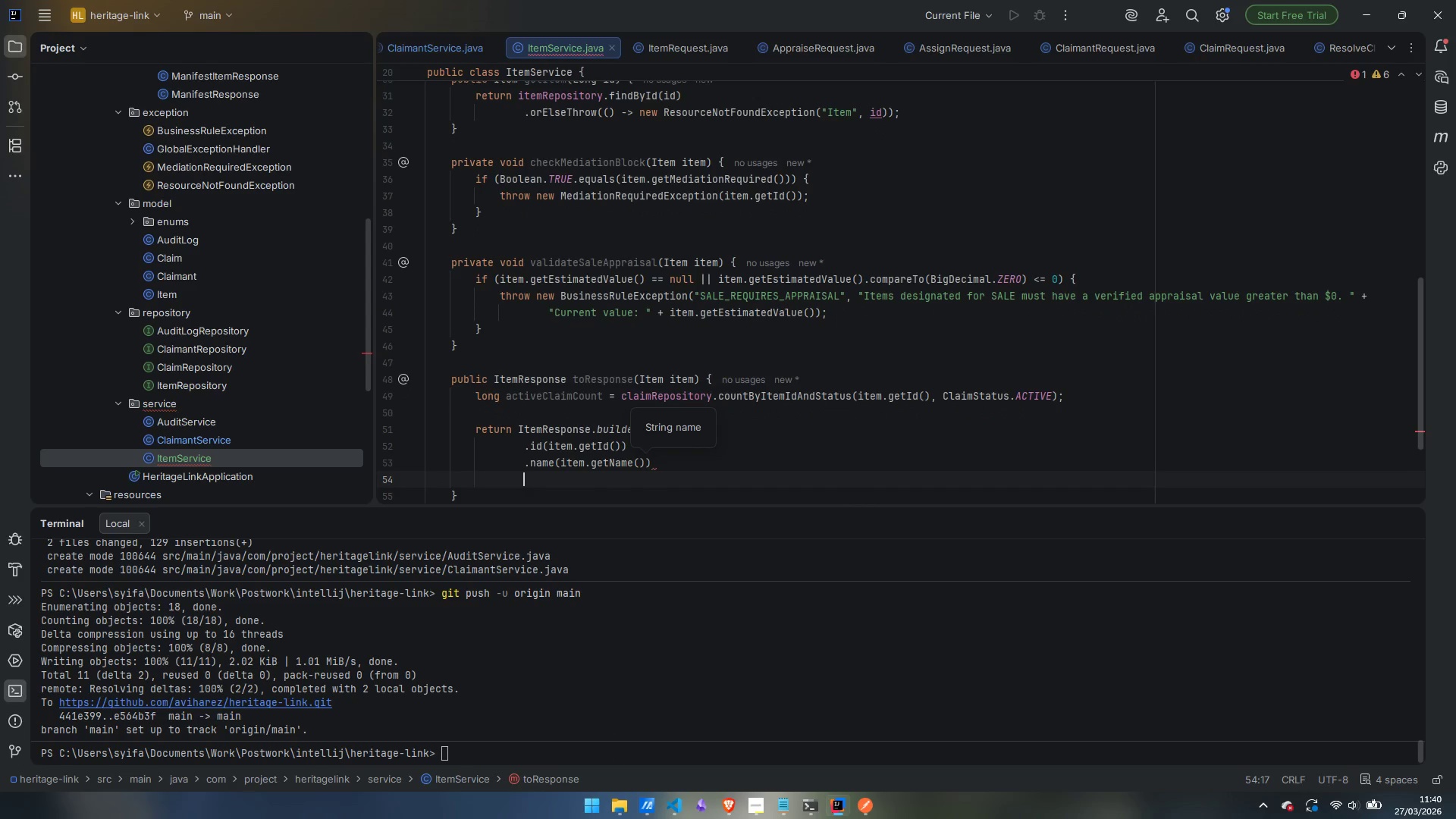 
type(.descr)
 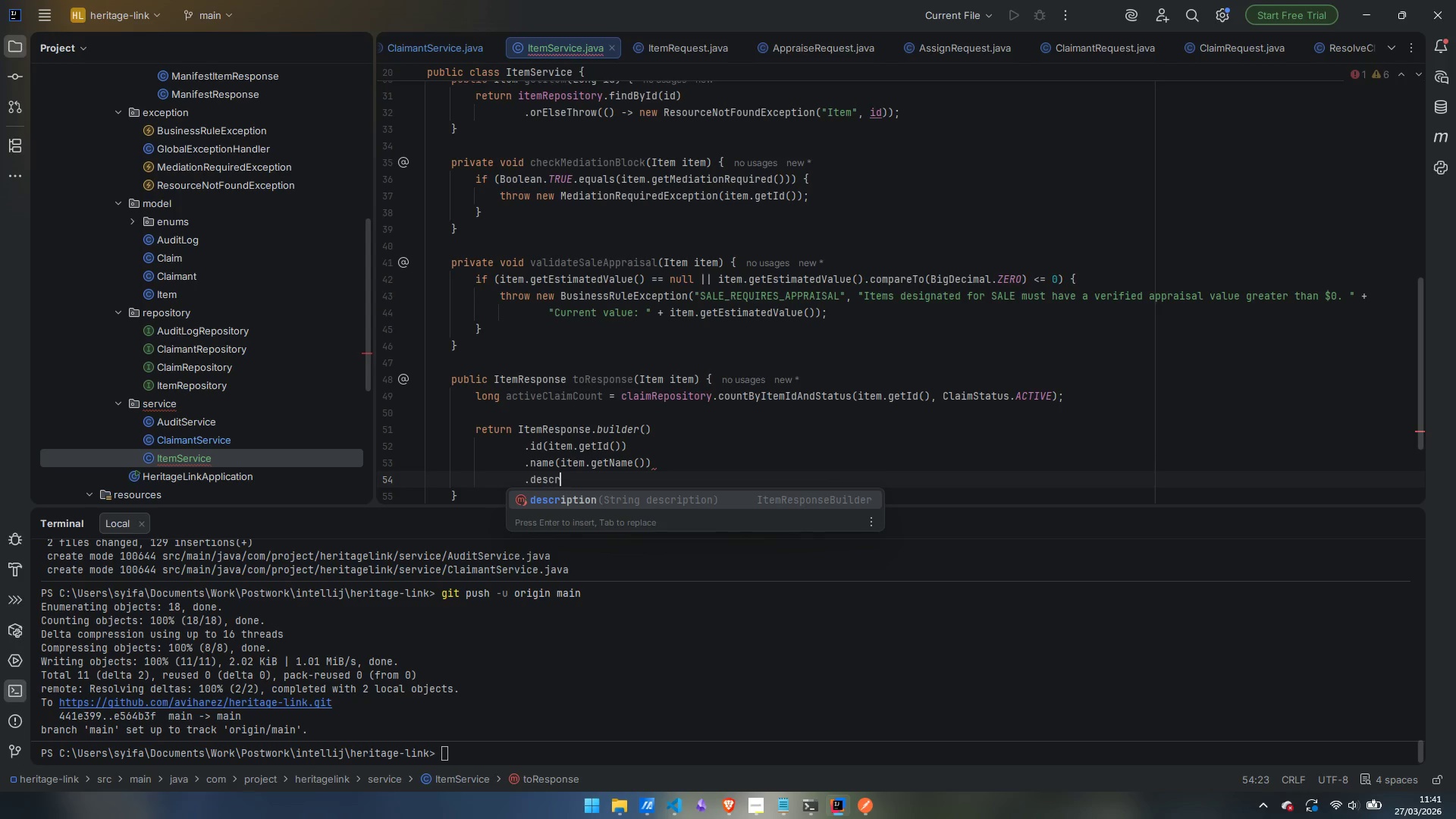 
type(iption)
 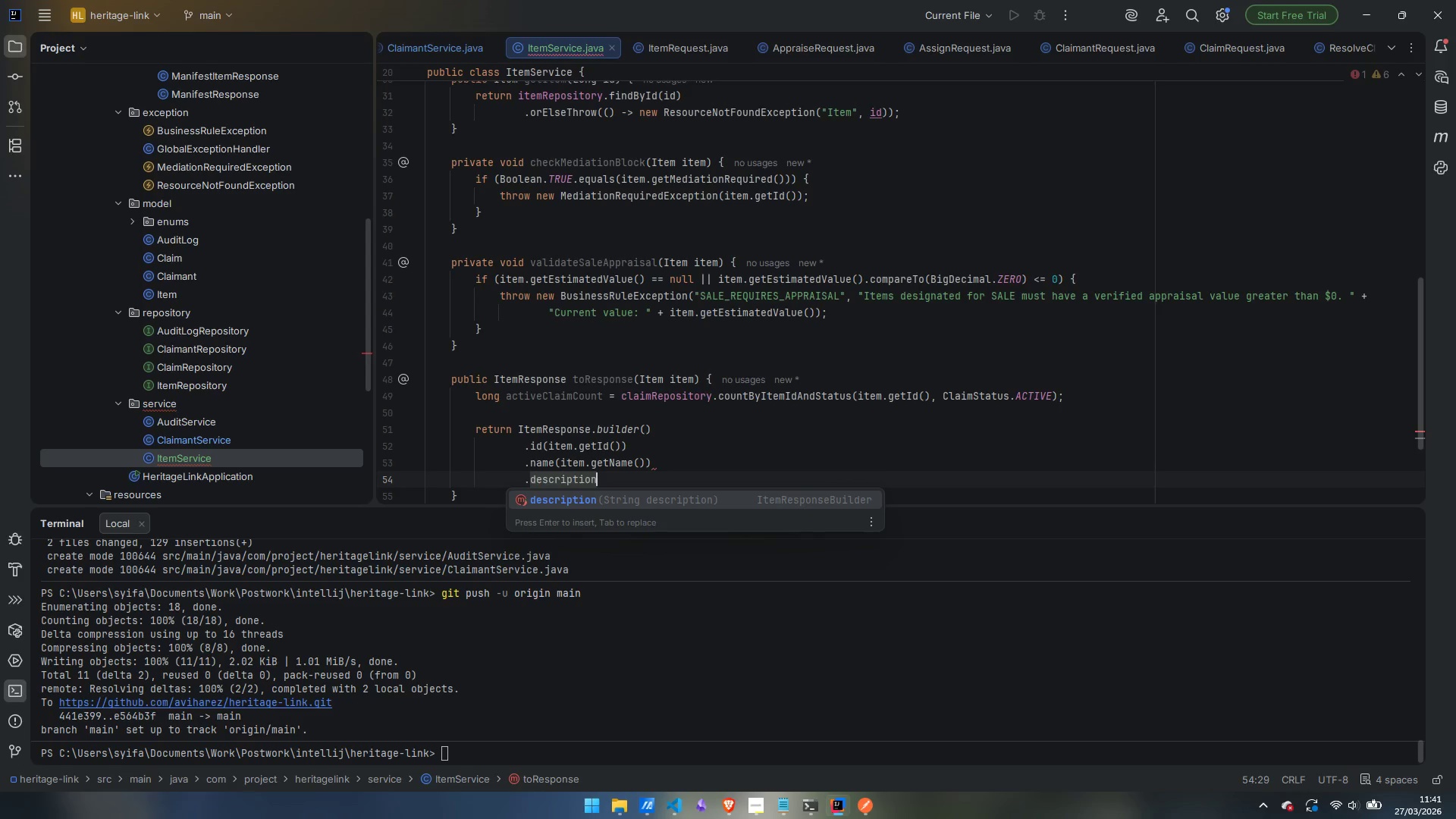 
key(Enter)
 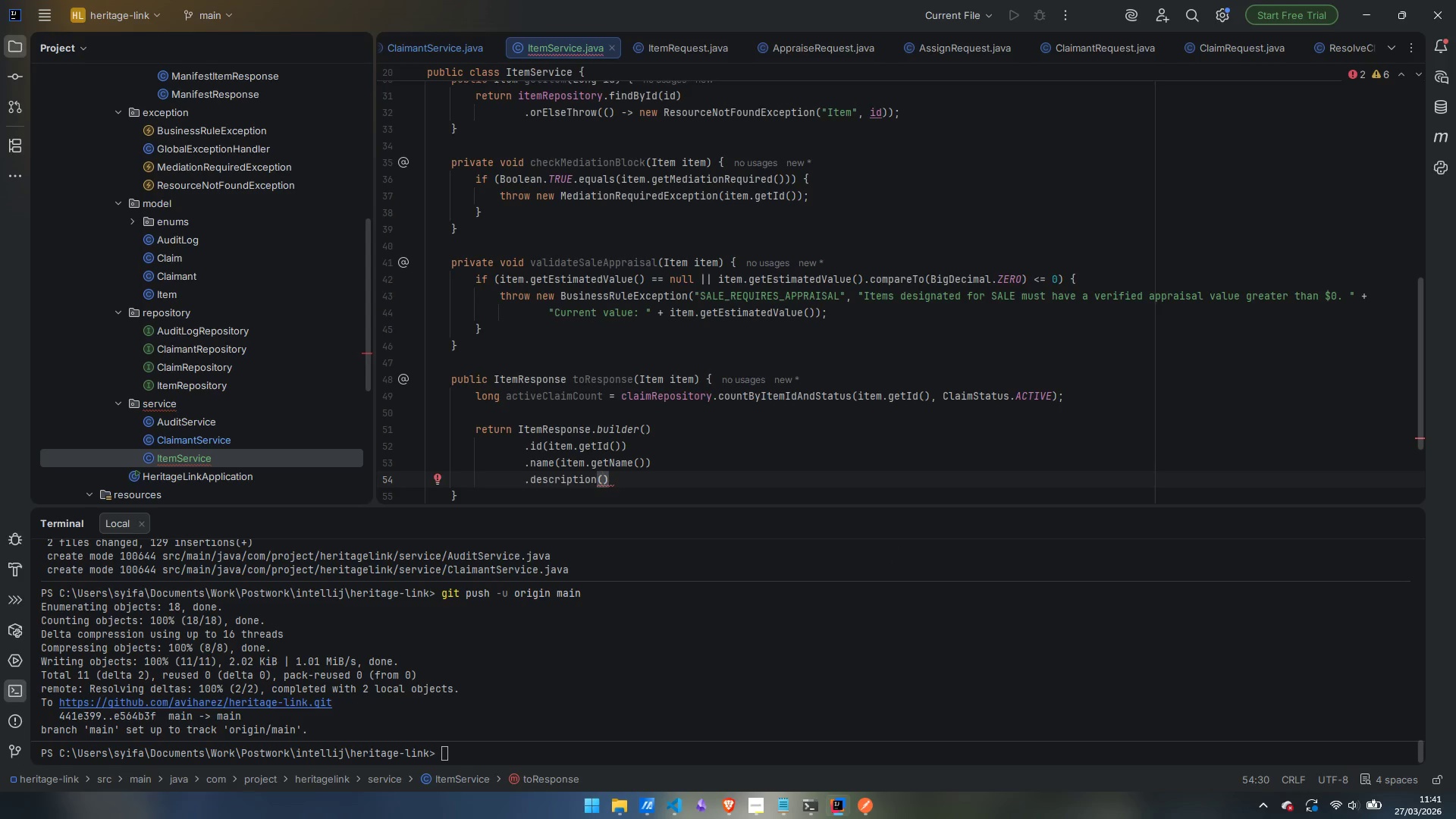 
type(item.getDescription)
 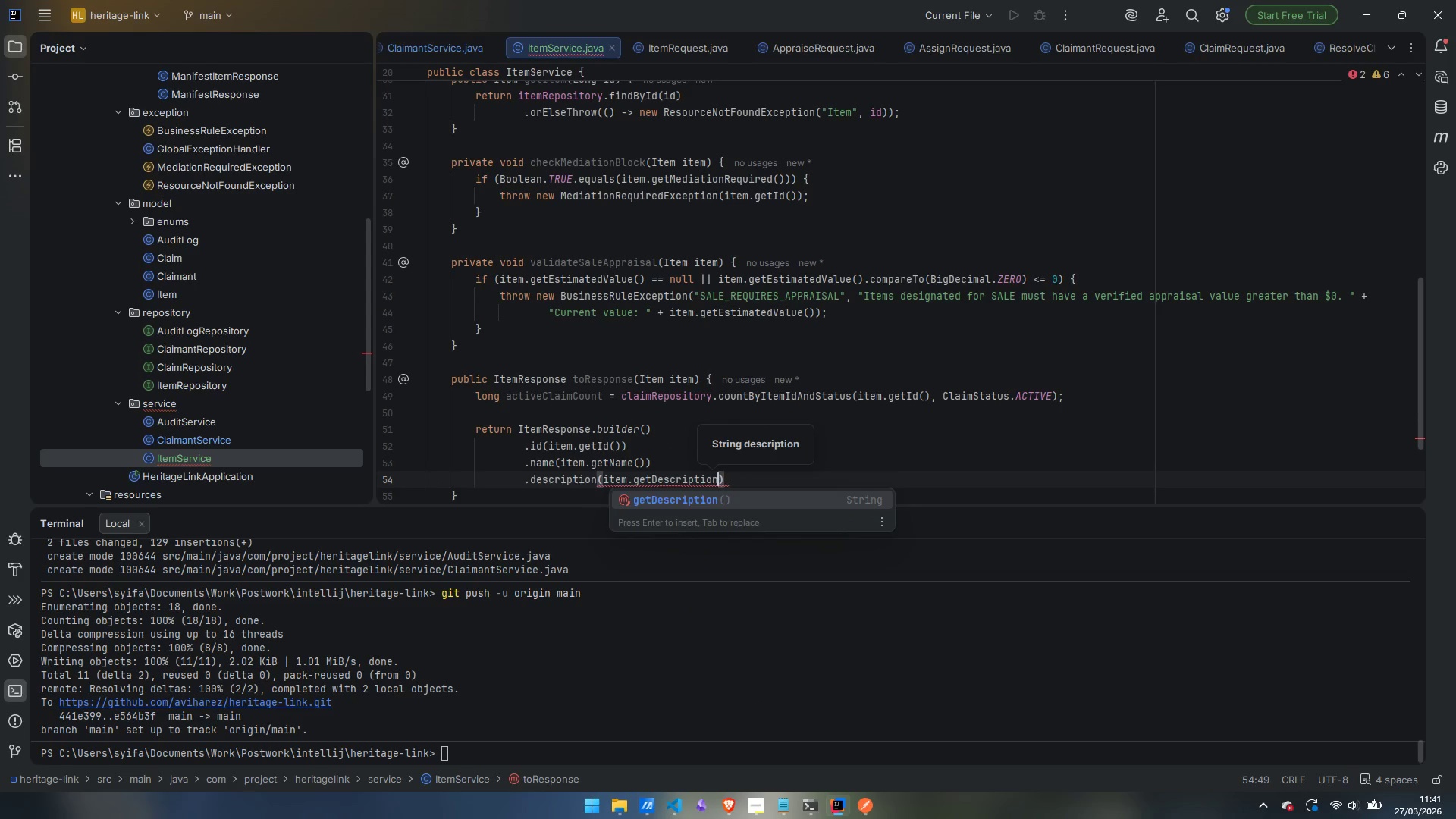 
key(Enter)
 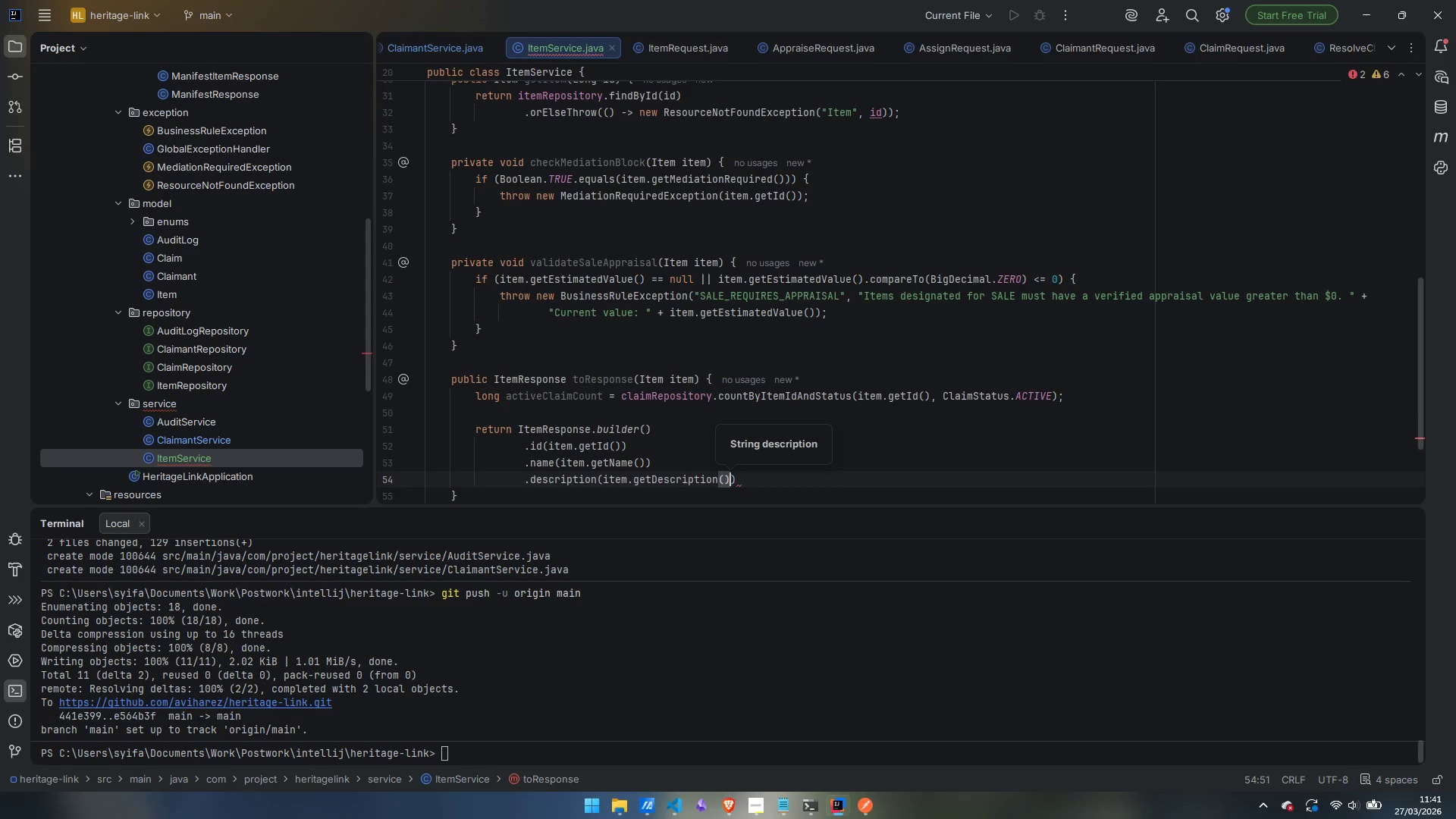 
key(ArrowRight)
 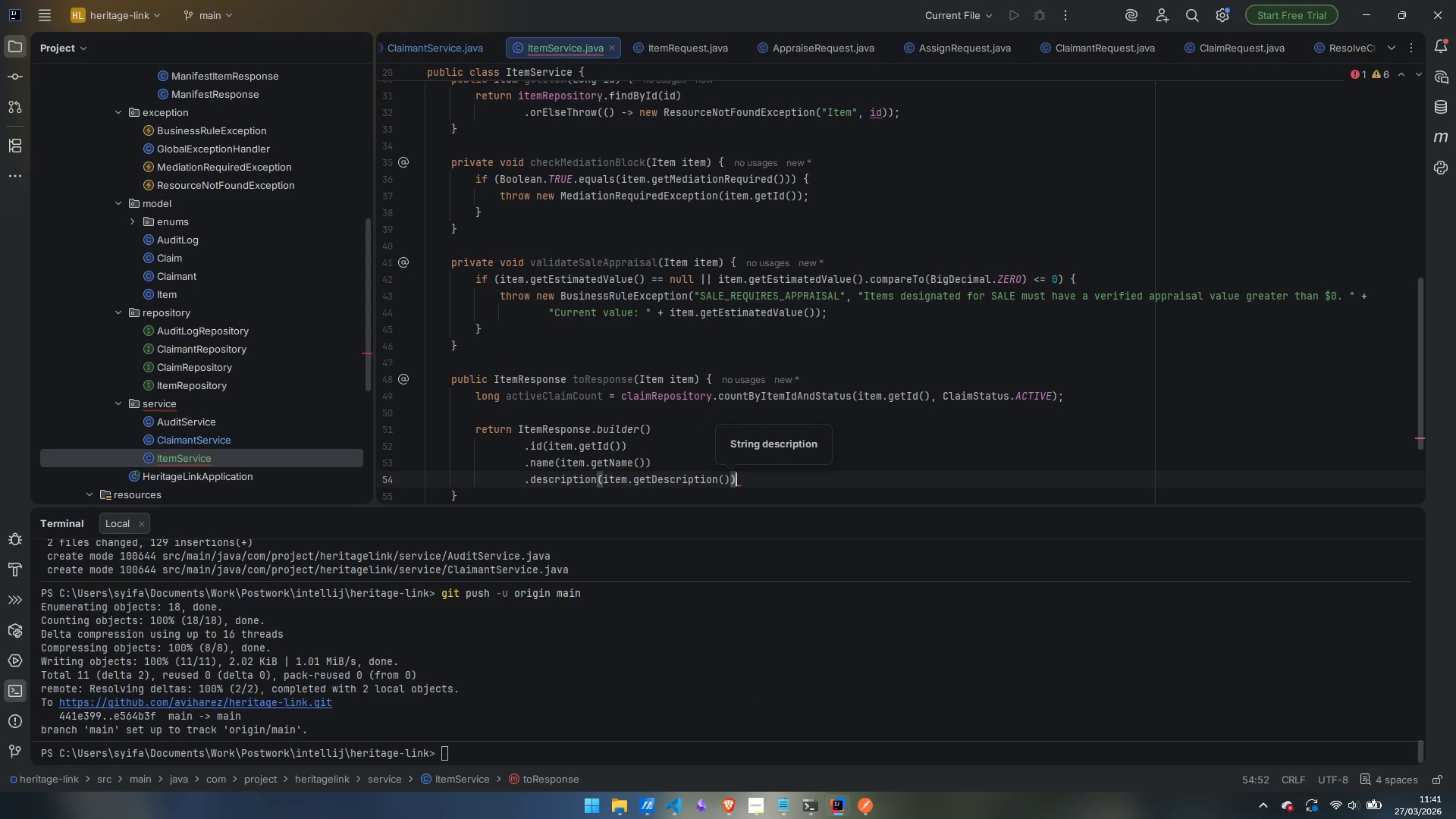 
key(Enter)
 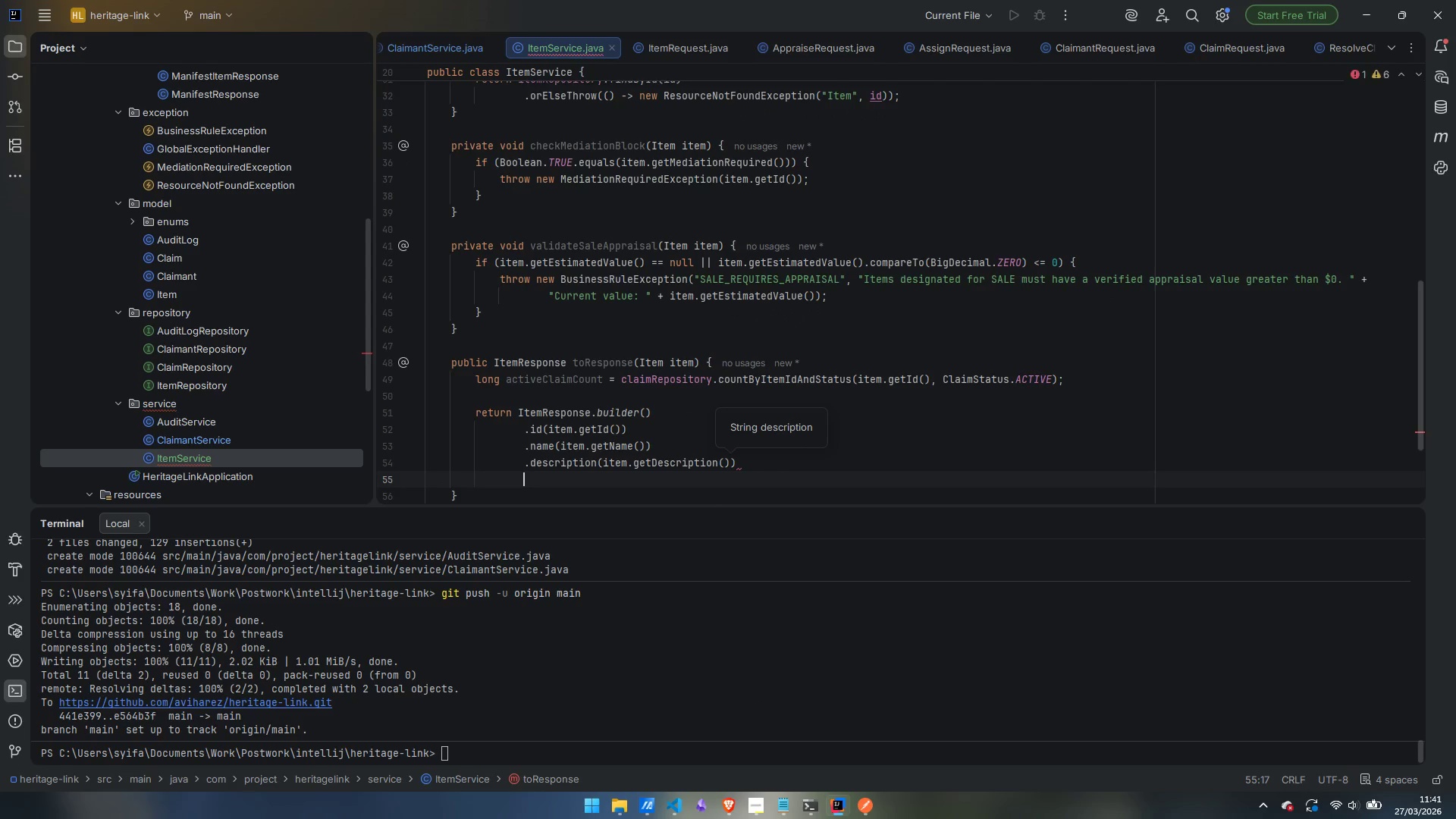 
type(.roomI)
key(Backspace)
type(OfOrigin)
 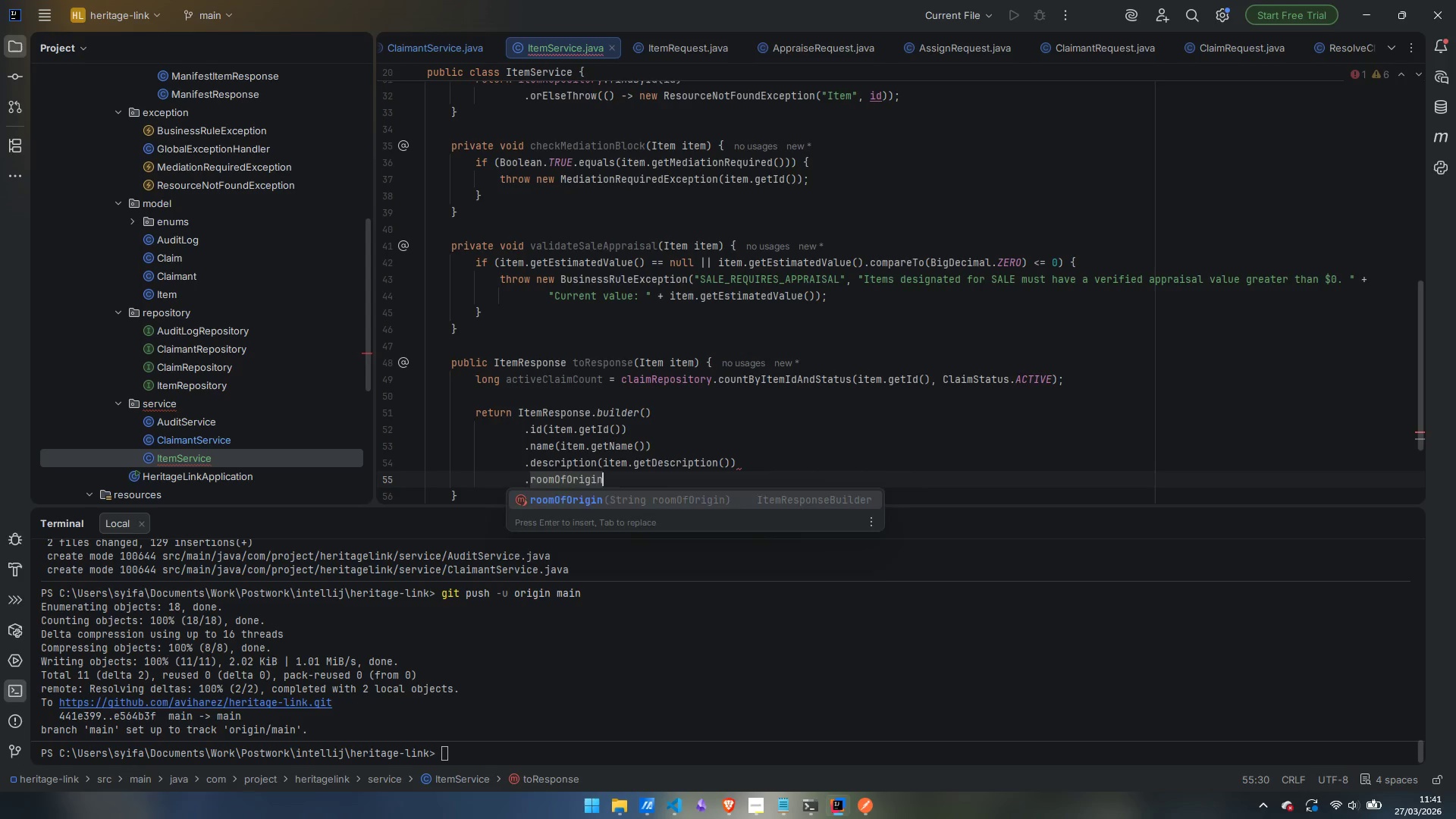 
key(Enter)
 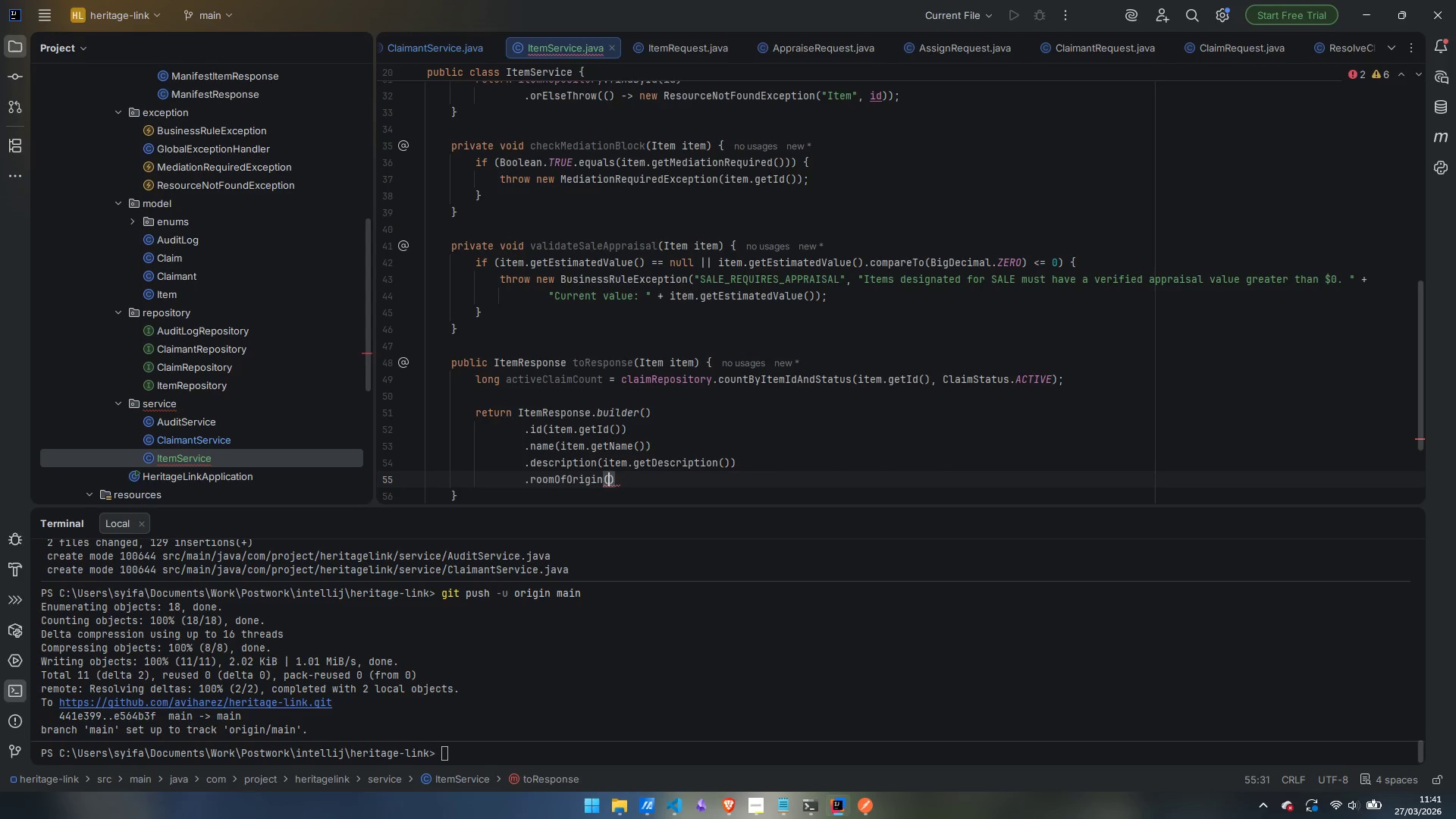 
type(ote)
key(Backspace)
key(Backspace)
key(Backspace)
type(item)
 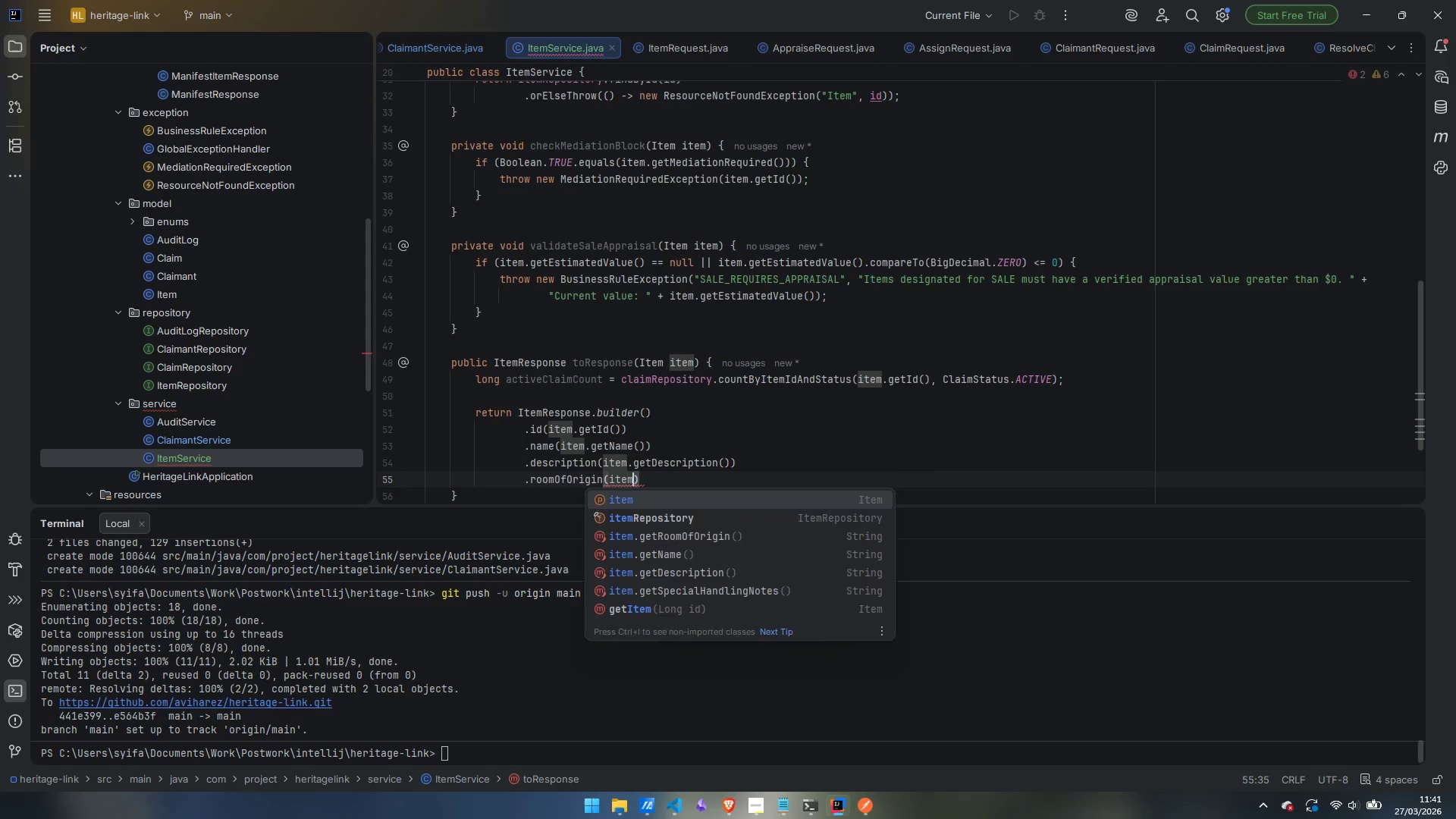 
key(Enter)
 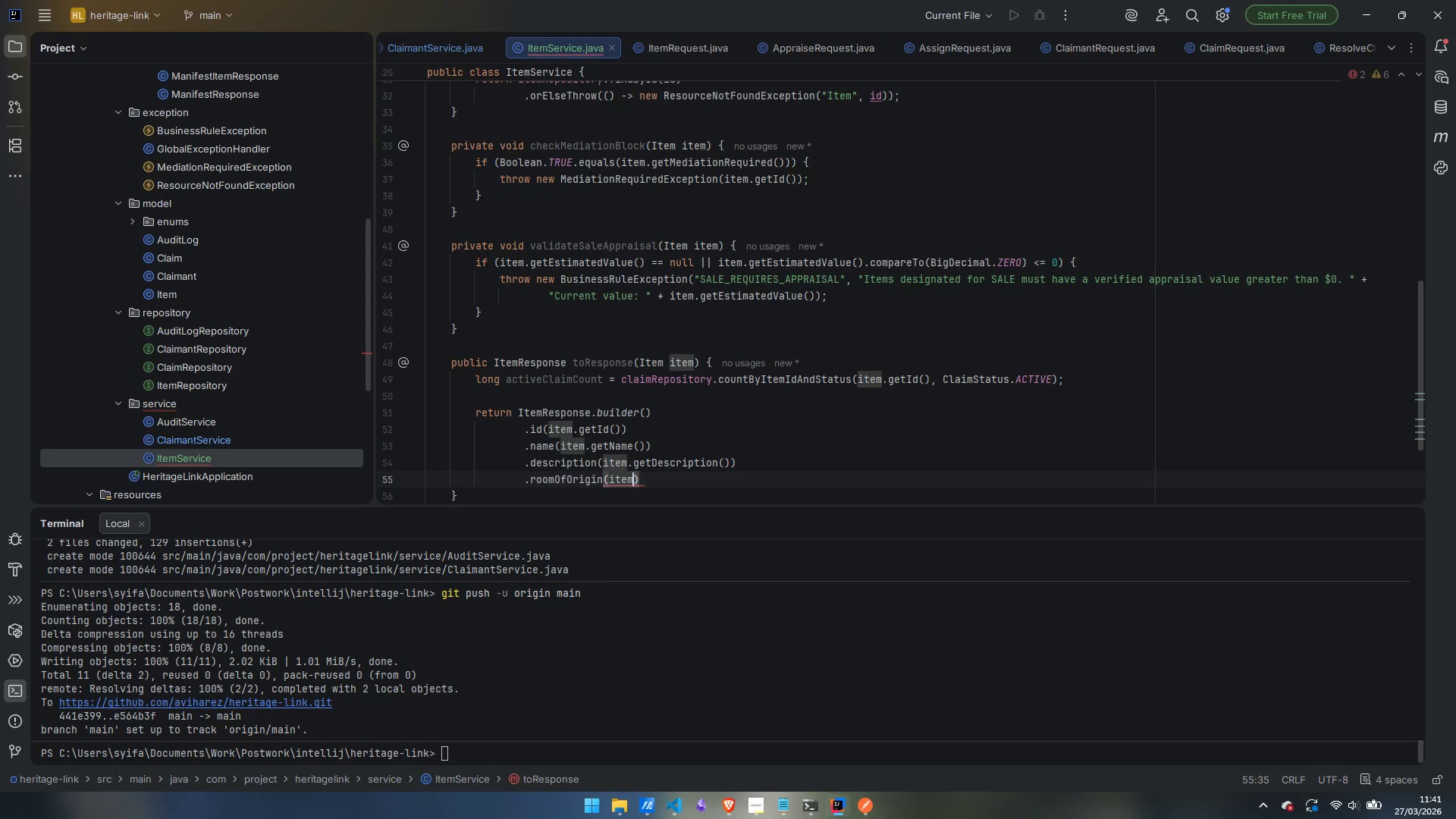 
type(.getRoomOfOrigin)
 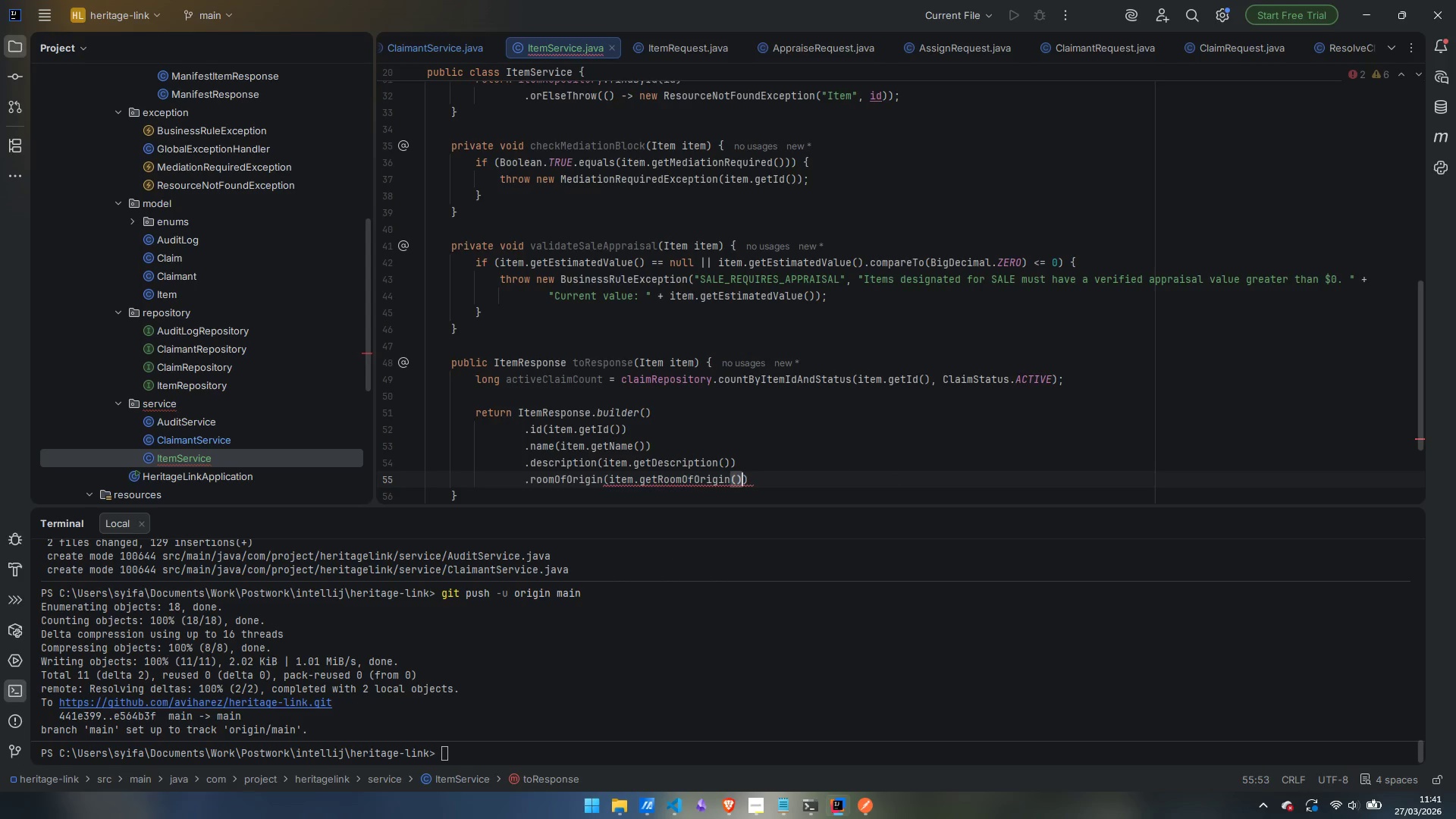 
 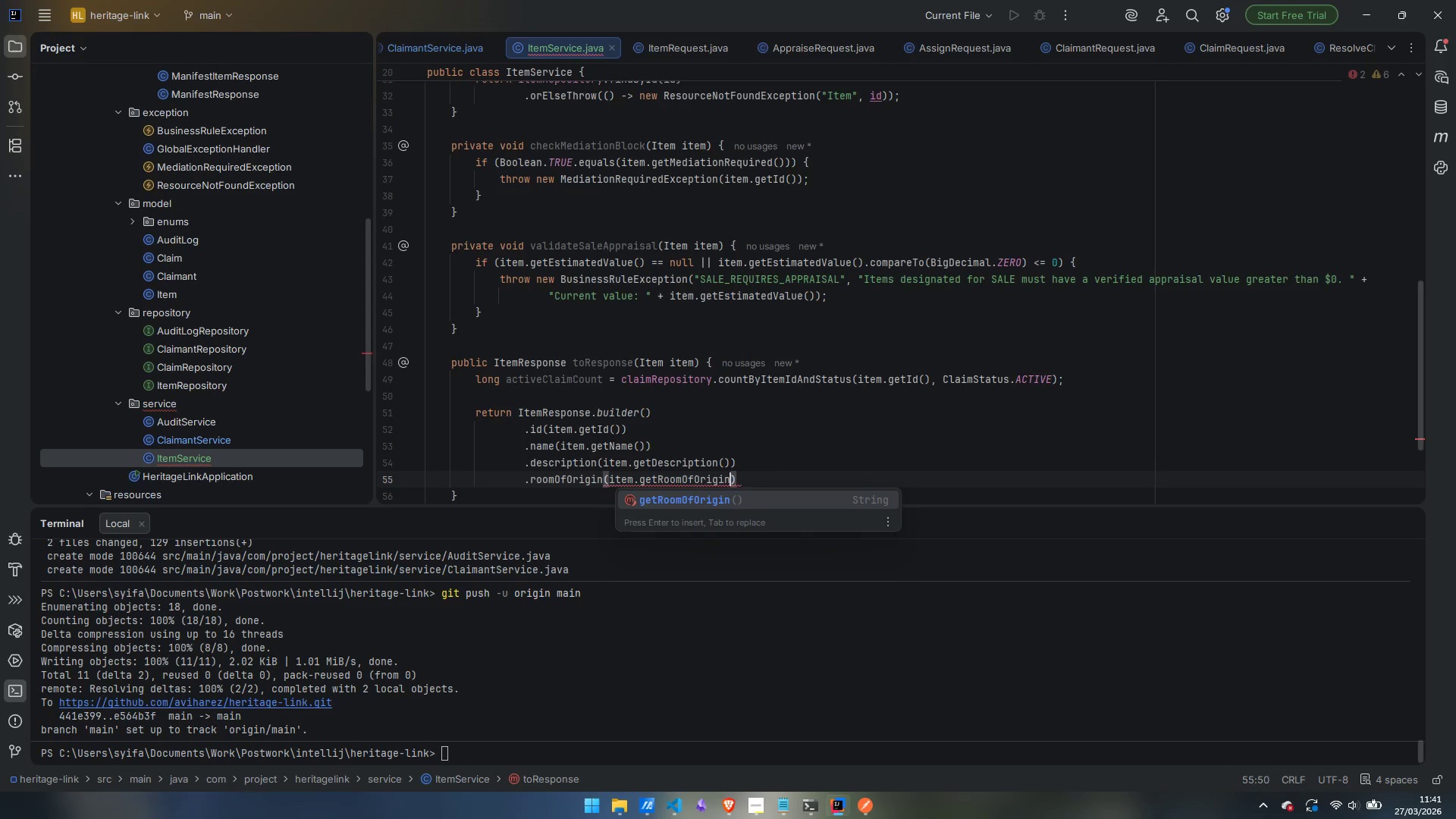 
key(Enter)
 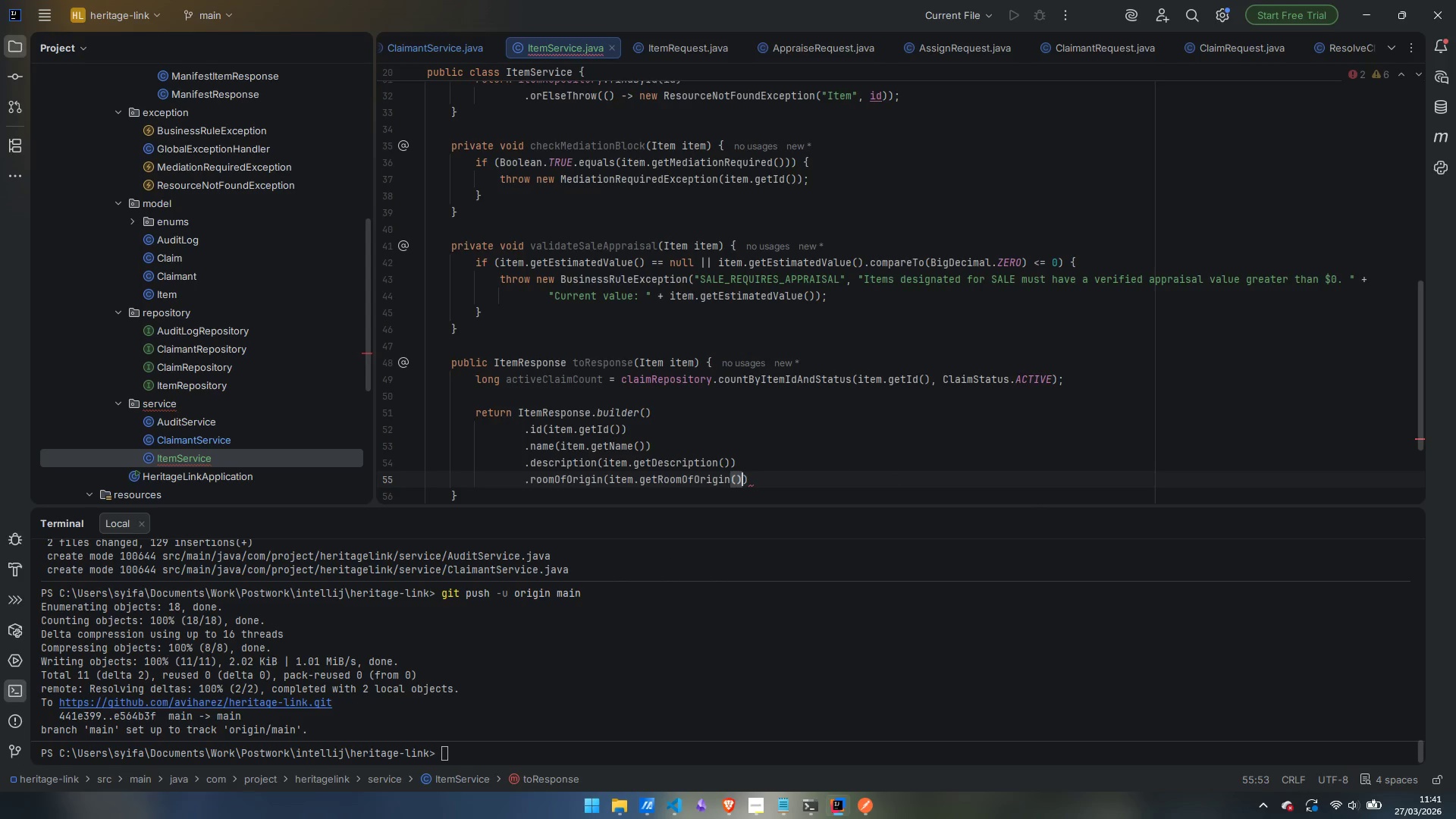 
key(ArrowRight)
 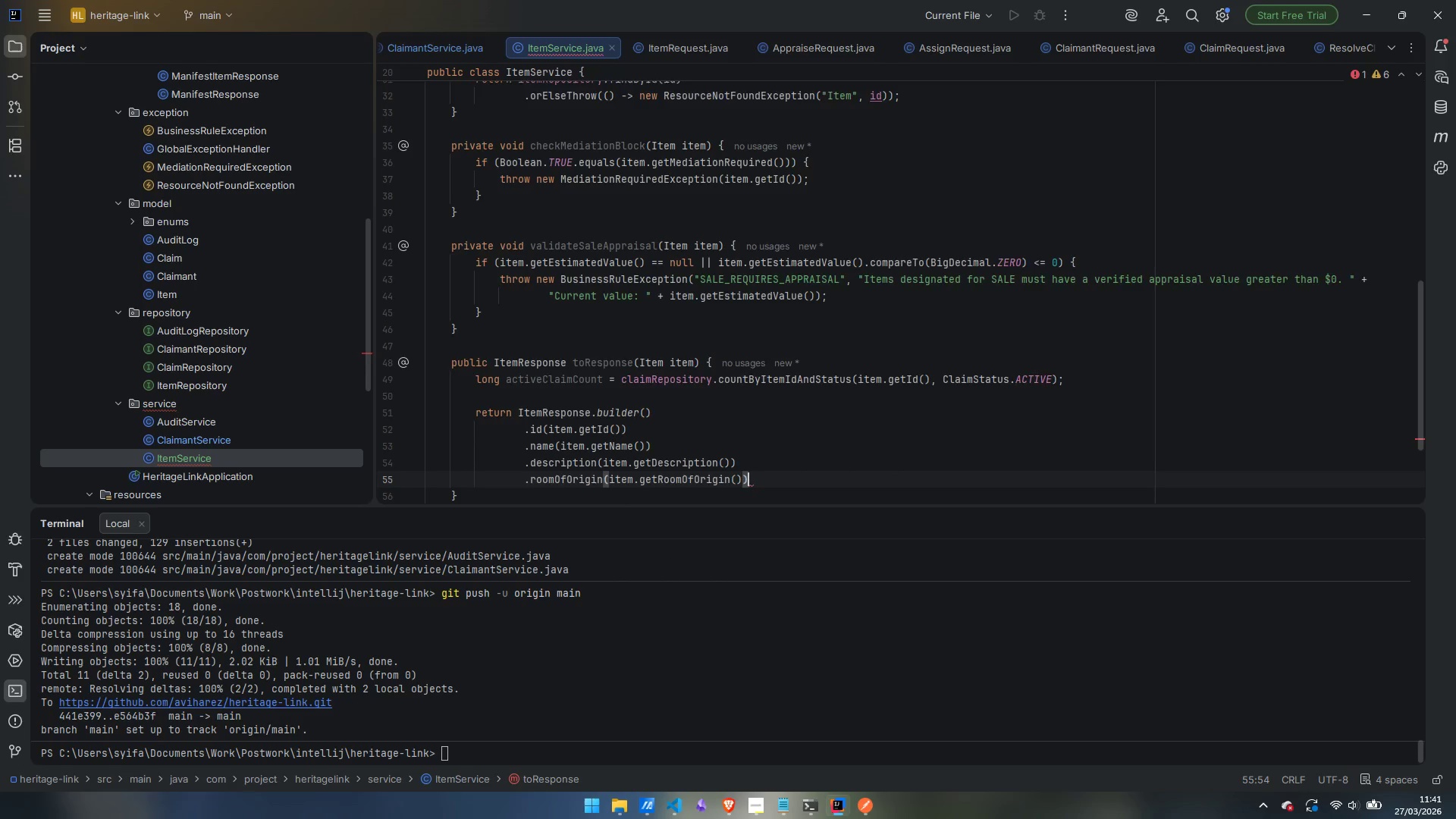 
key(Enter)
 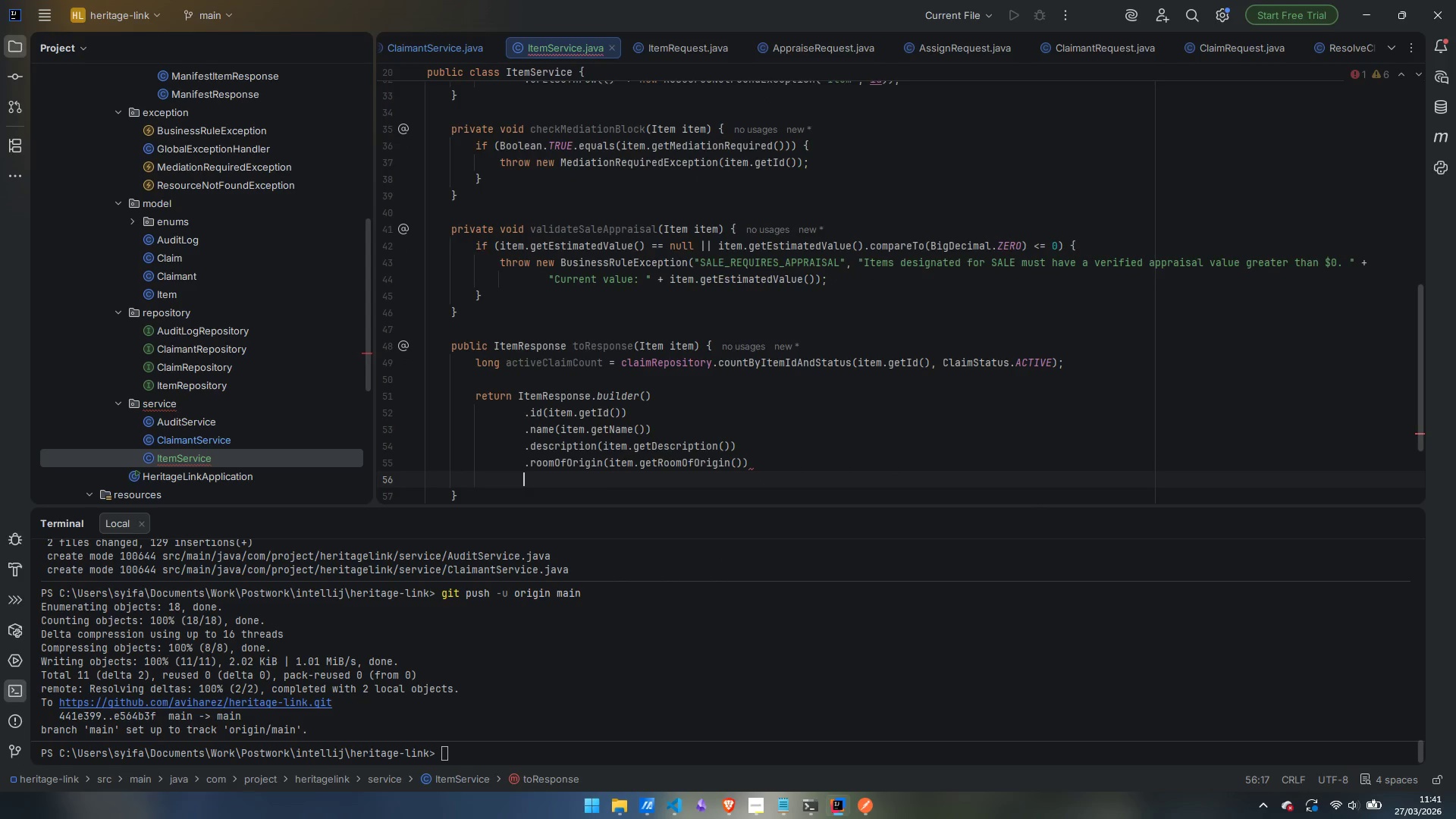 
type(.with)
 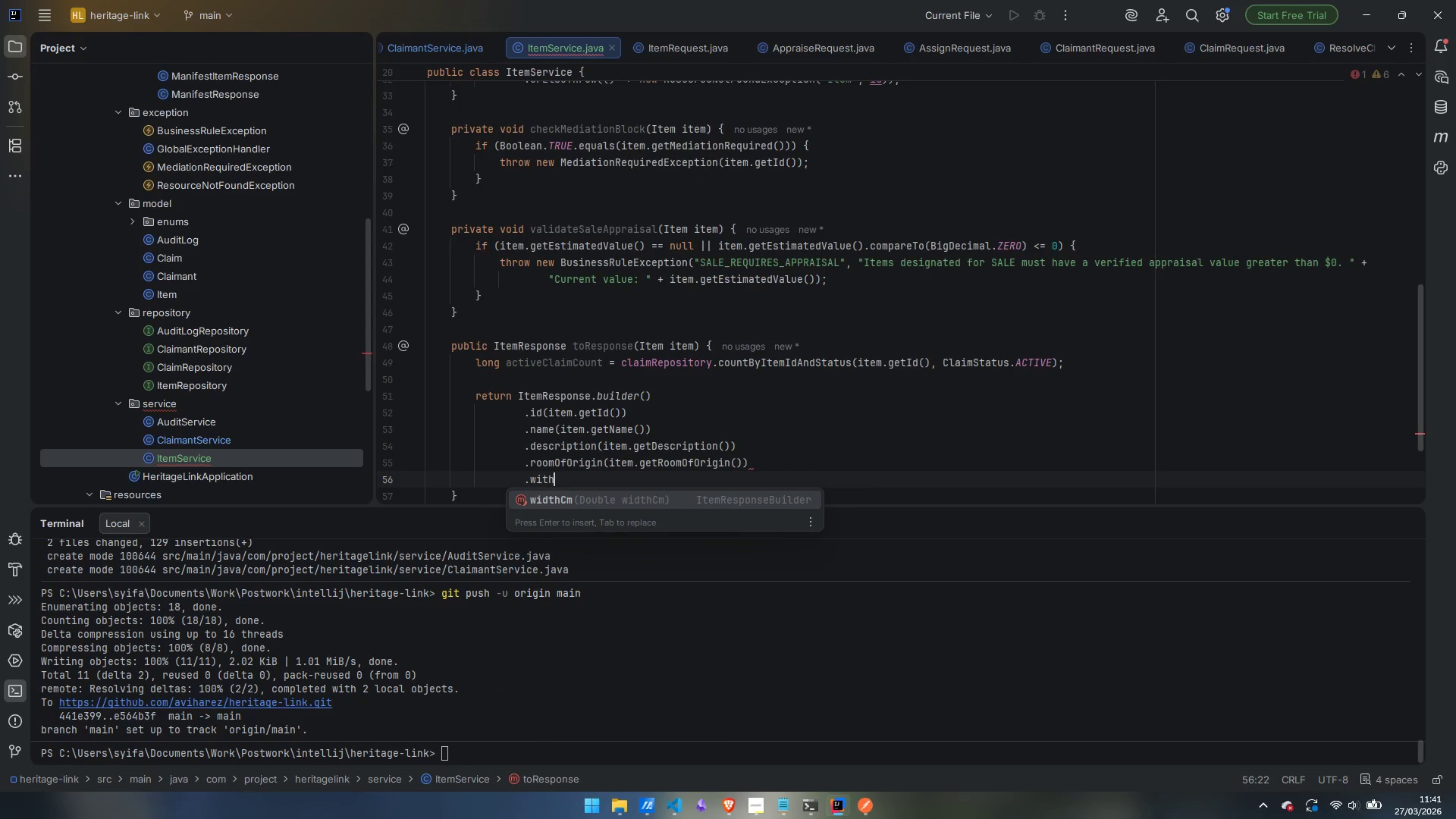 
hold_key(key=ShiftLeft, duration=0.58)
 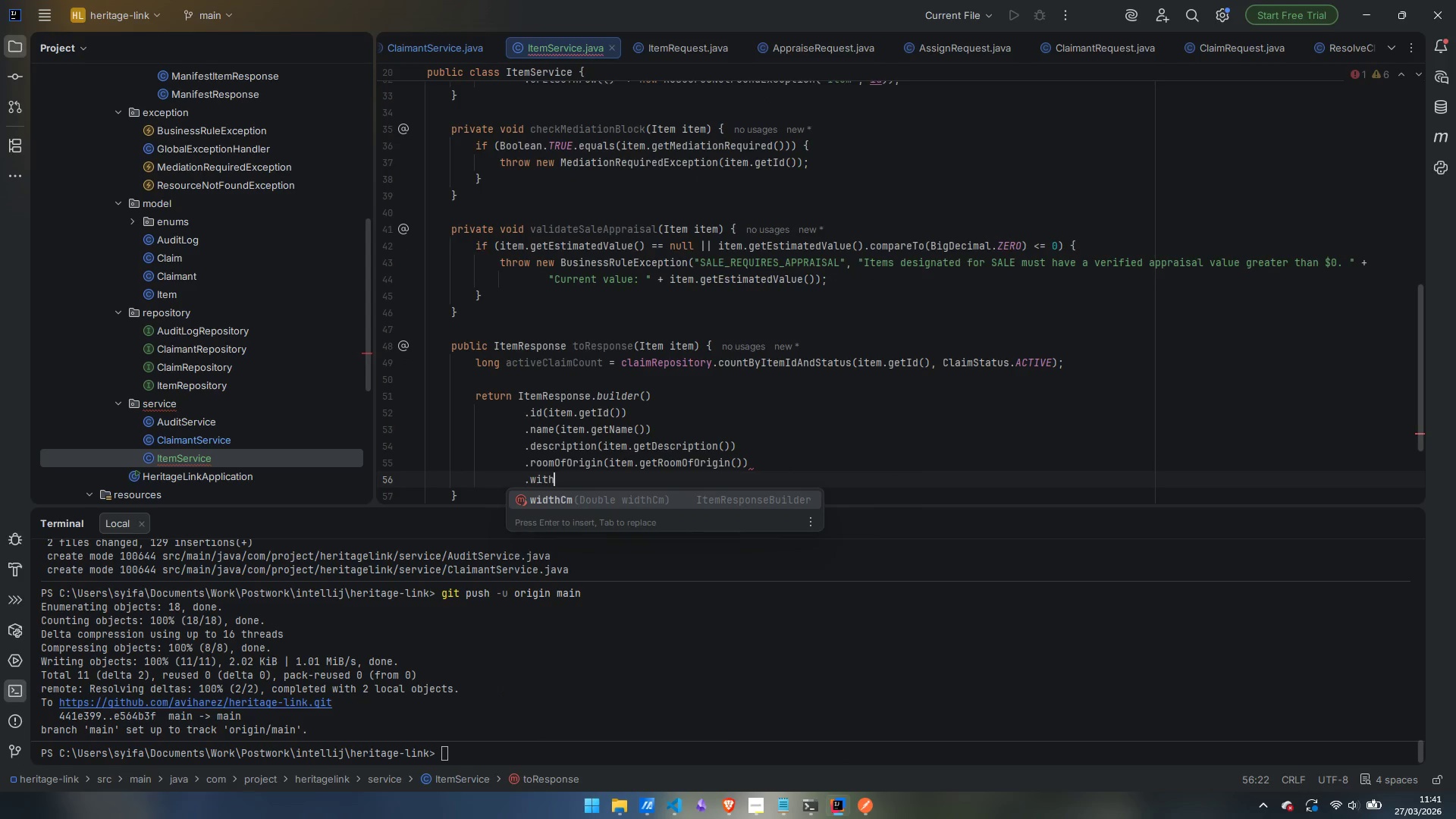 
key(Enter)
 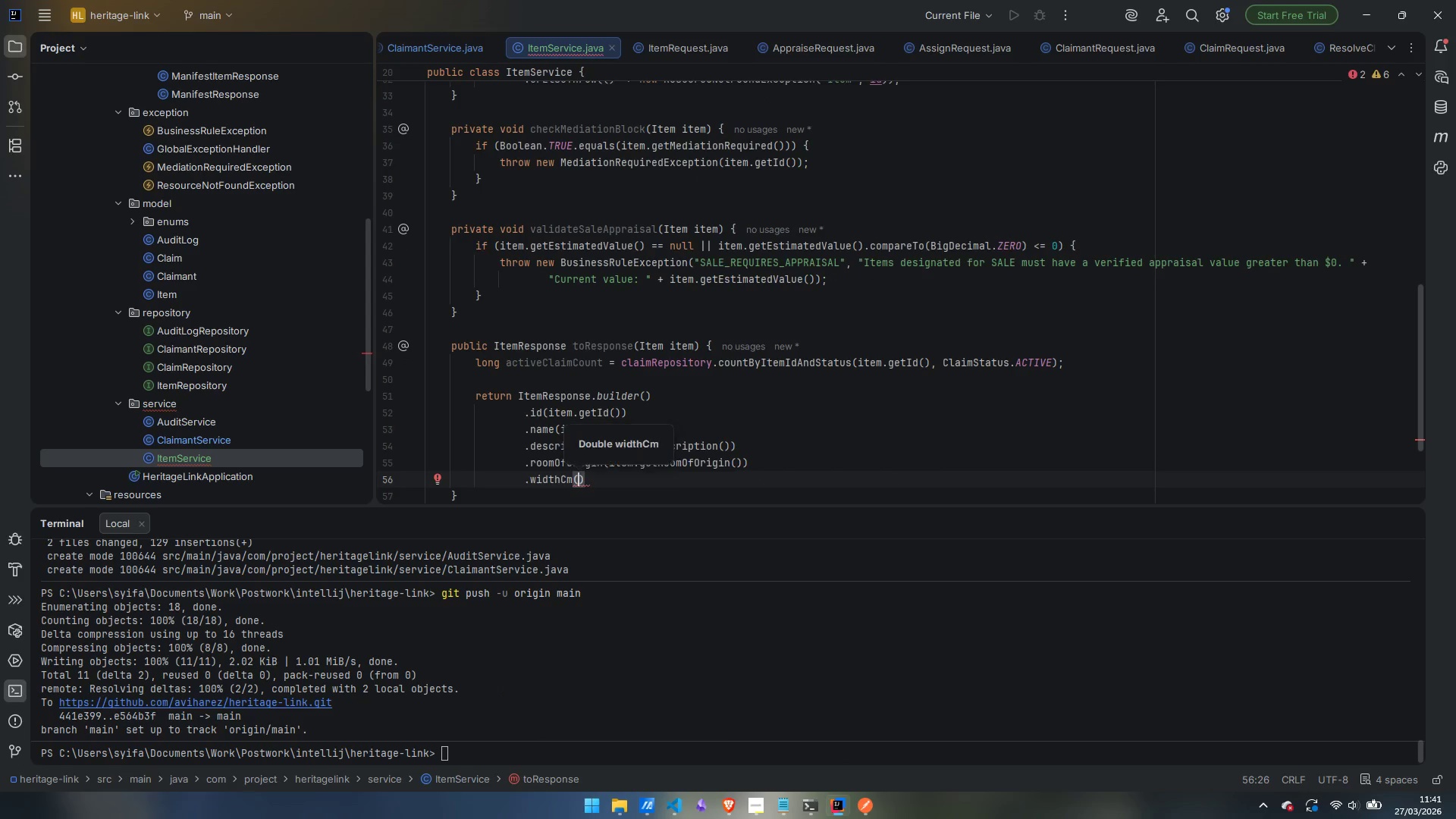 
type(item.getWidthCm)
 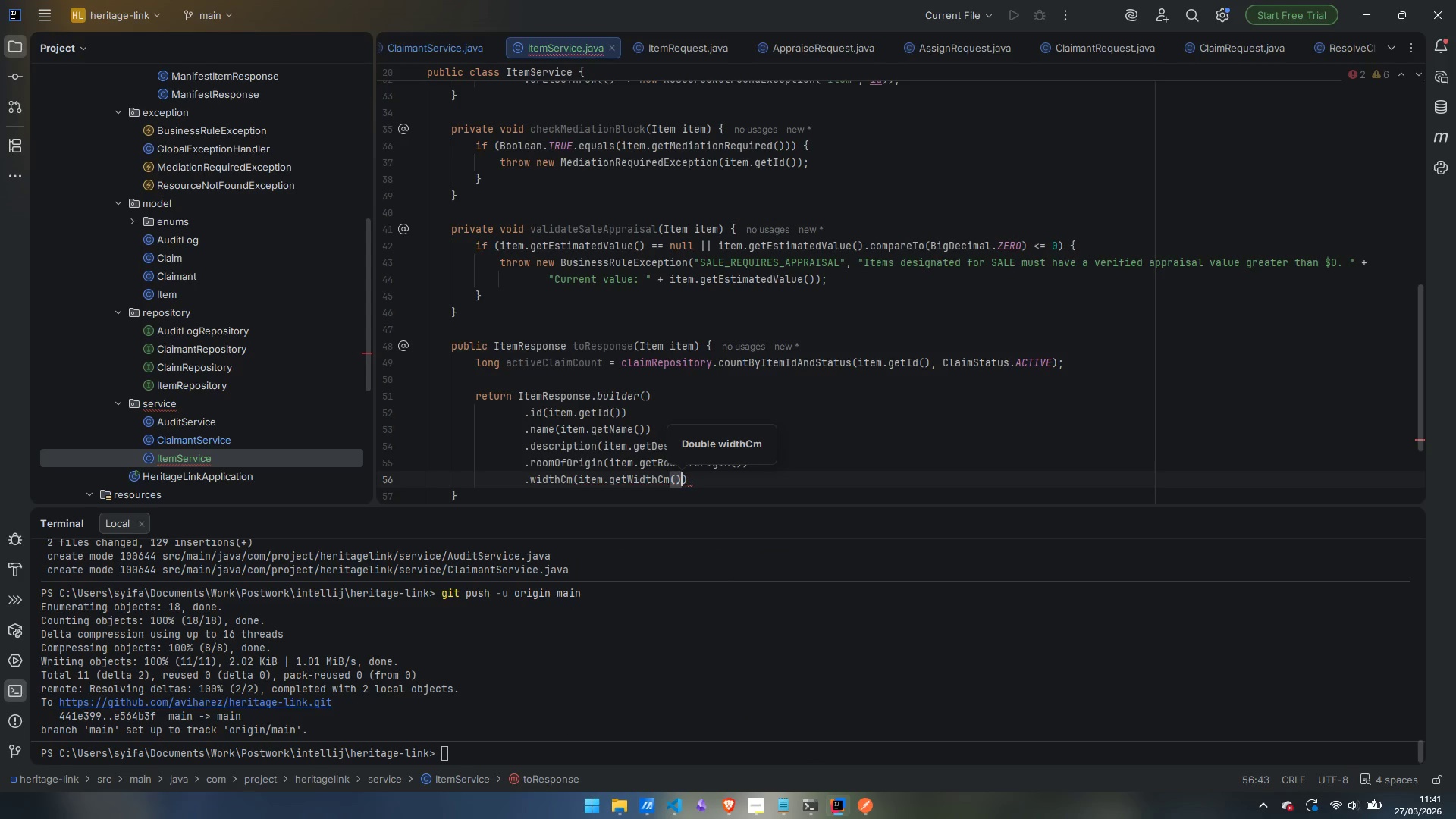 
 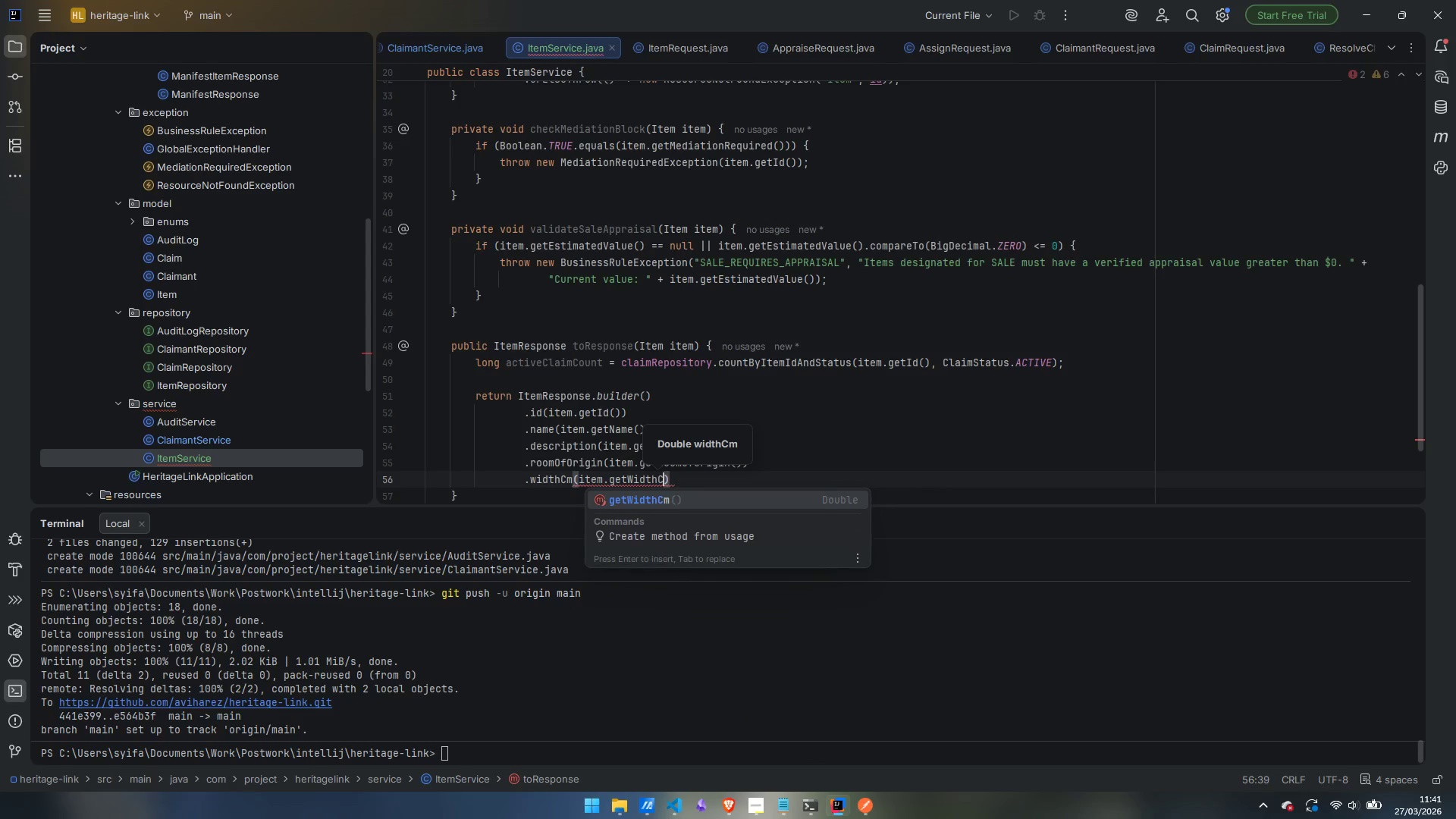 
key(Enter)
 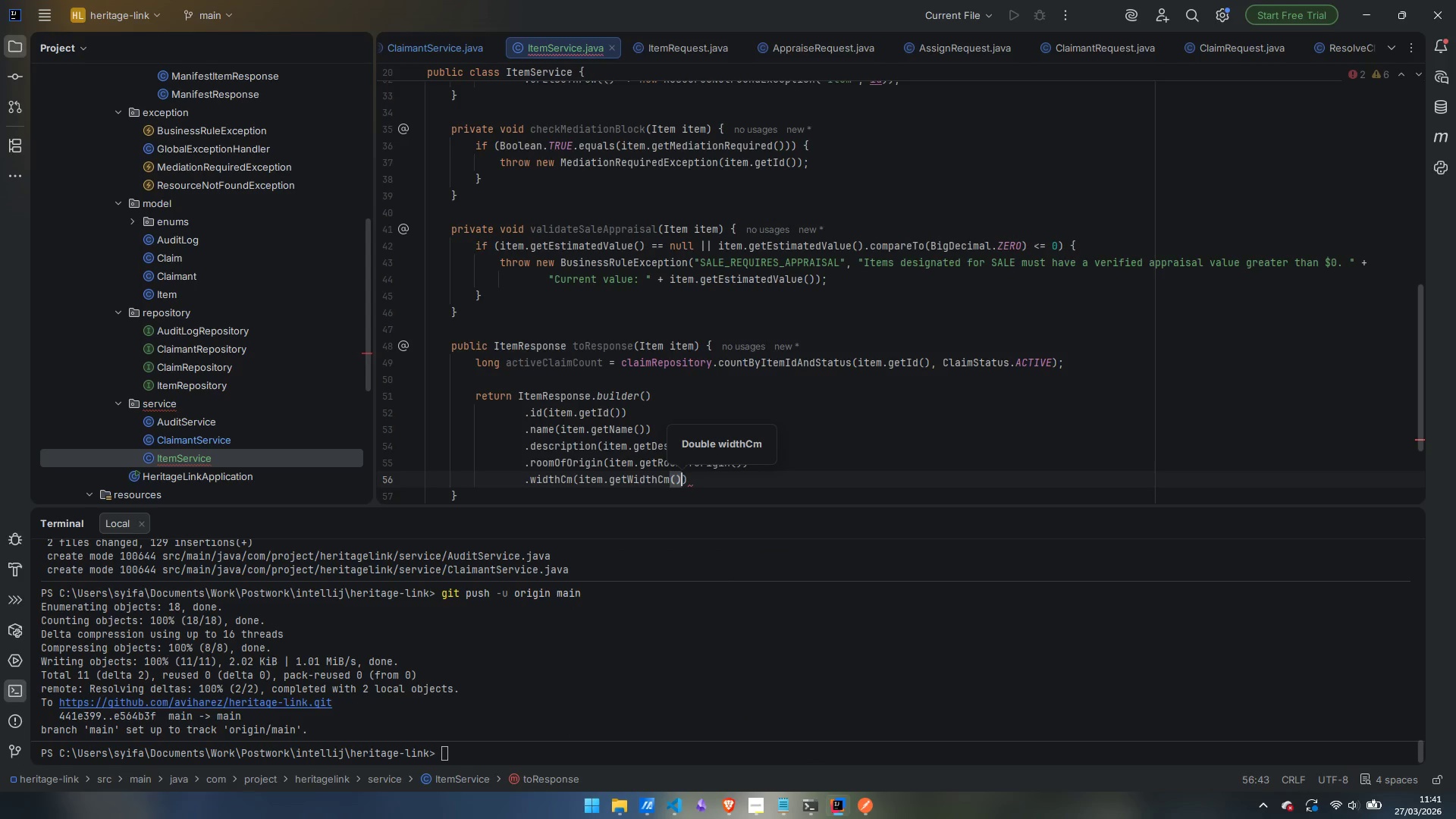 
key(ArrowRight)
 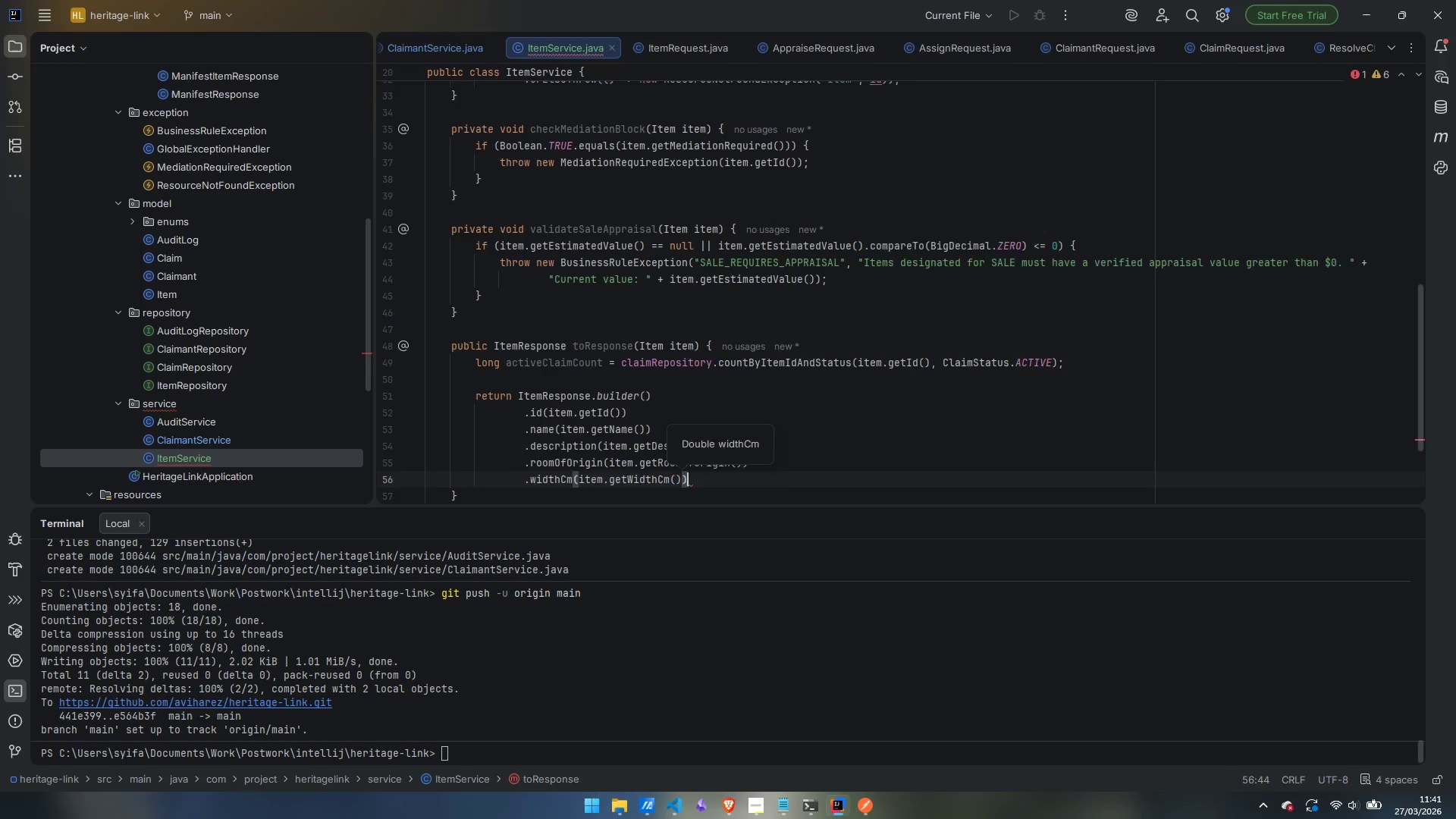 
key(Enter)
 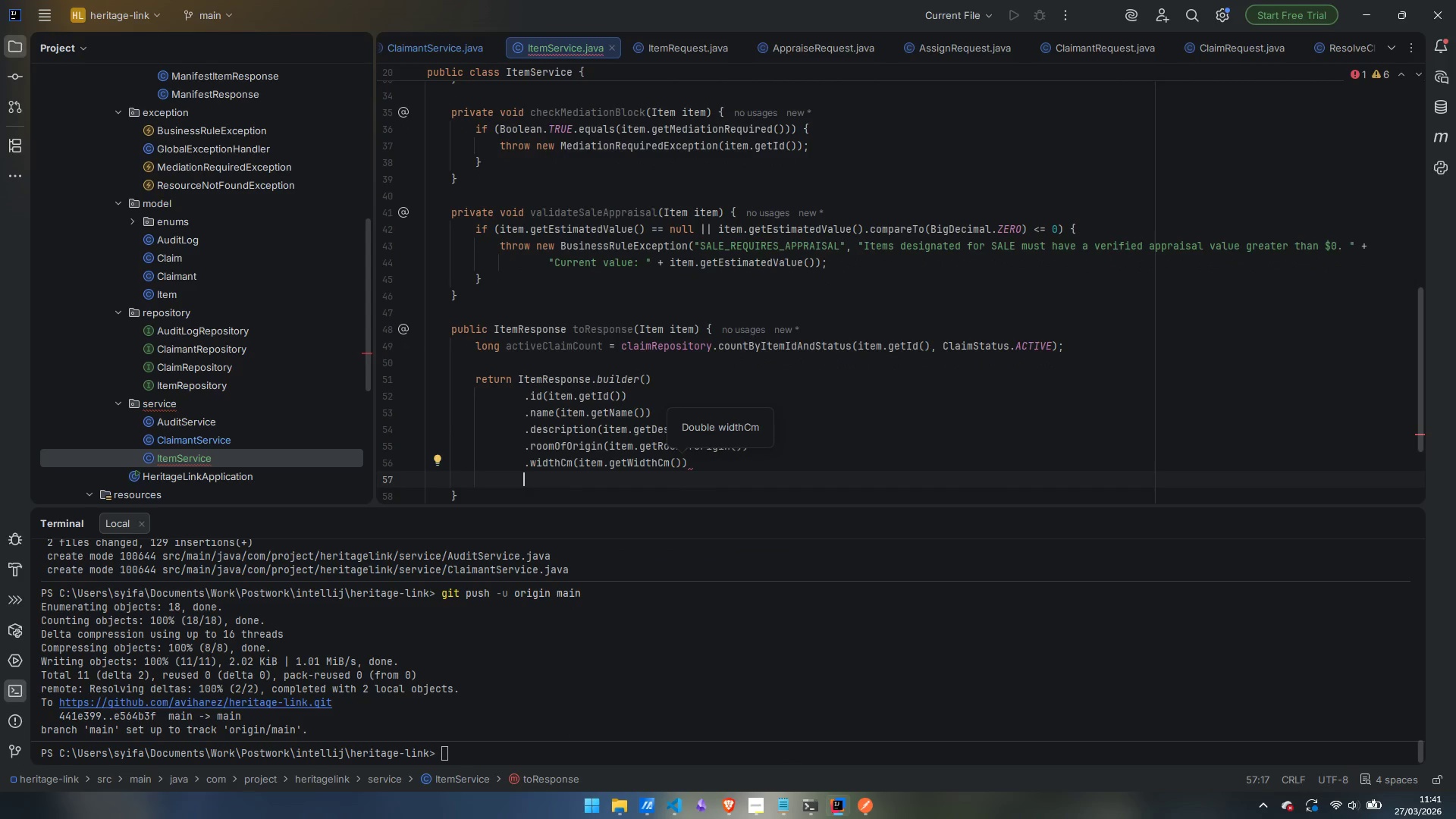 
type(.heightCm)
 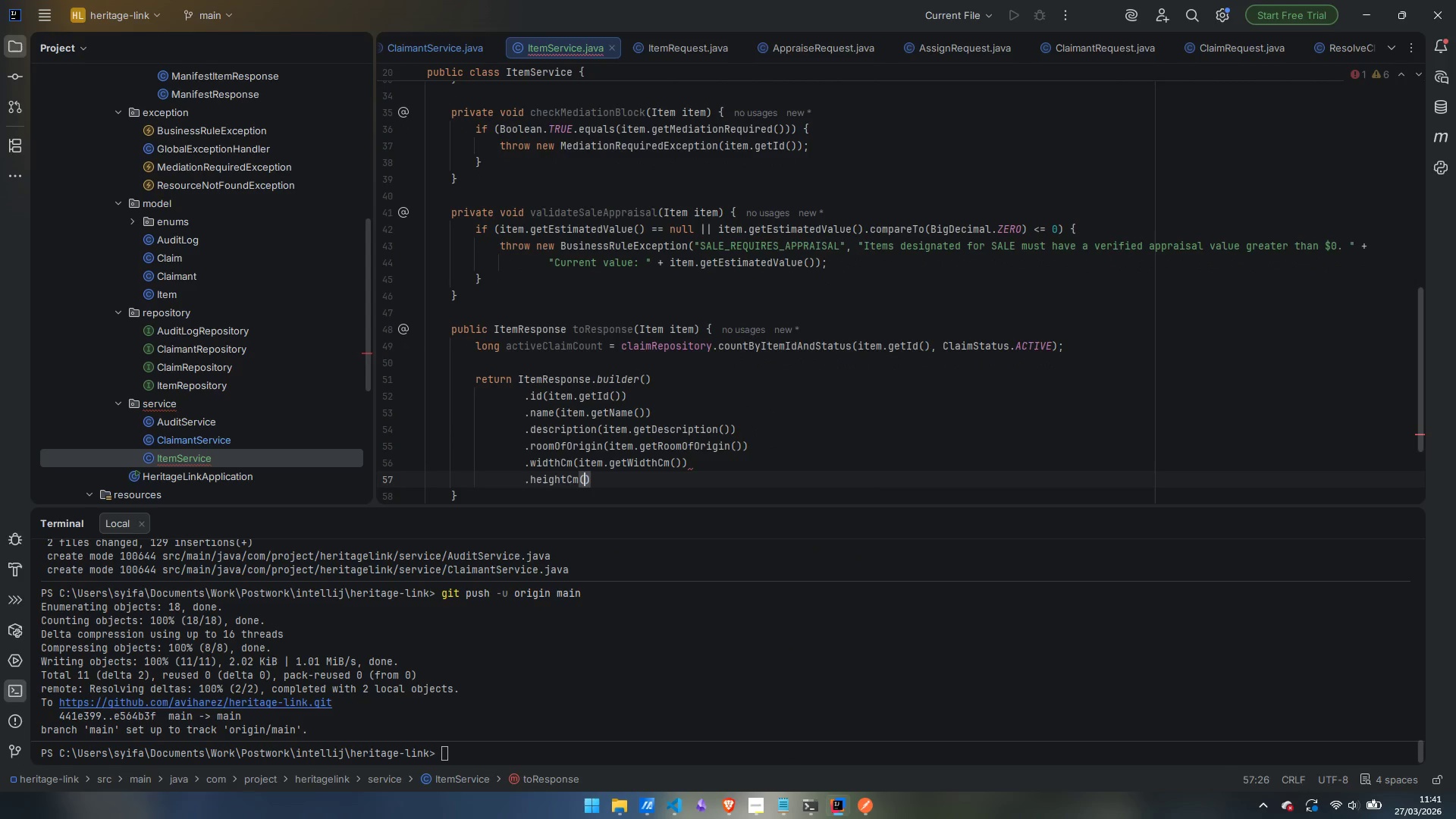 
 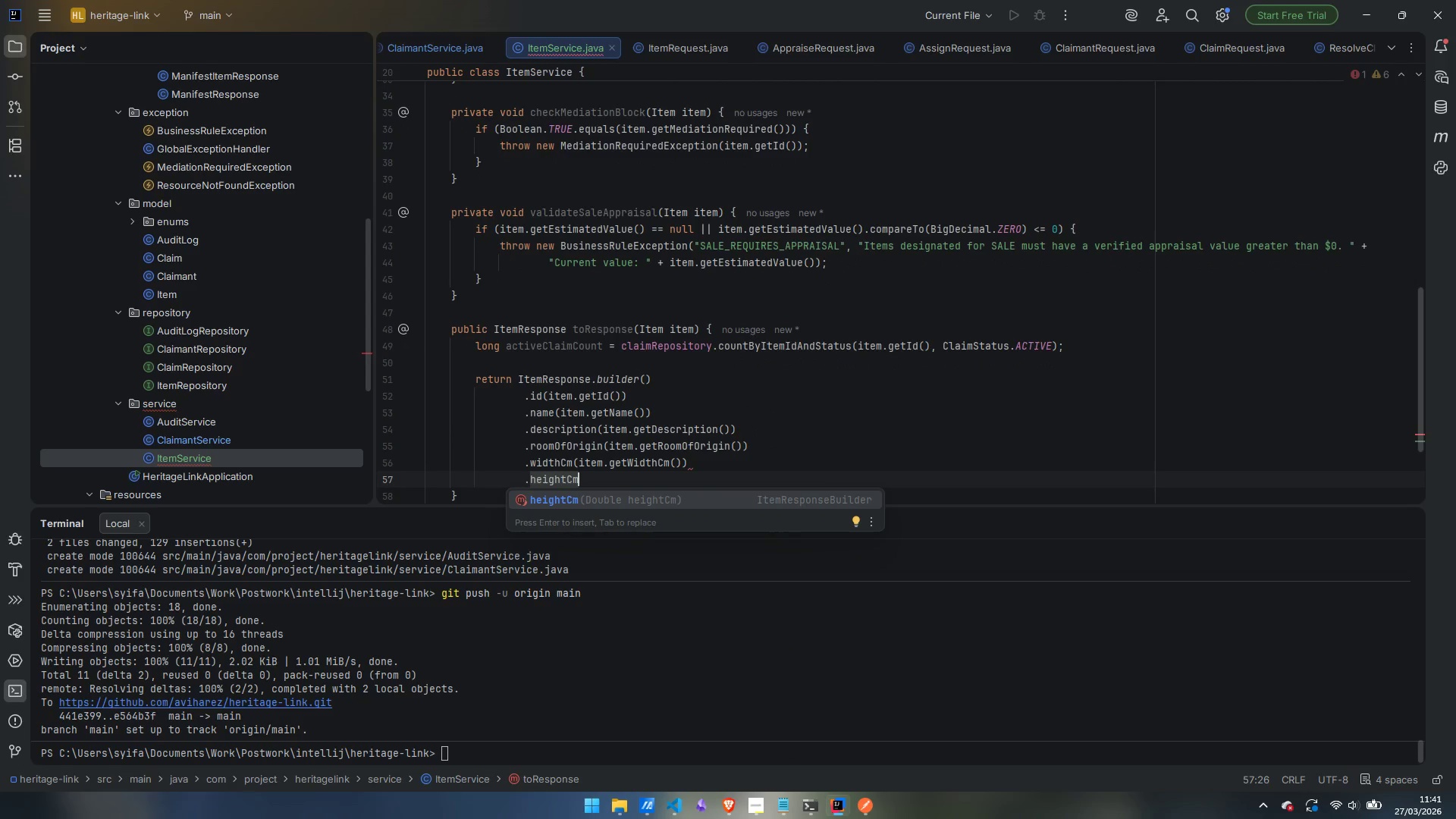 
key(Enter)
 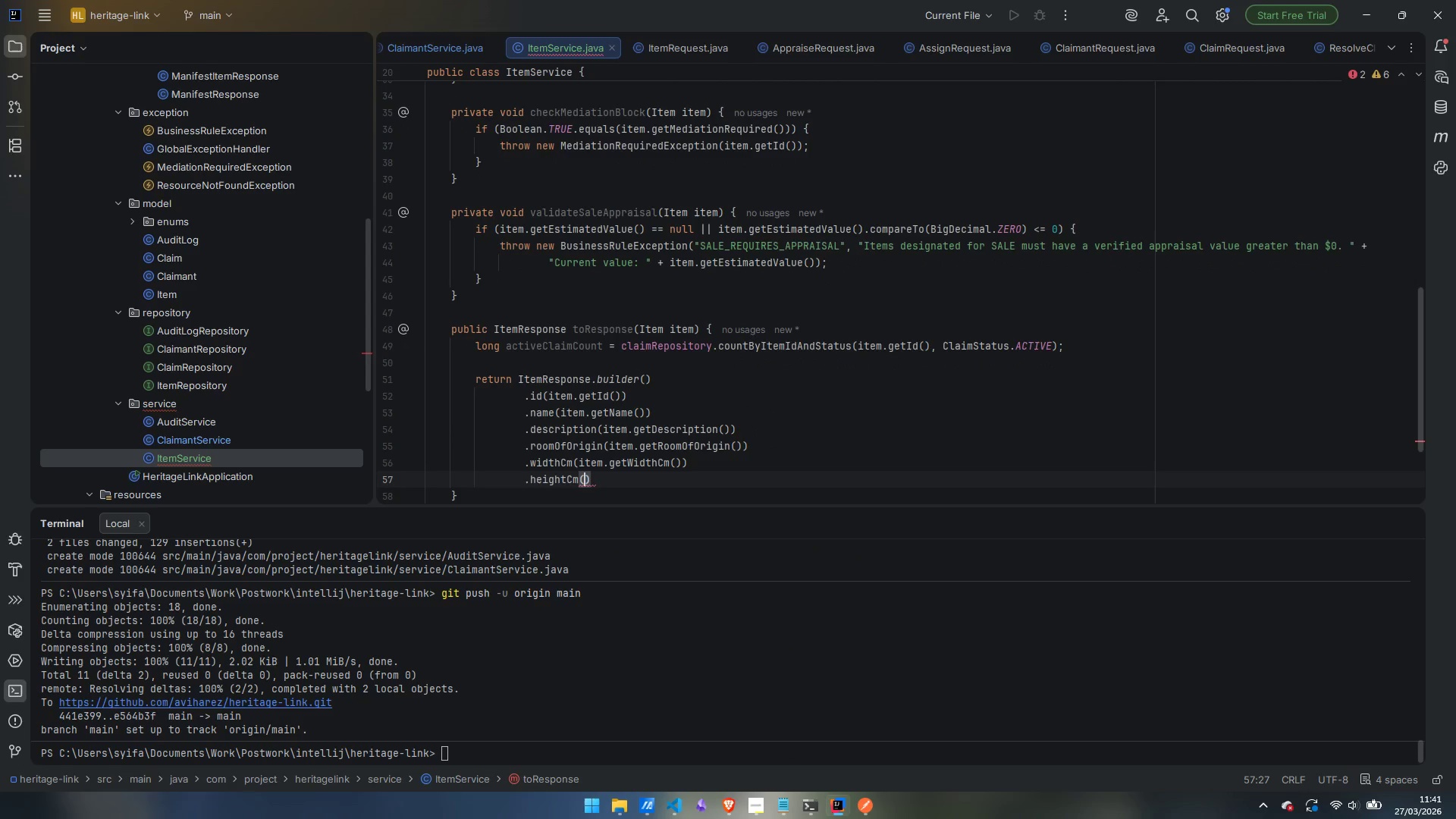 
type(item.getHeightCm)
 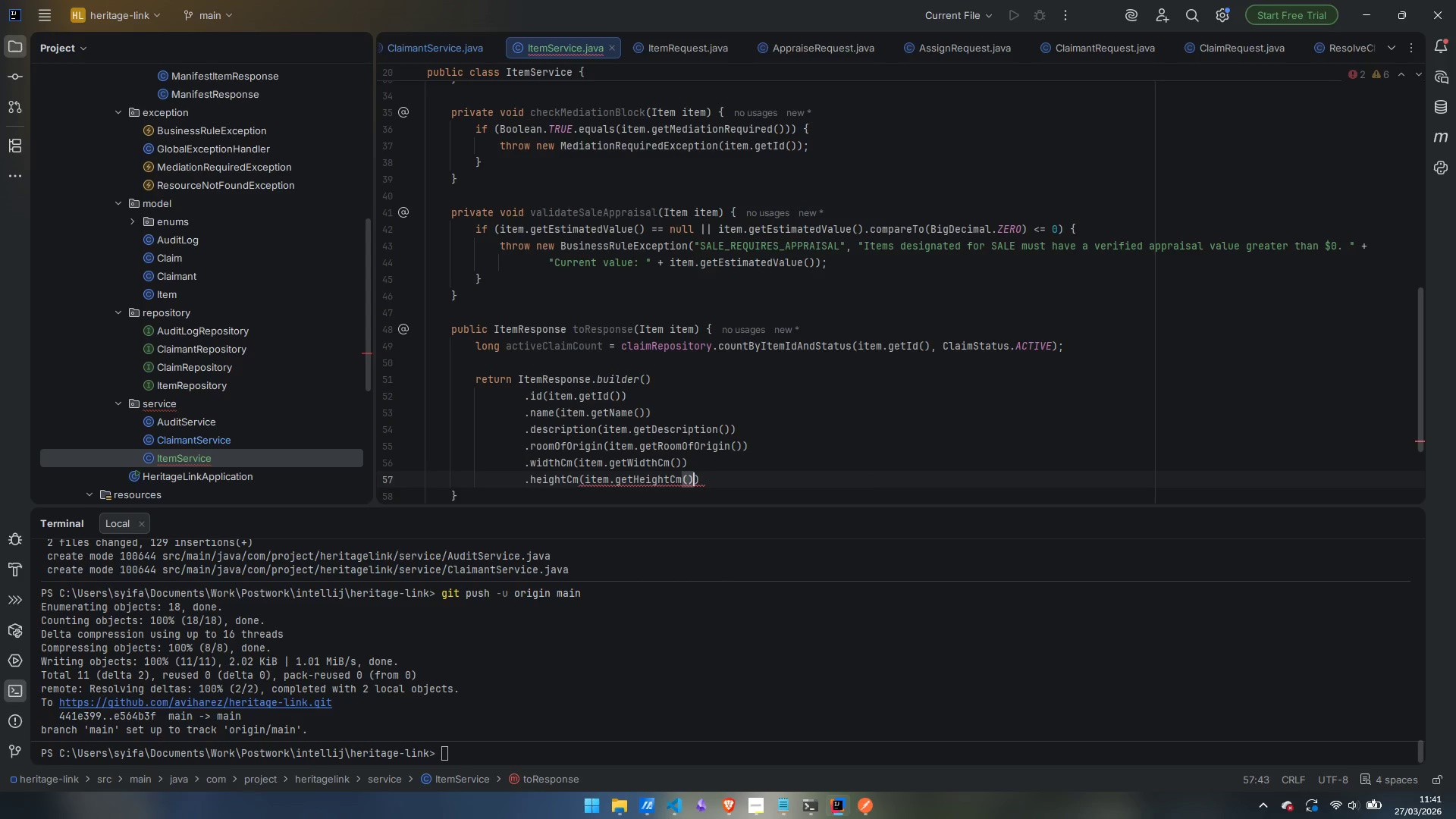 
key(Enter)
 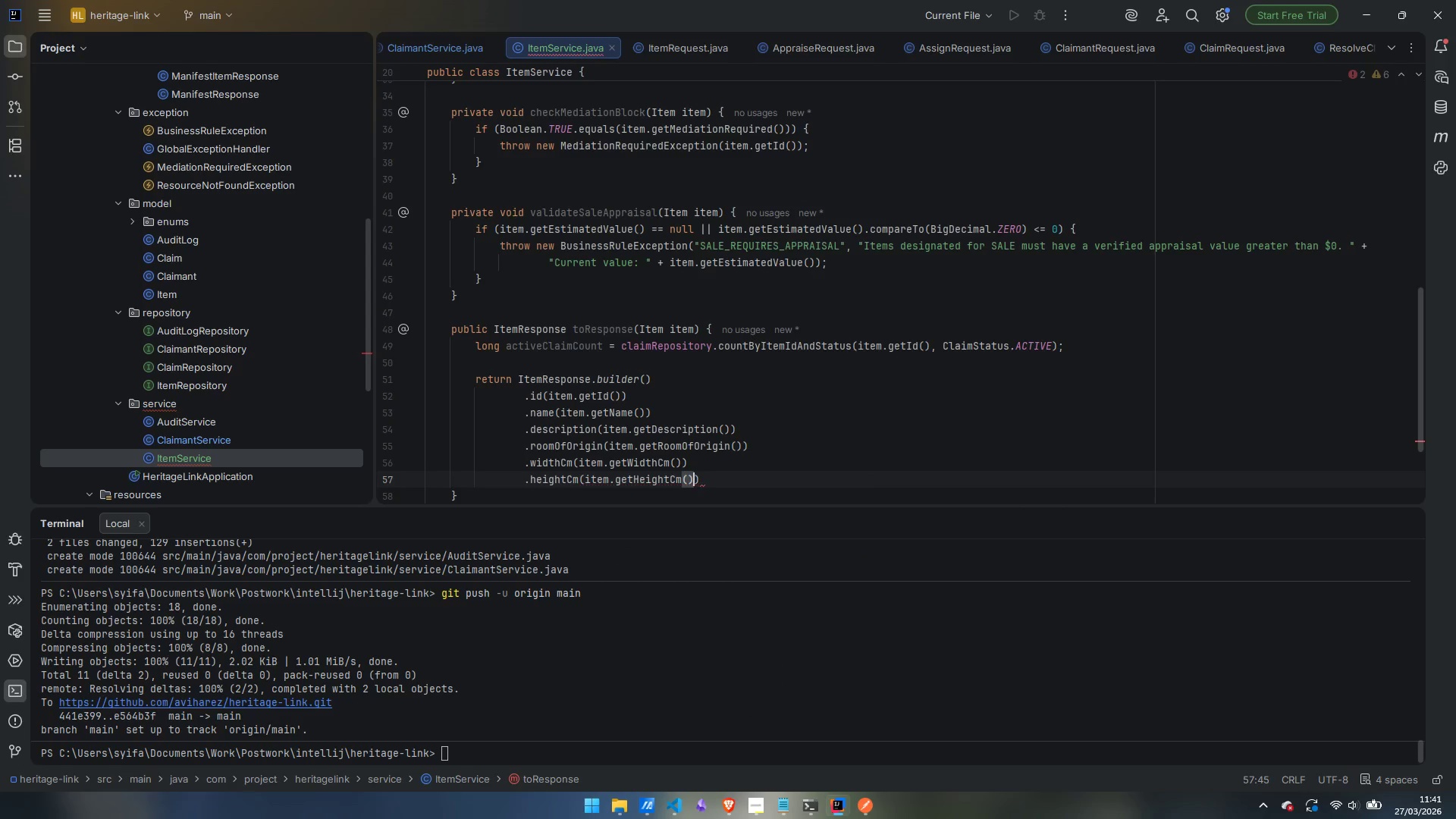 
key(ArrowRight)
 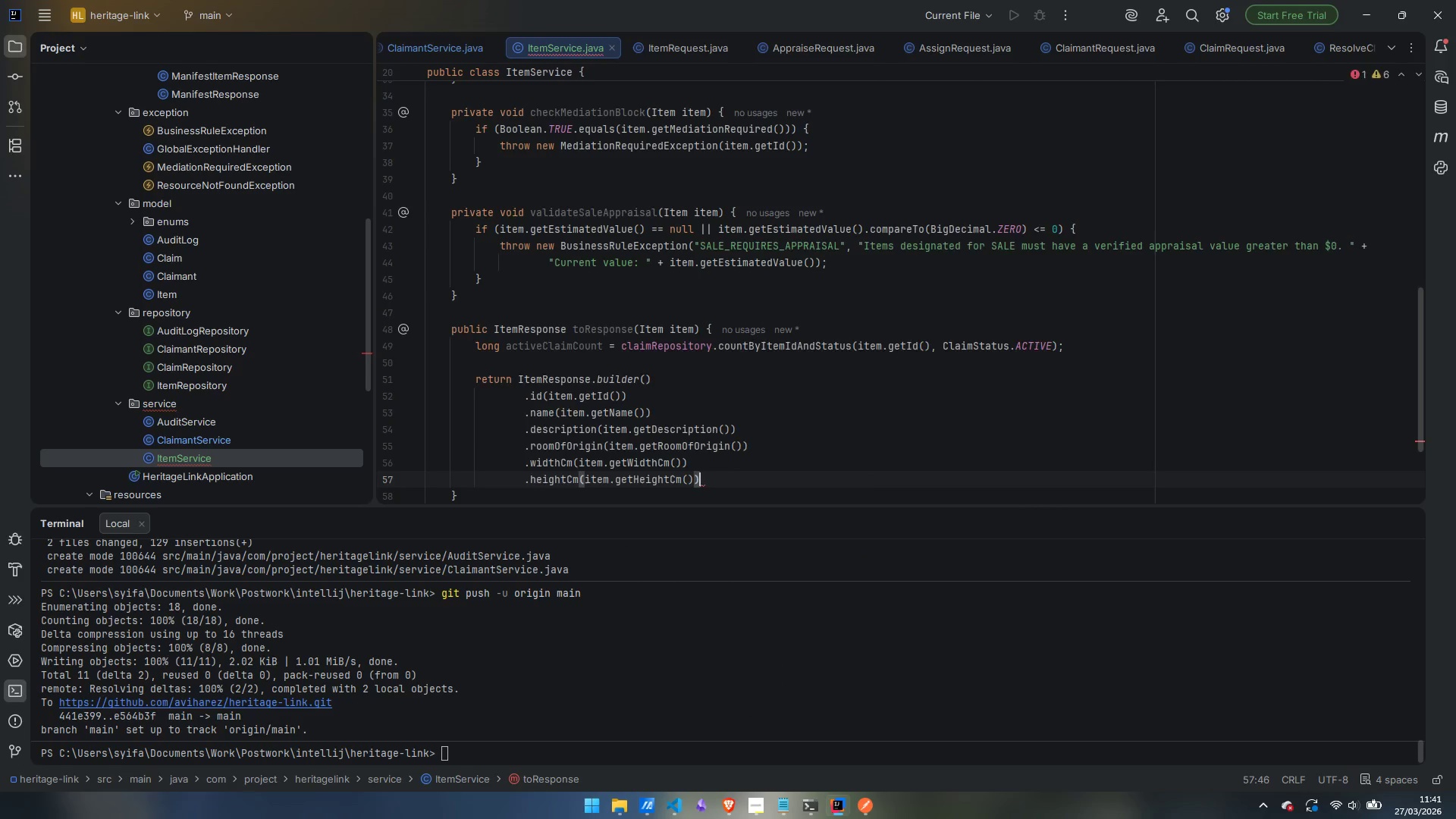 
key(Enter)
 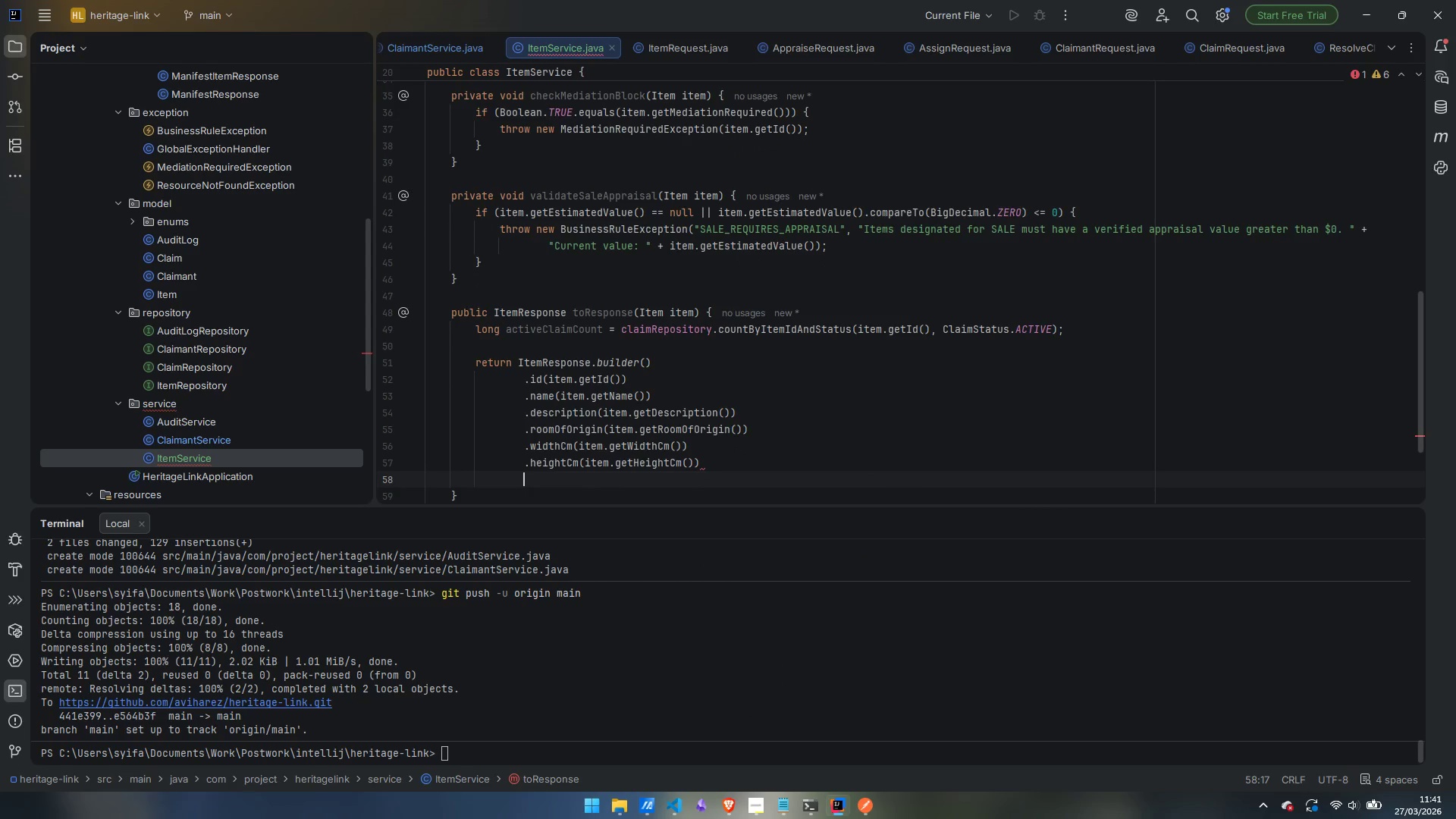 
type(.dep)
 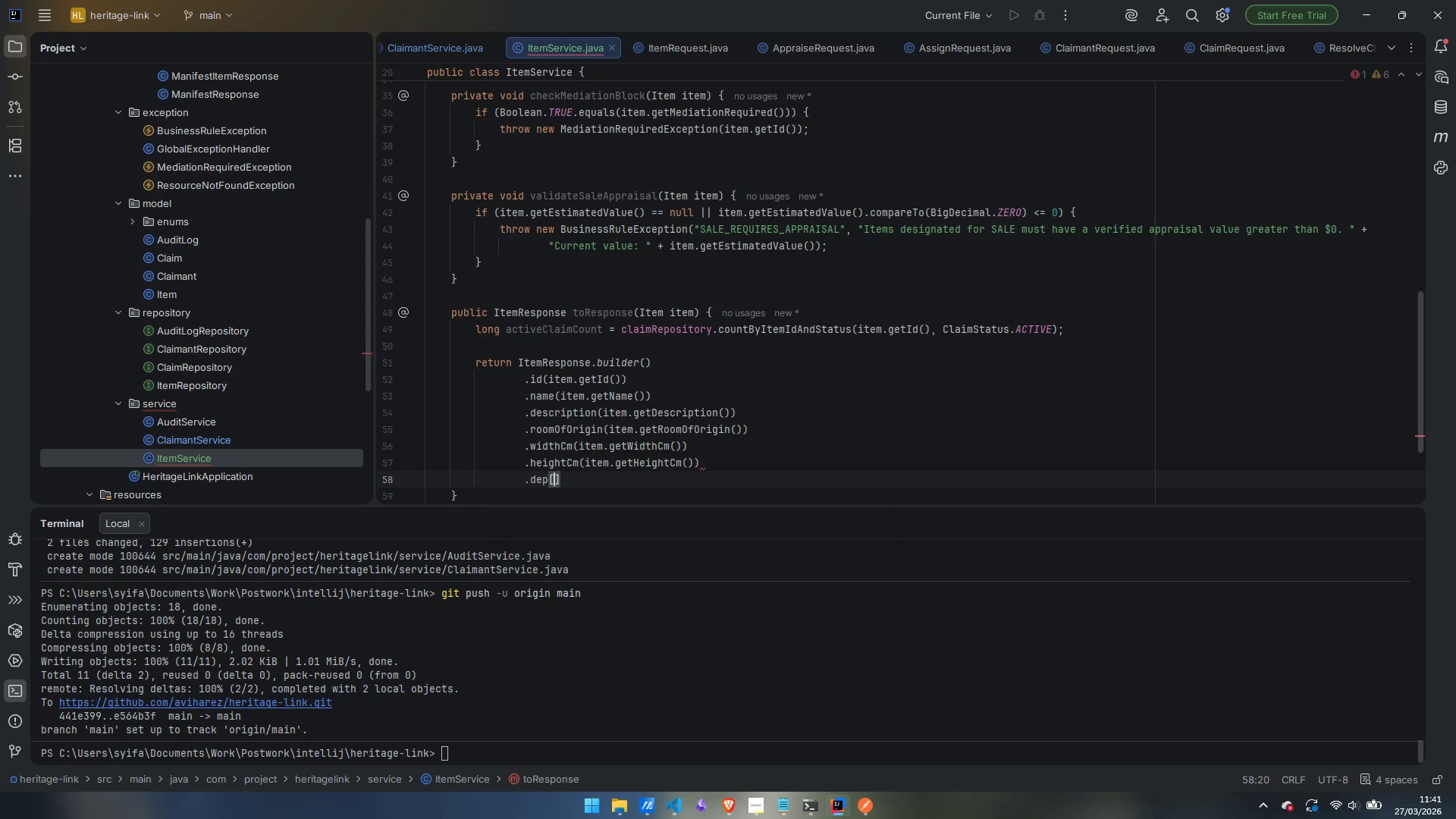 
key(Backspace)
type(thCm)
 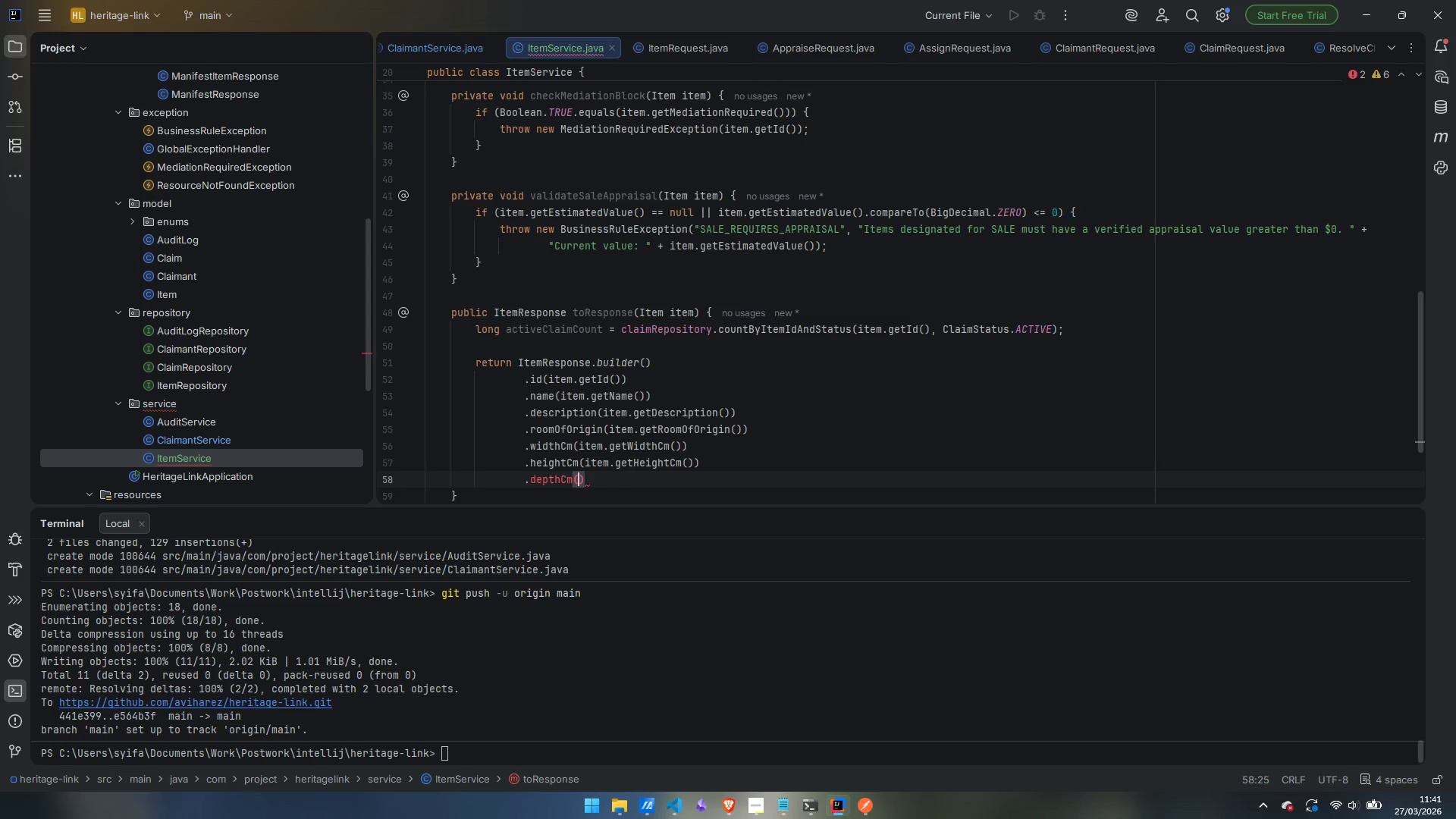 
 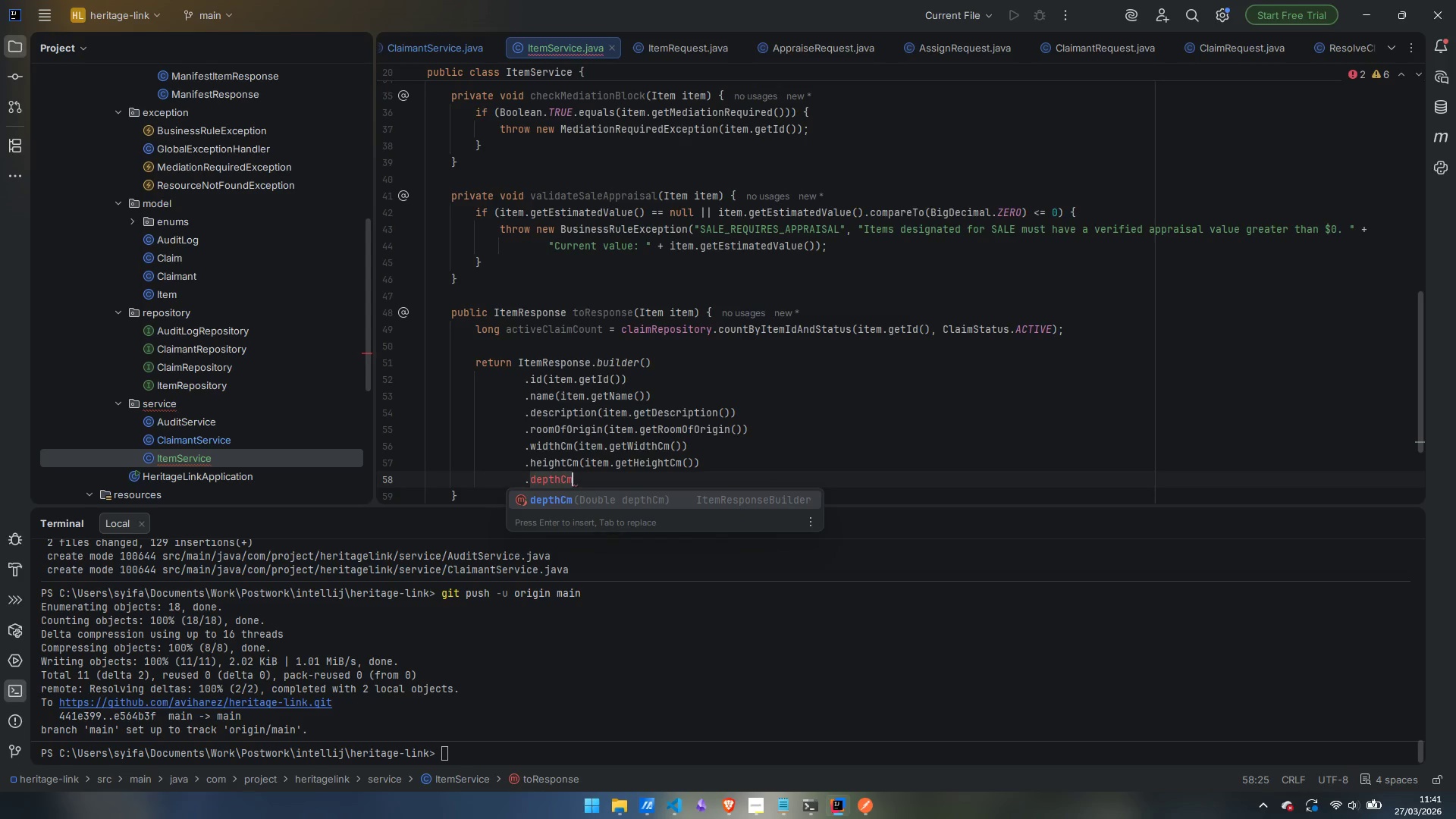 
key(Enter)
 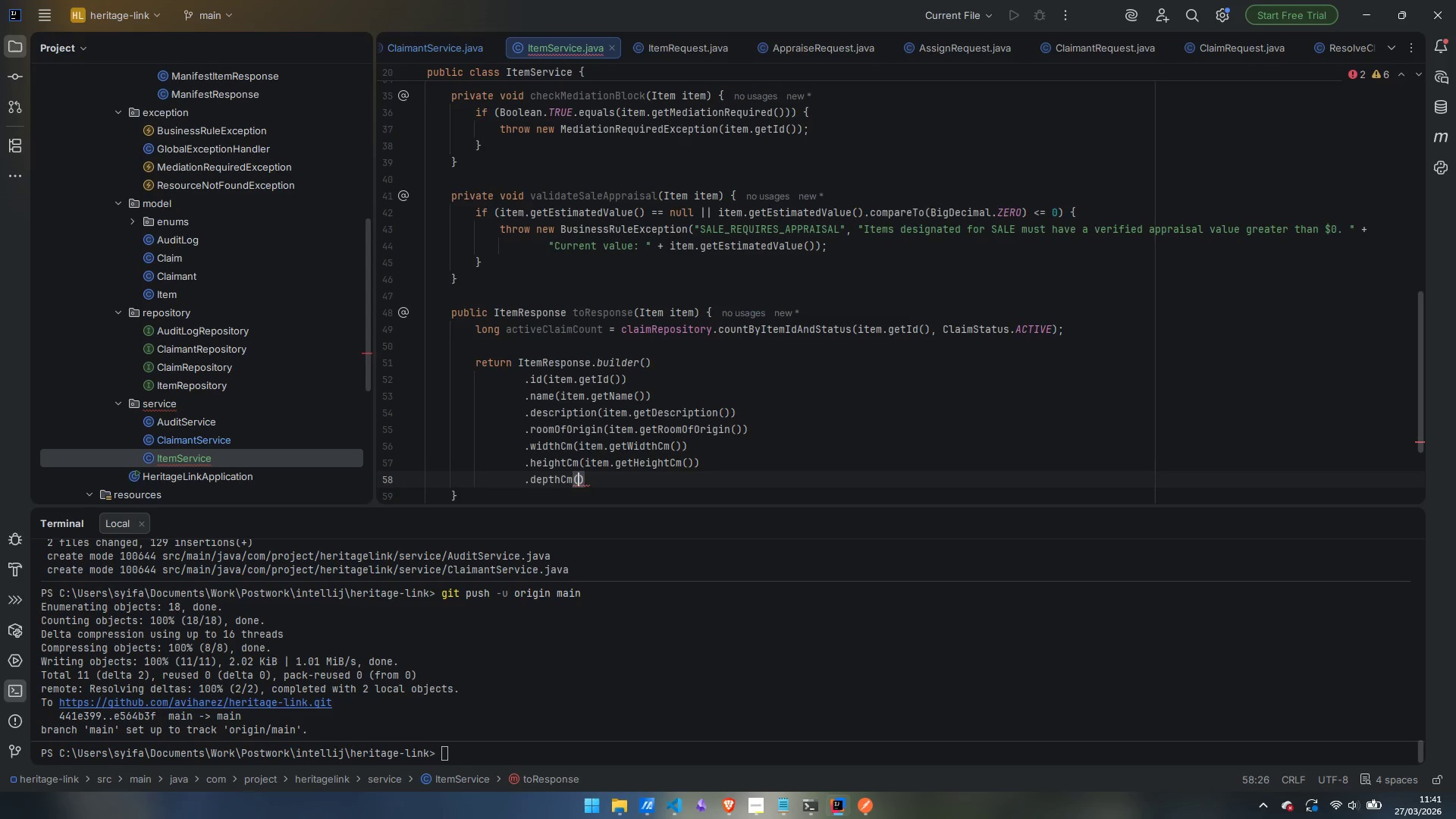 
type(item.getDepthCm)
 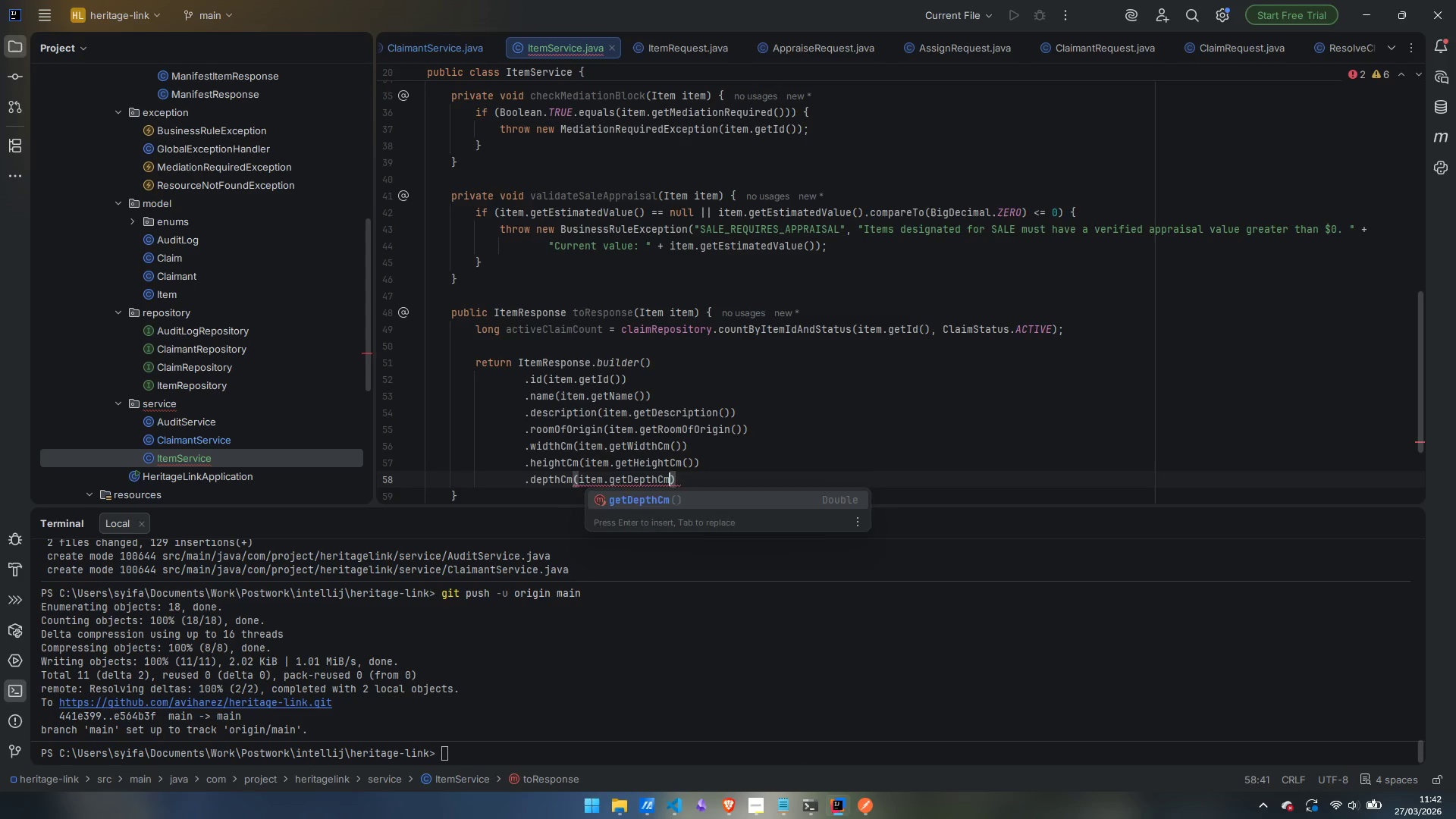 
key(Enter)
 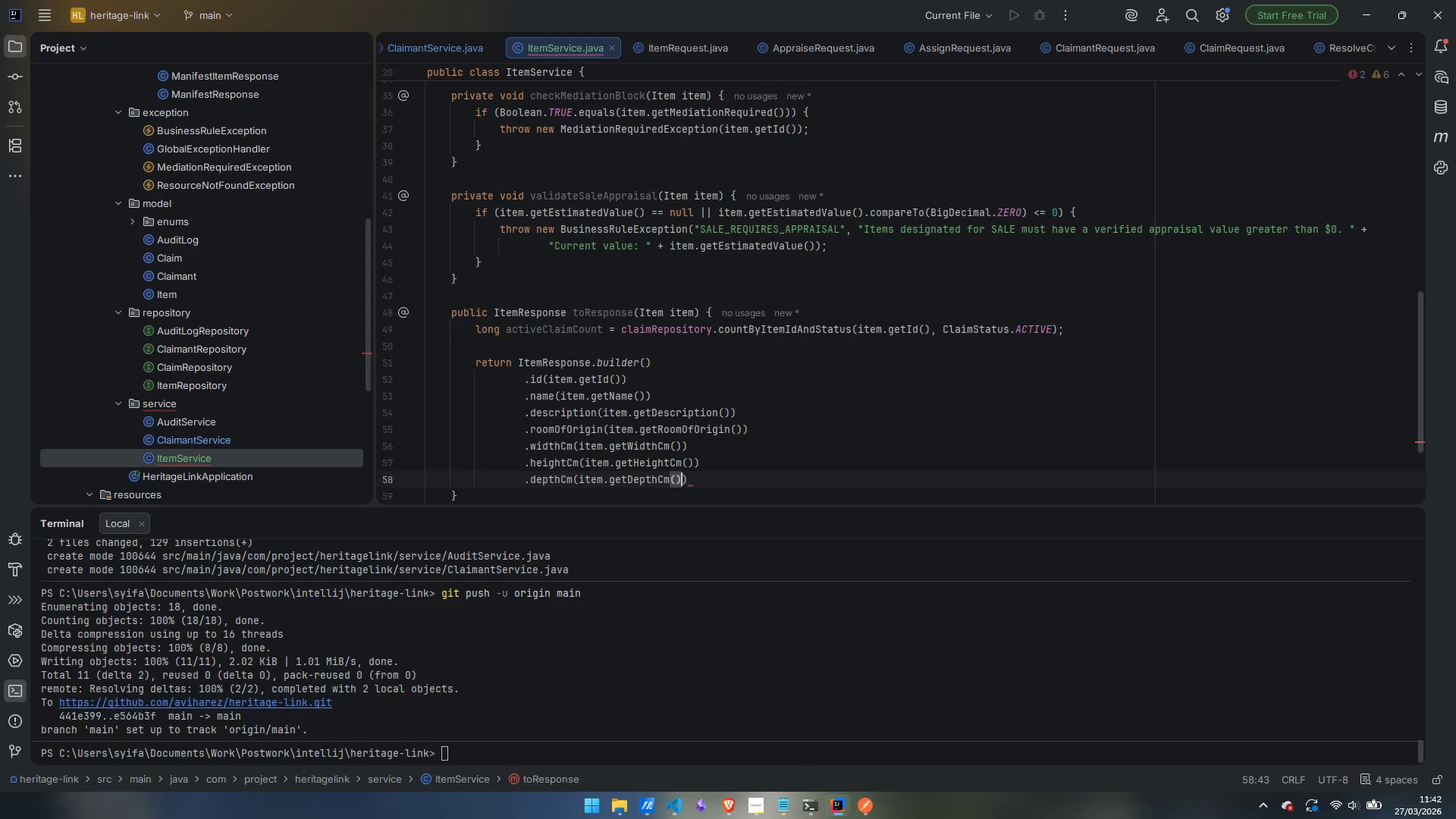 
key(ArrowRight)
 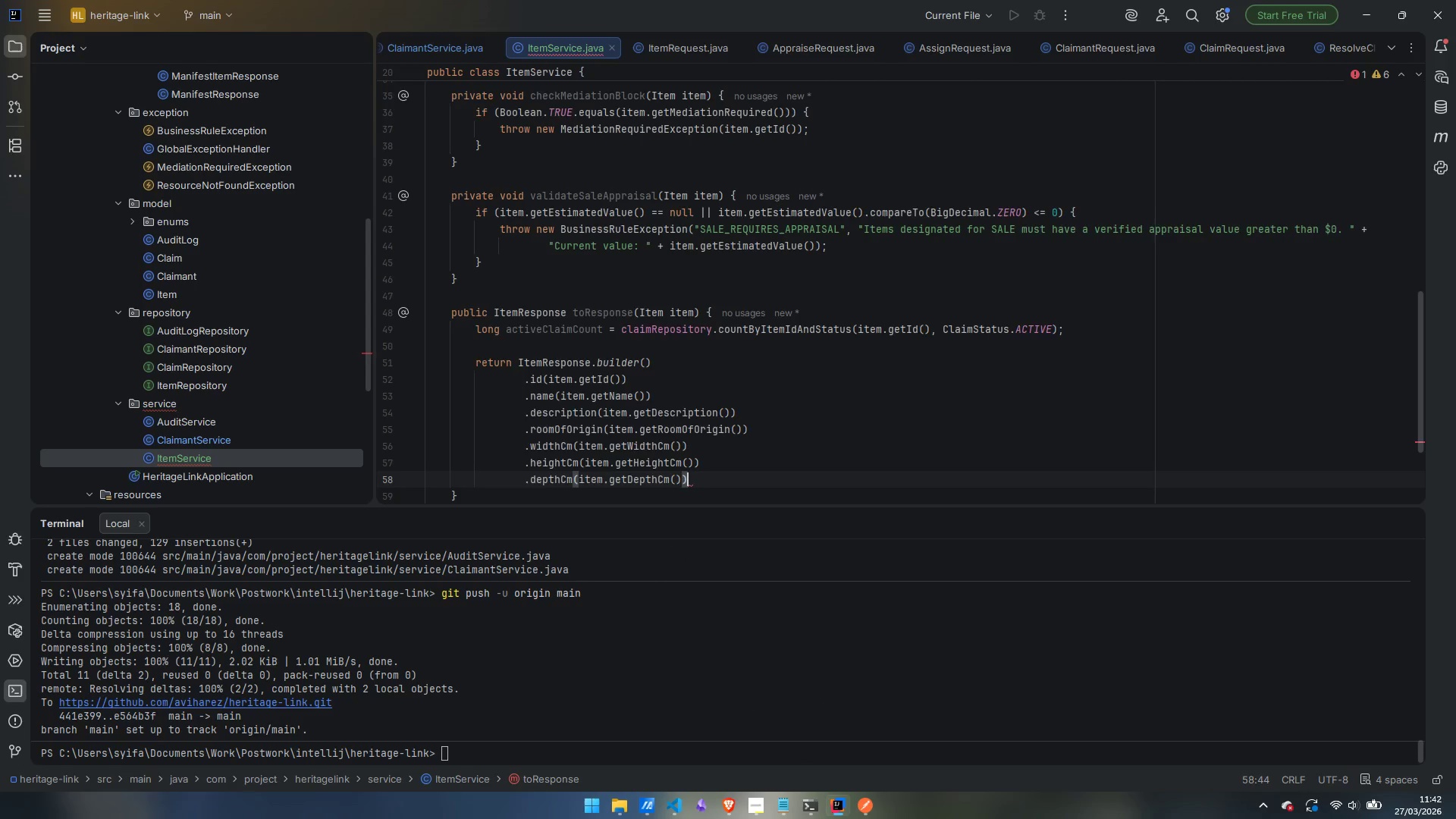 
key(Enter)
 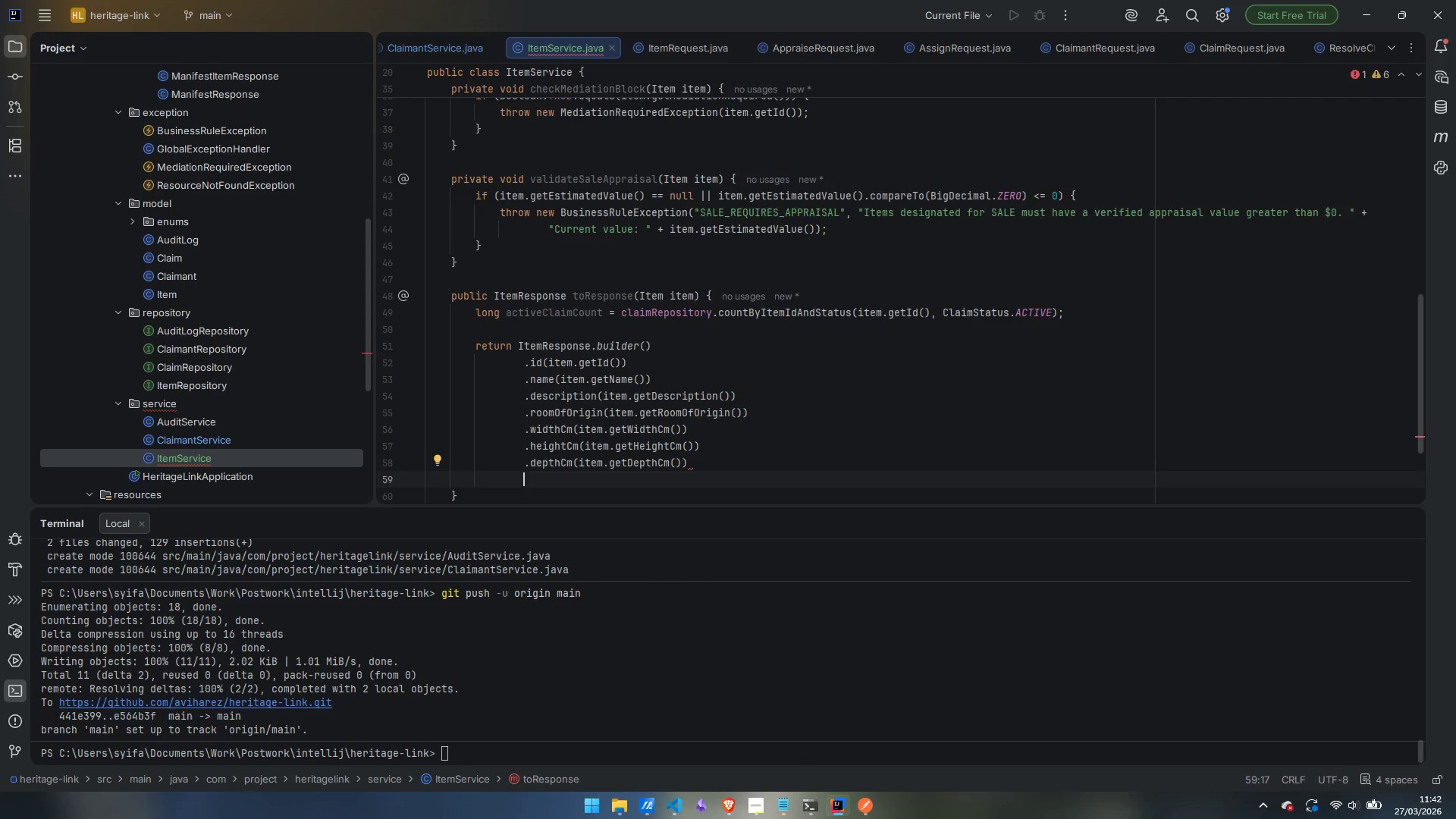 
type(.estimatedValue)
 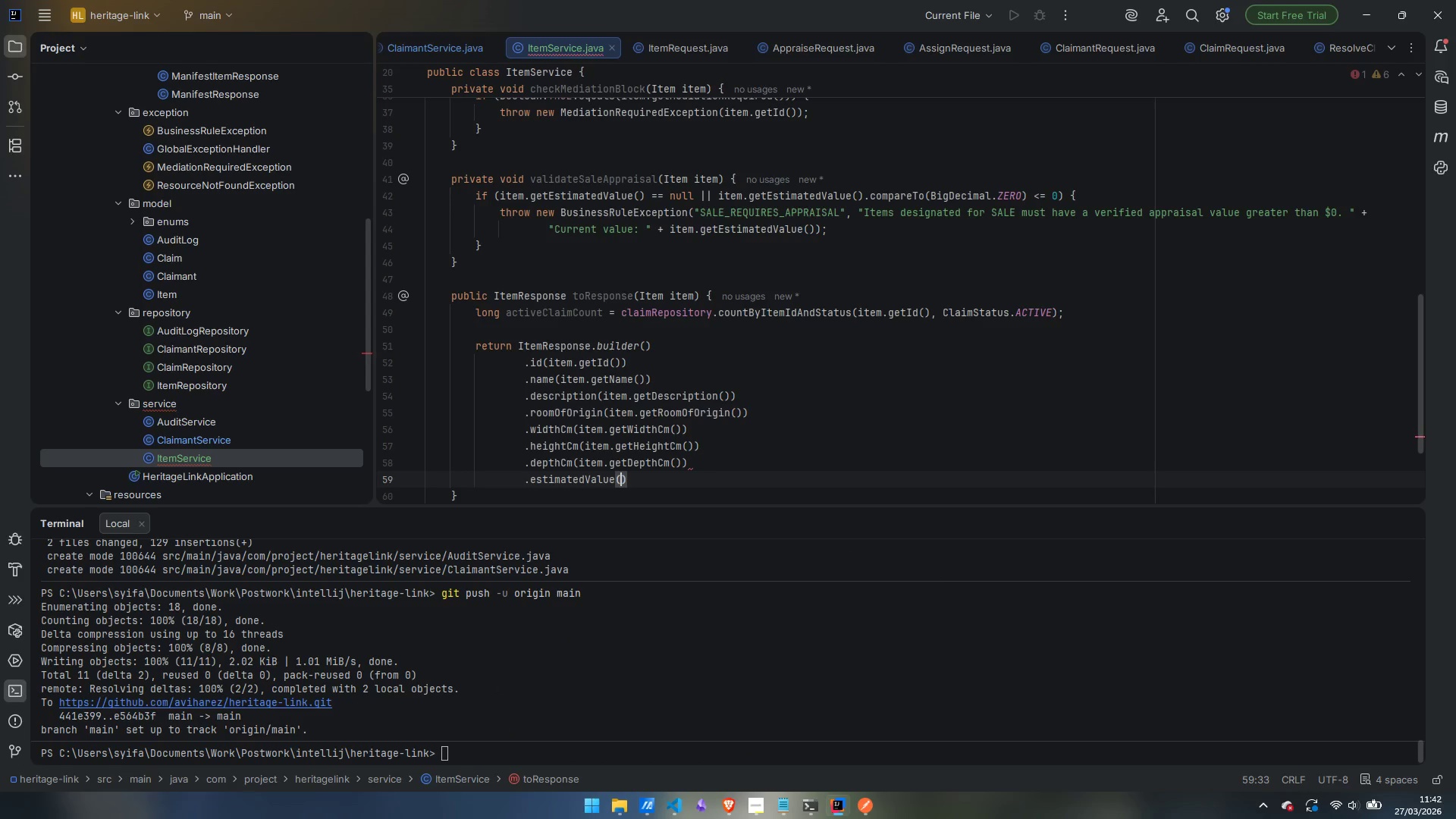 
 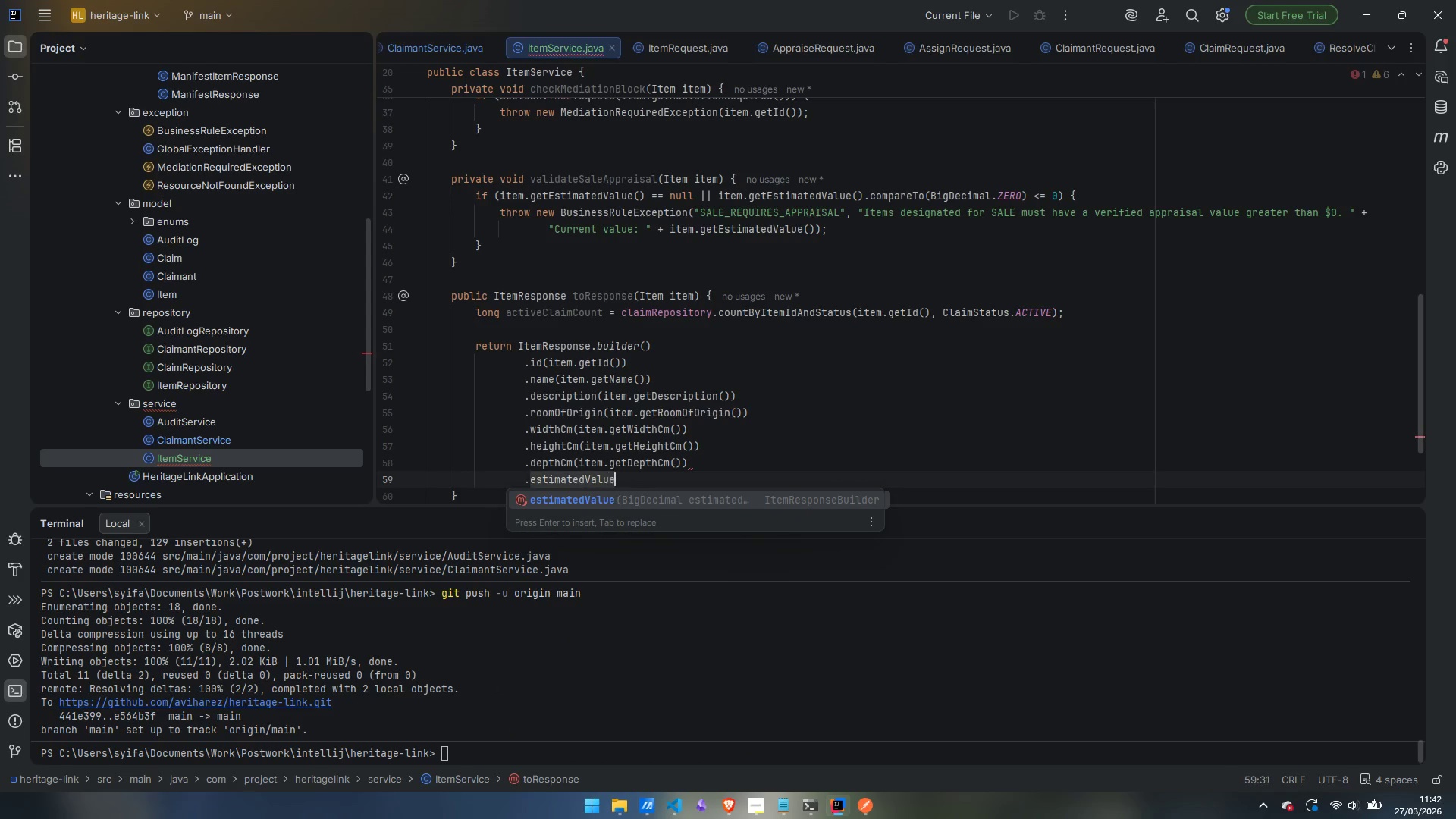 
key(Enter)
 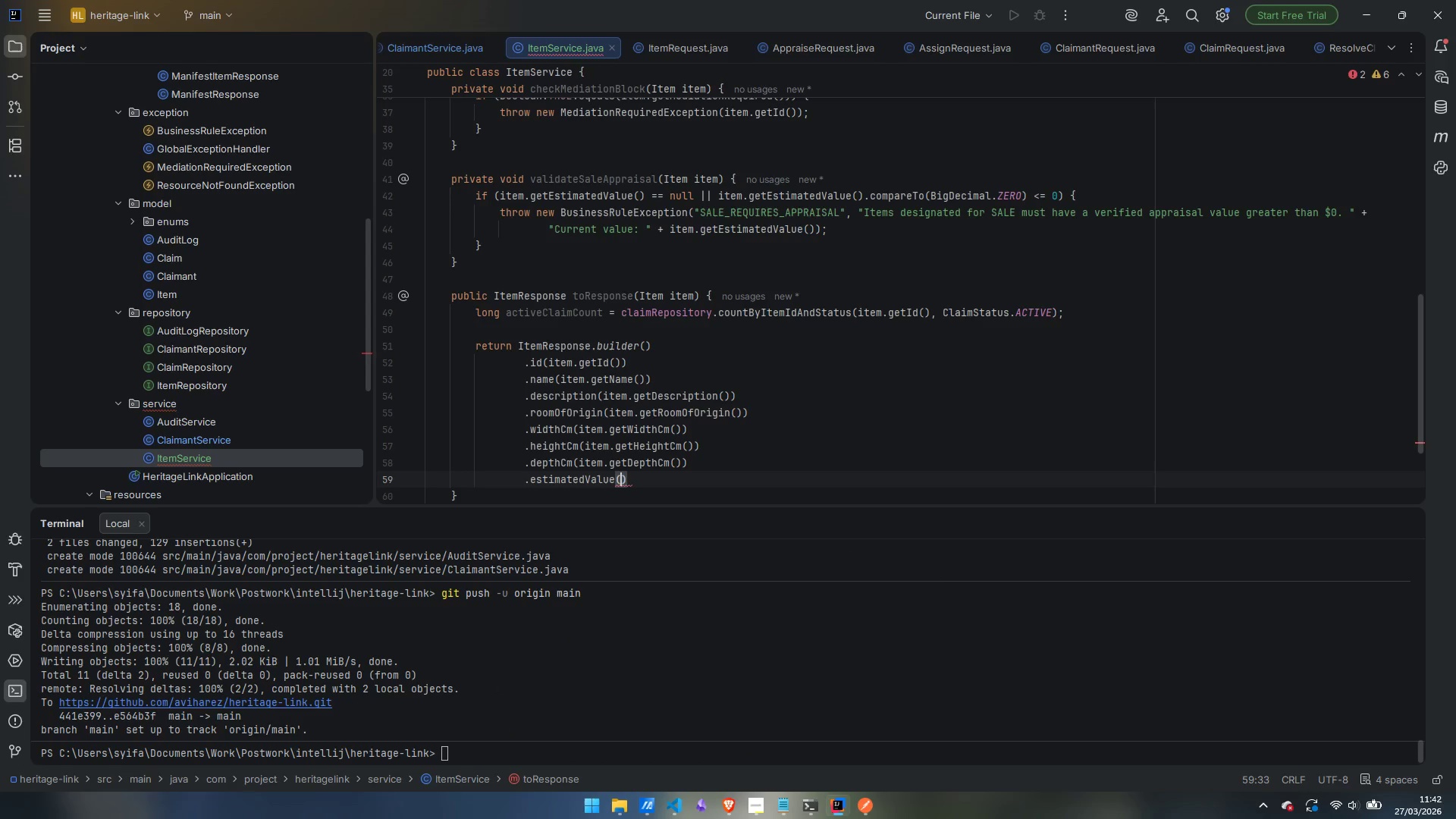 
type(item.getEstimatedValue)
 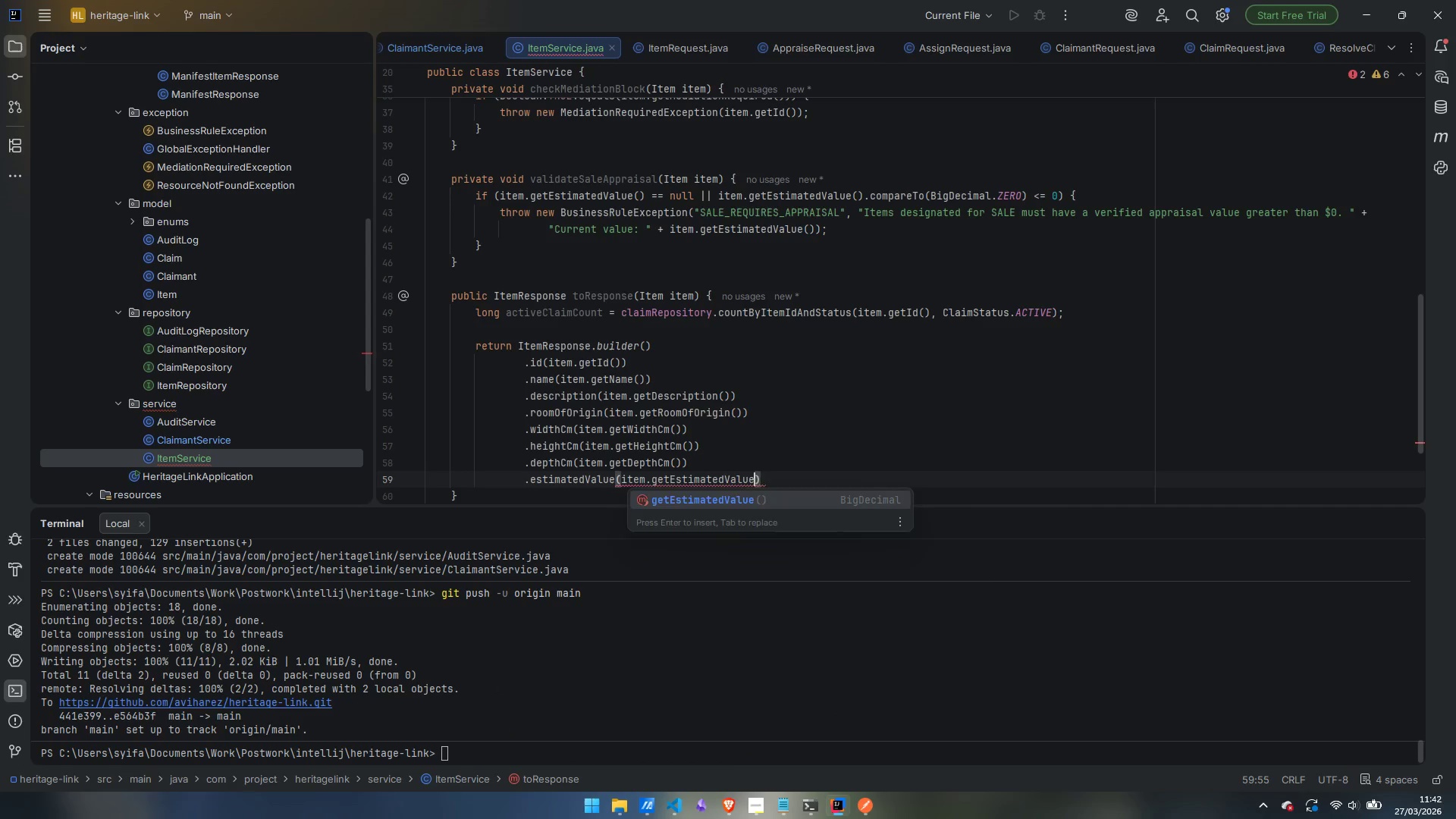 
key(Enter)
 